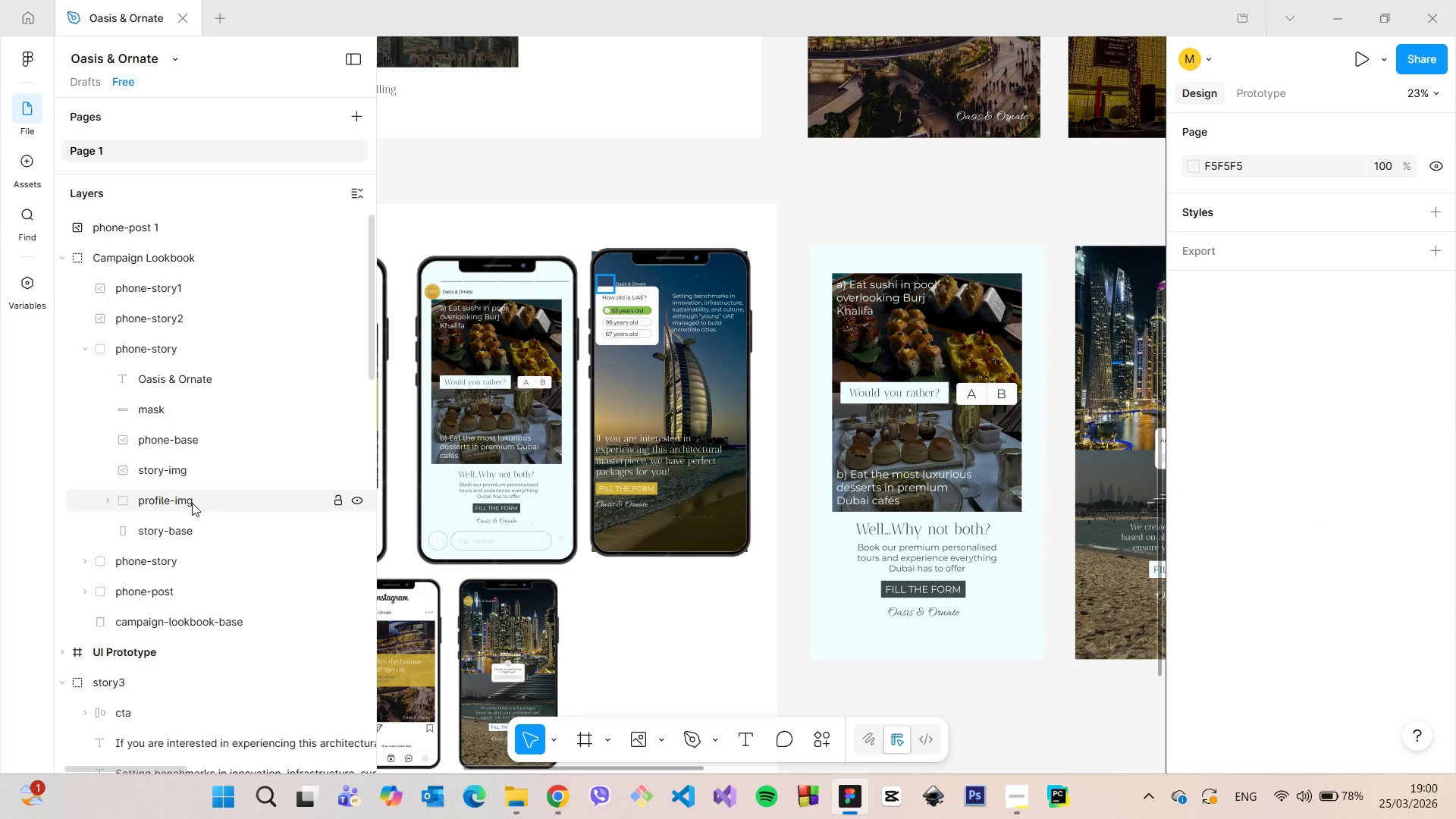 
left_click([192, 476])
 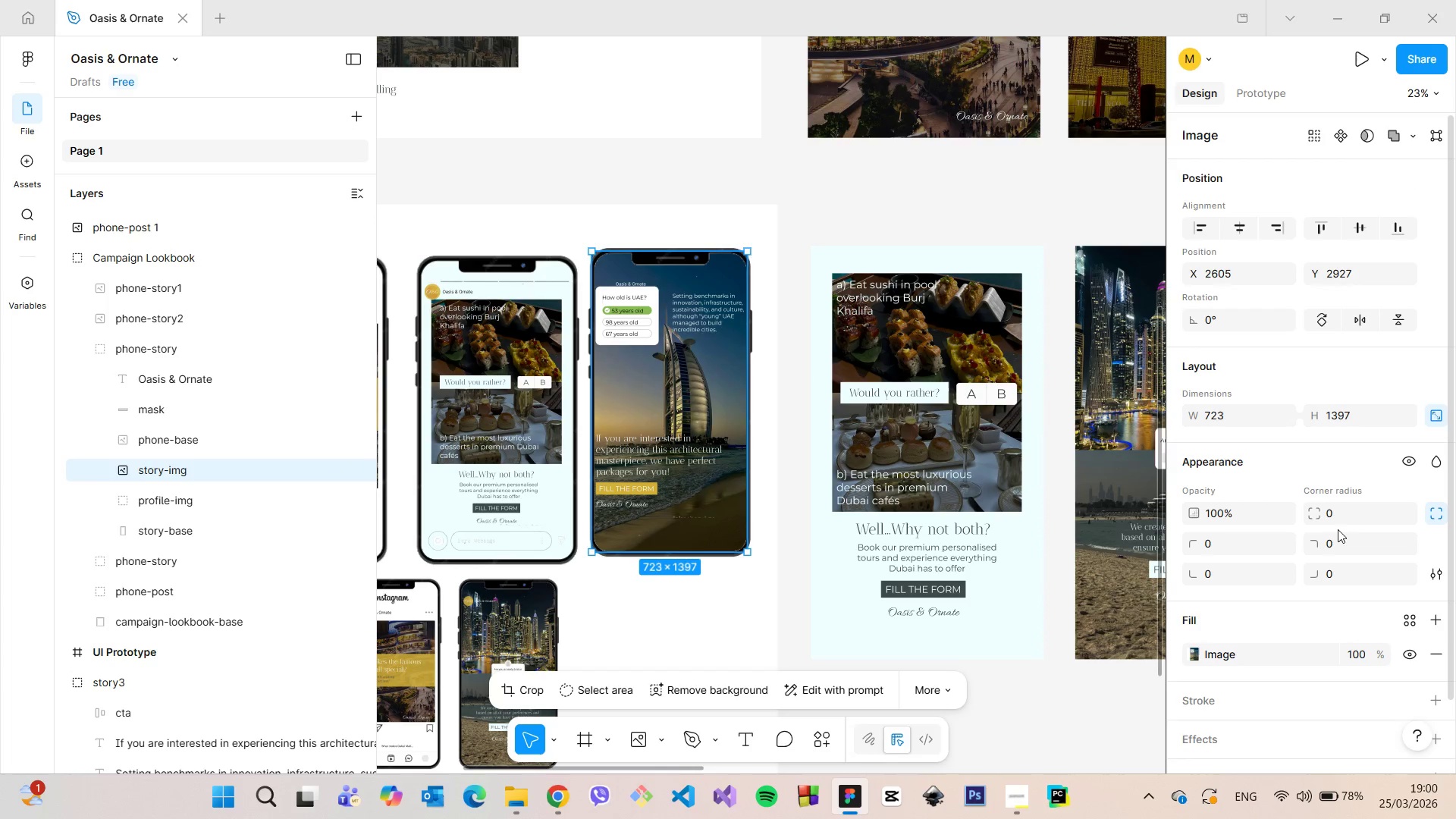 
left_click([1334, 515])
 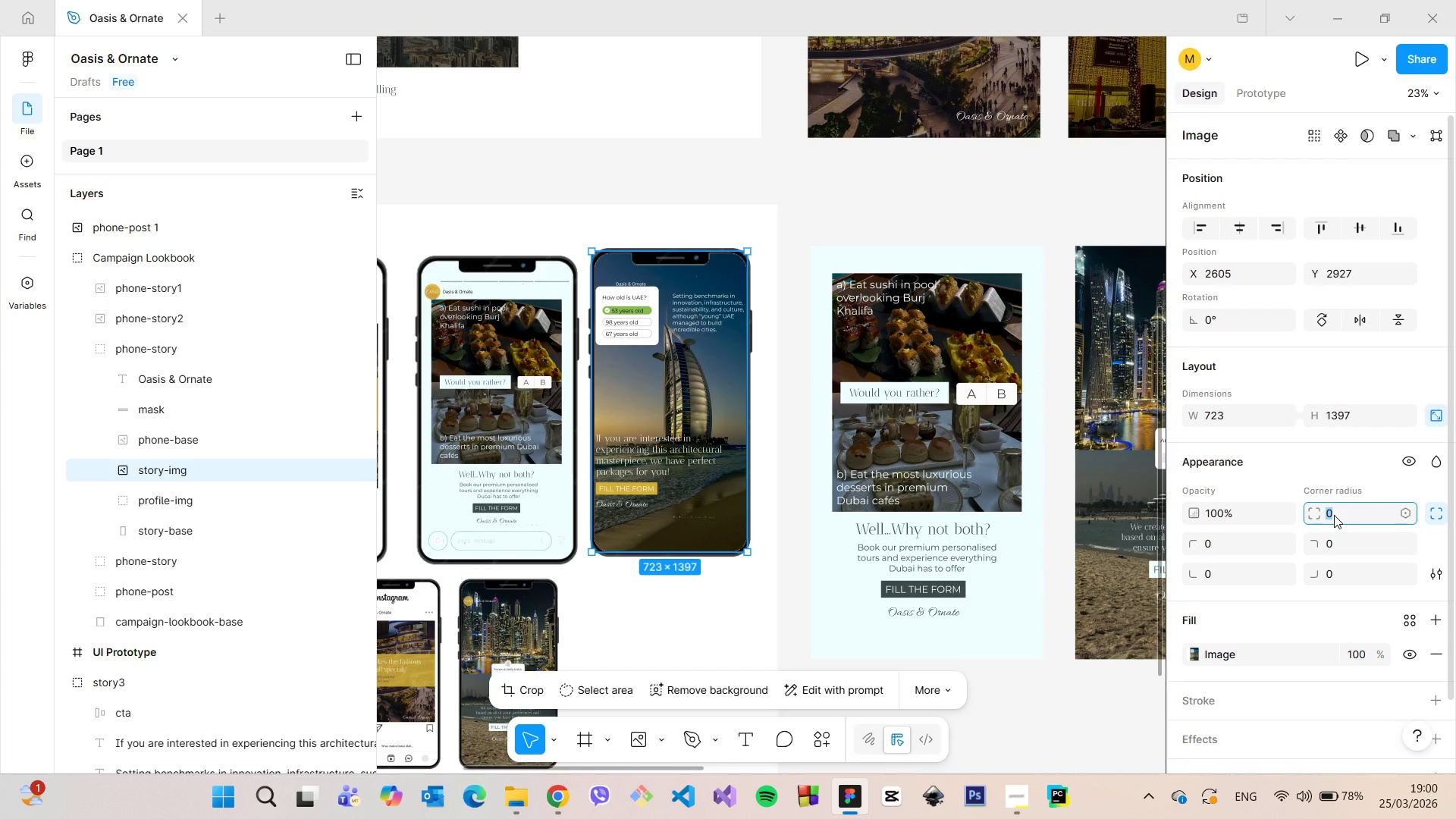 
type(100)
 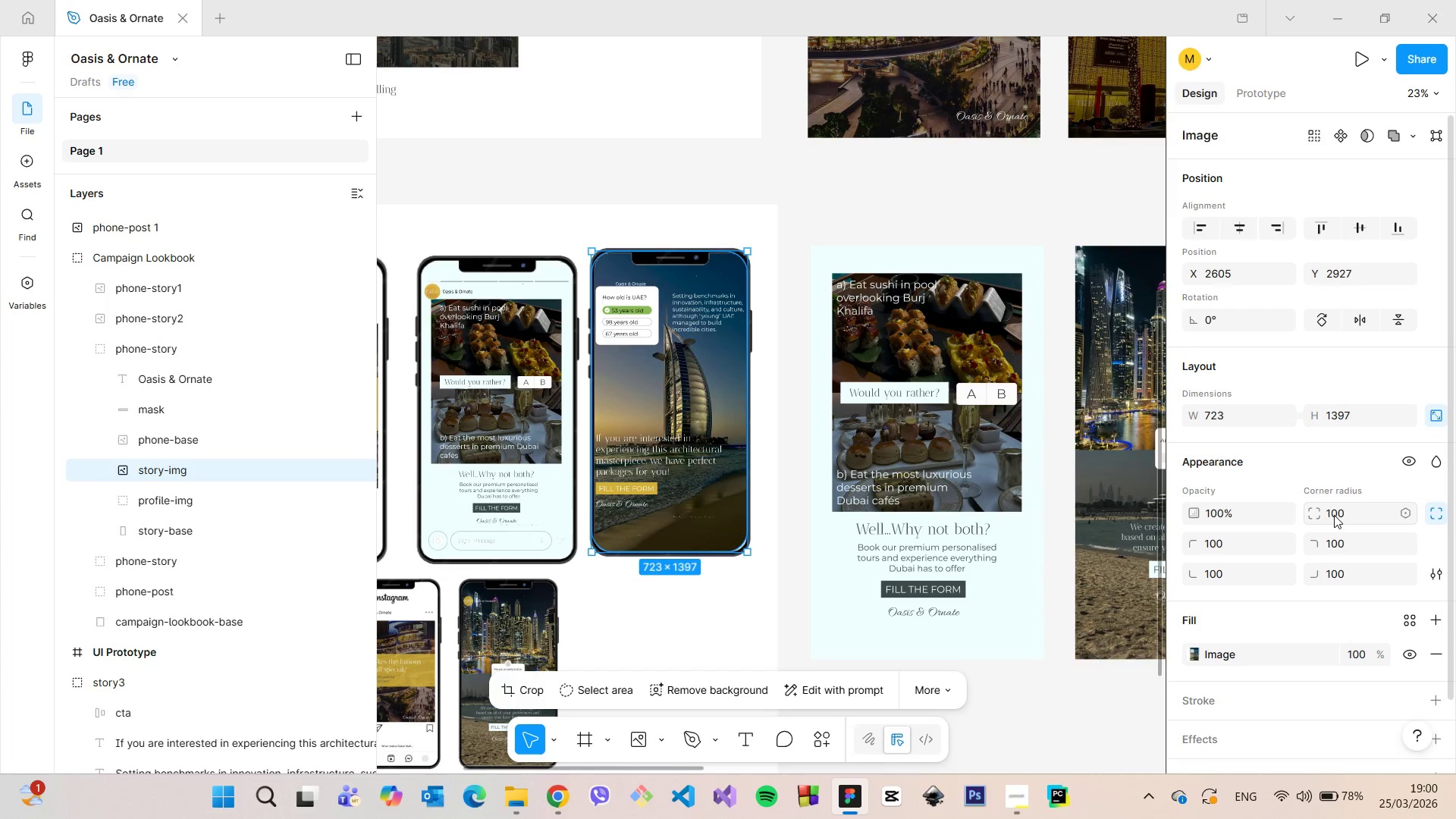 
key(Enter)
 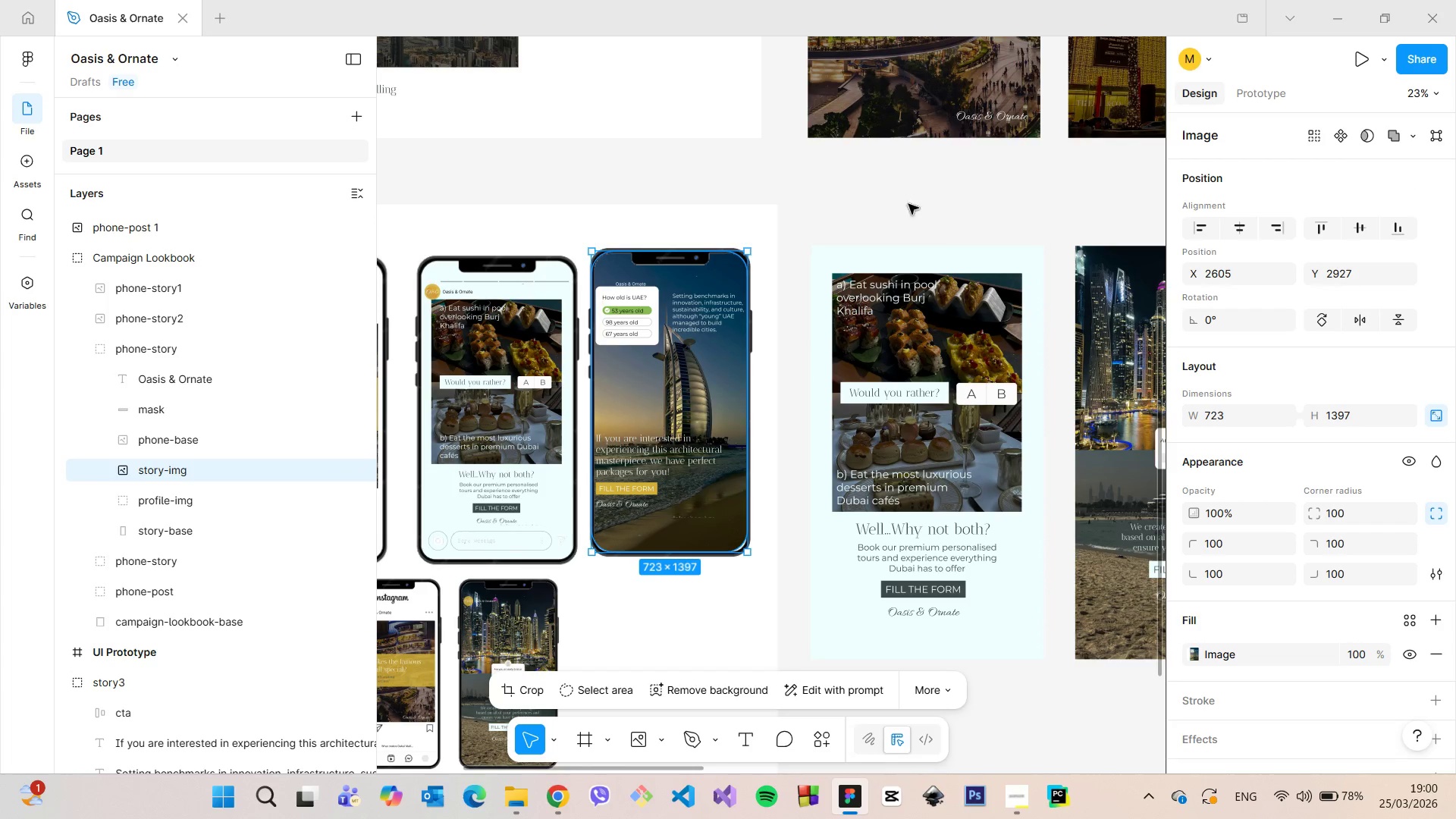 
left_click([852, 187])
 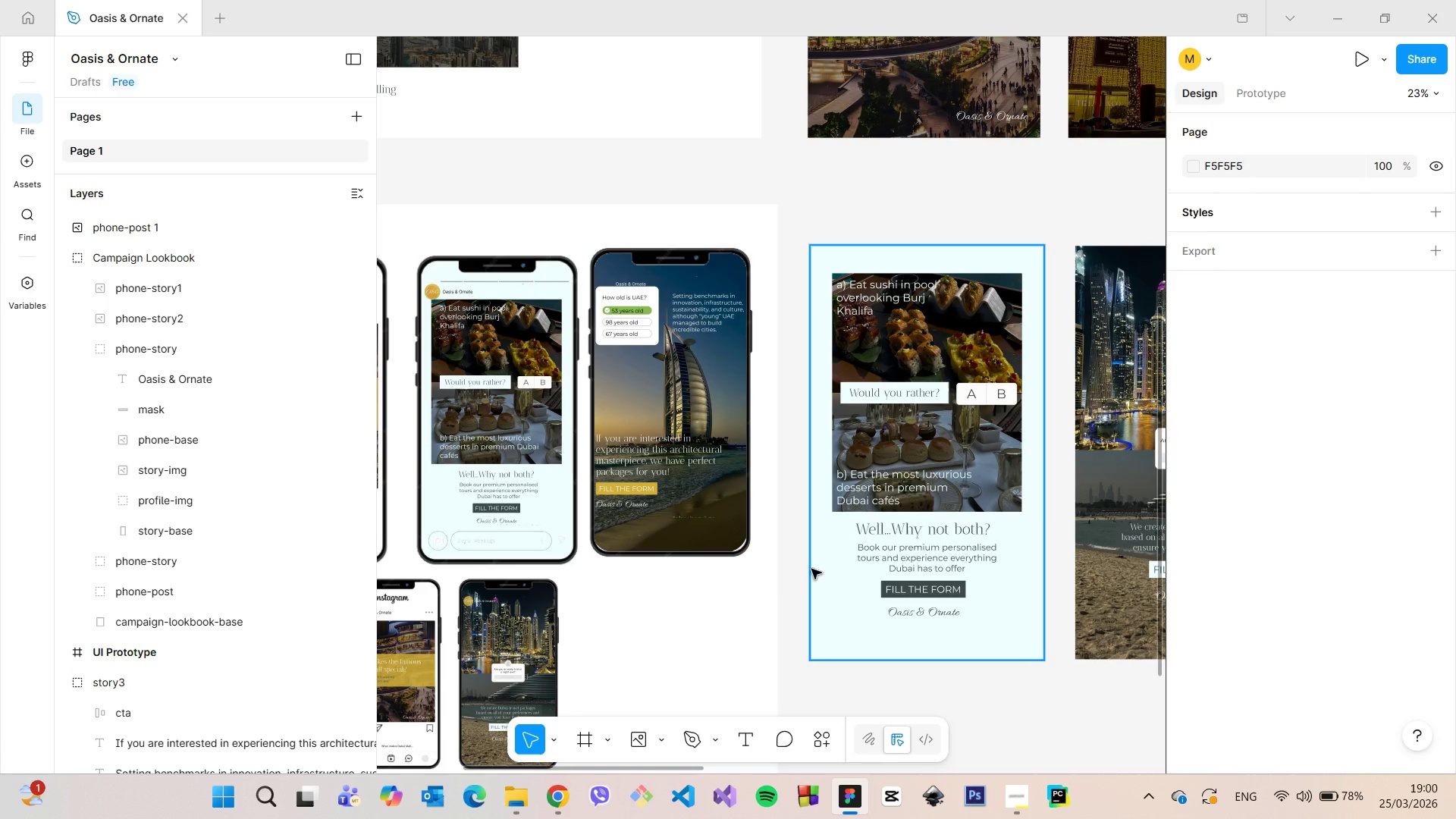 
scroll: coordinate [728, 581], scroll_direction: down, amount: 4.0
 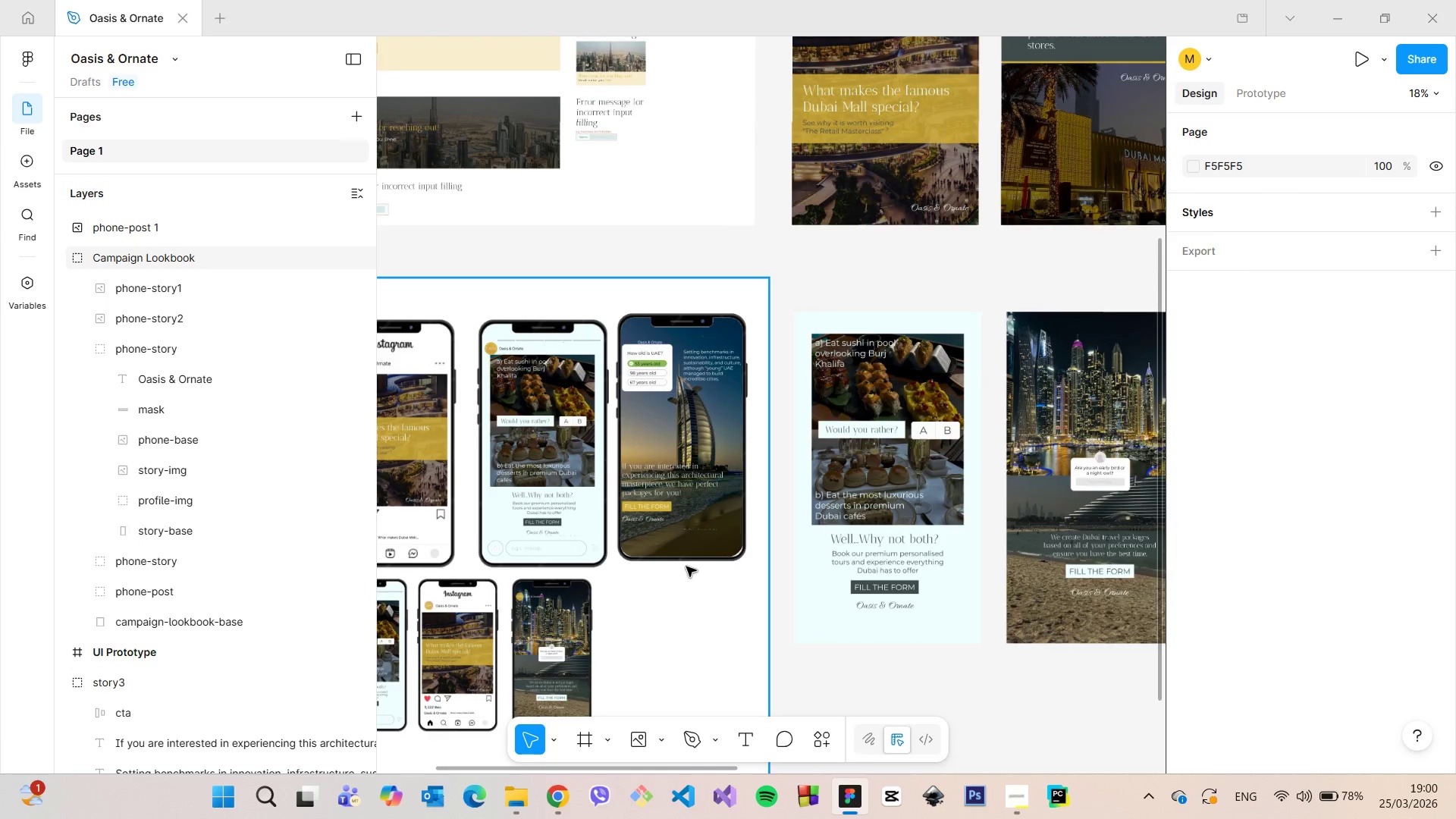 
scroll: coordinate [679, 443], scroll_direction: up, amount: 10.0
 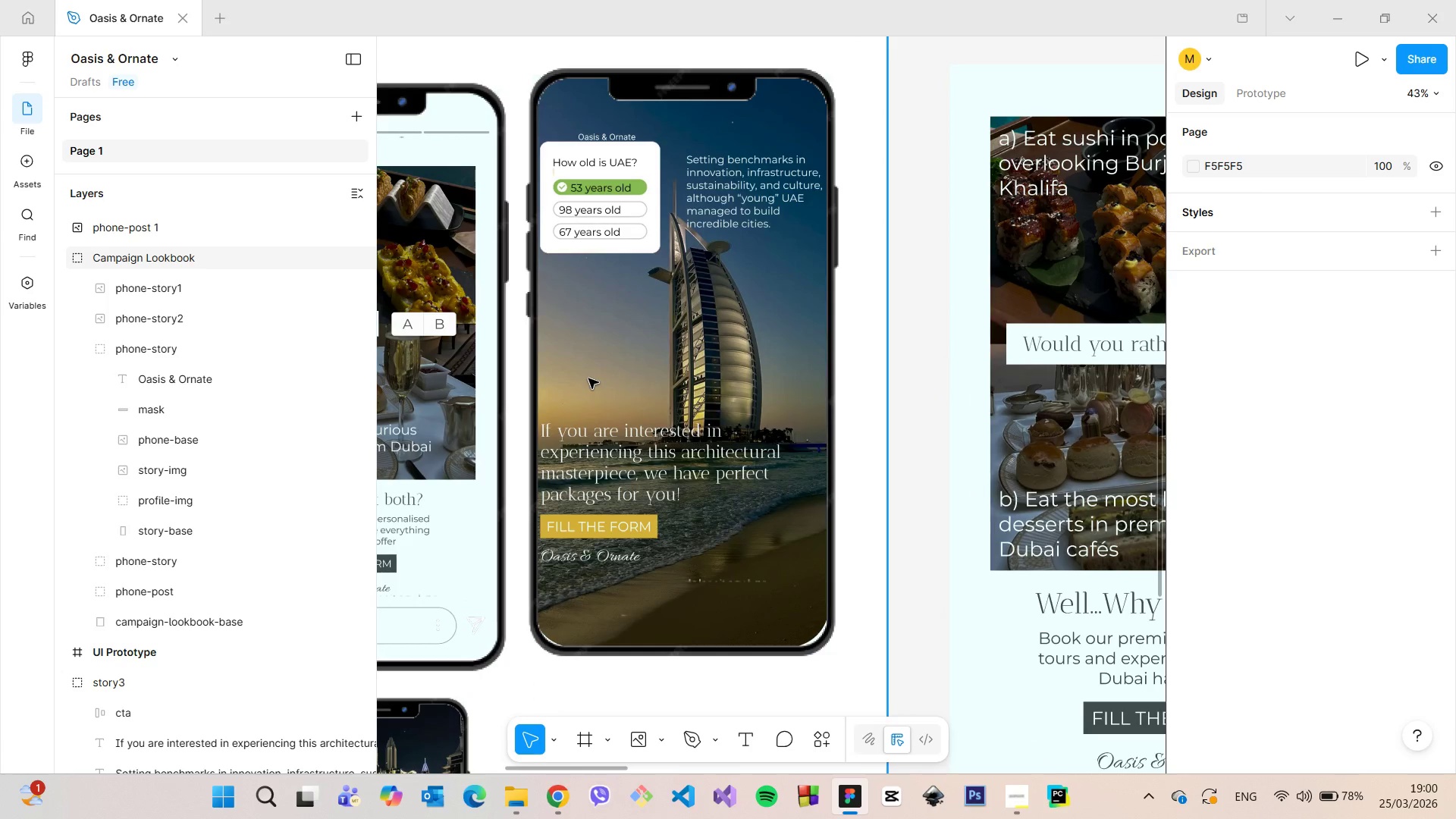 
scroll: coordinate [588, 378], scroll_direction: down, amount: 13.0
 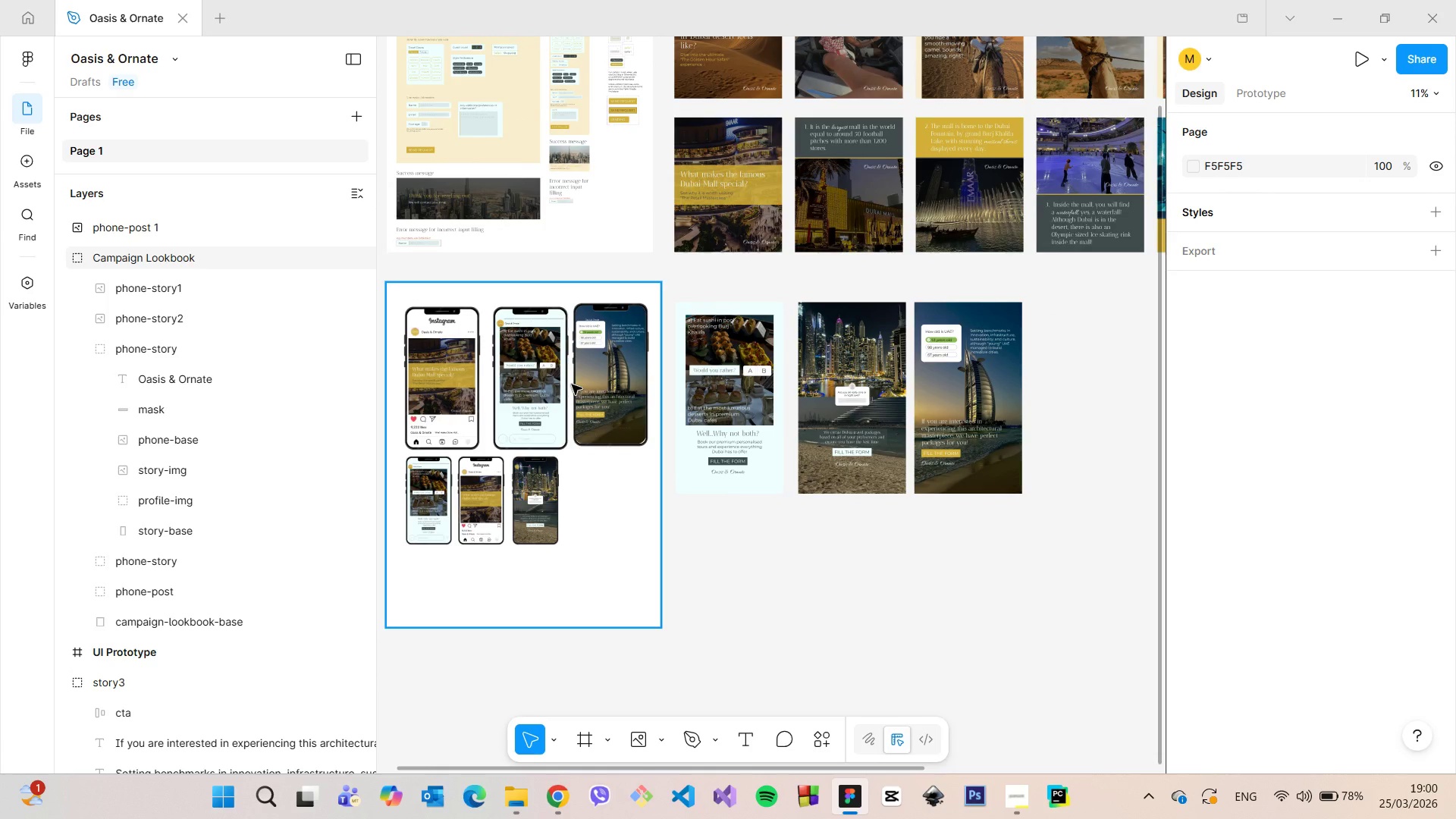 
scroll: coordinate [579, 391], scroll_direction: up, amount: 14.0
 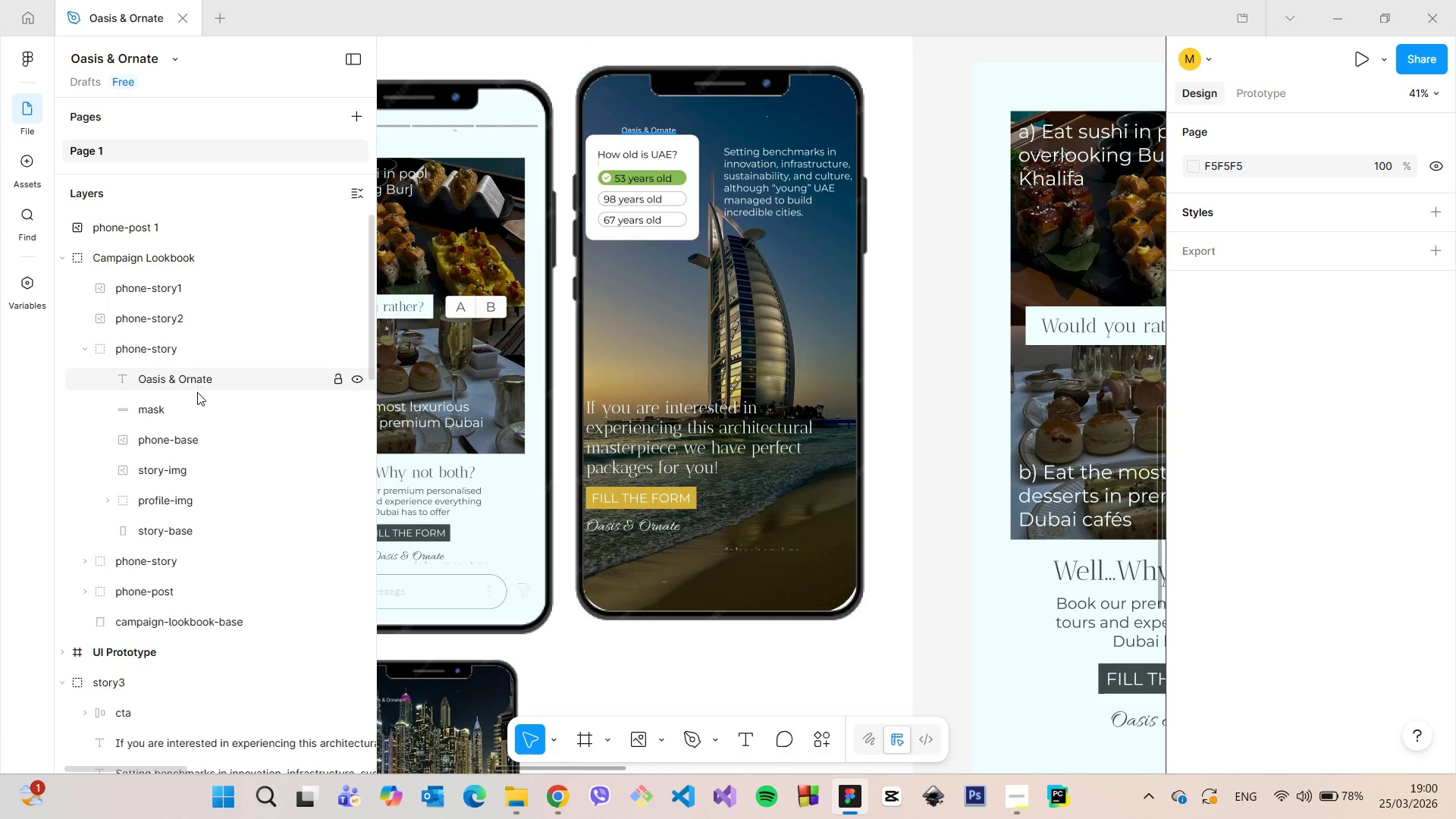 
wait(5.63)
 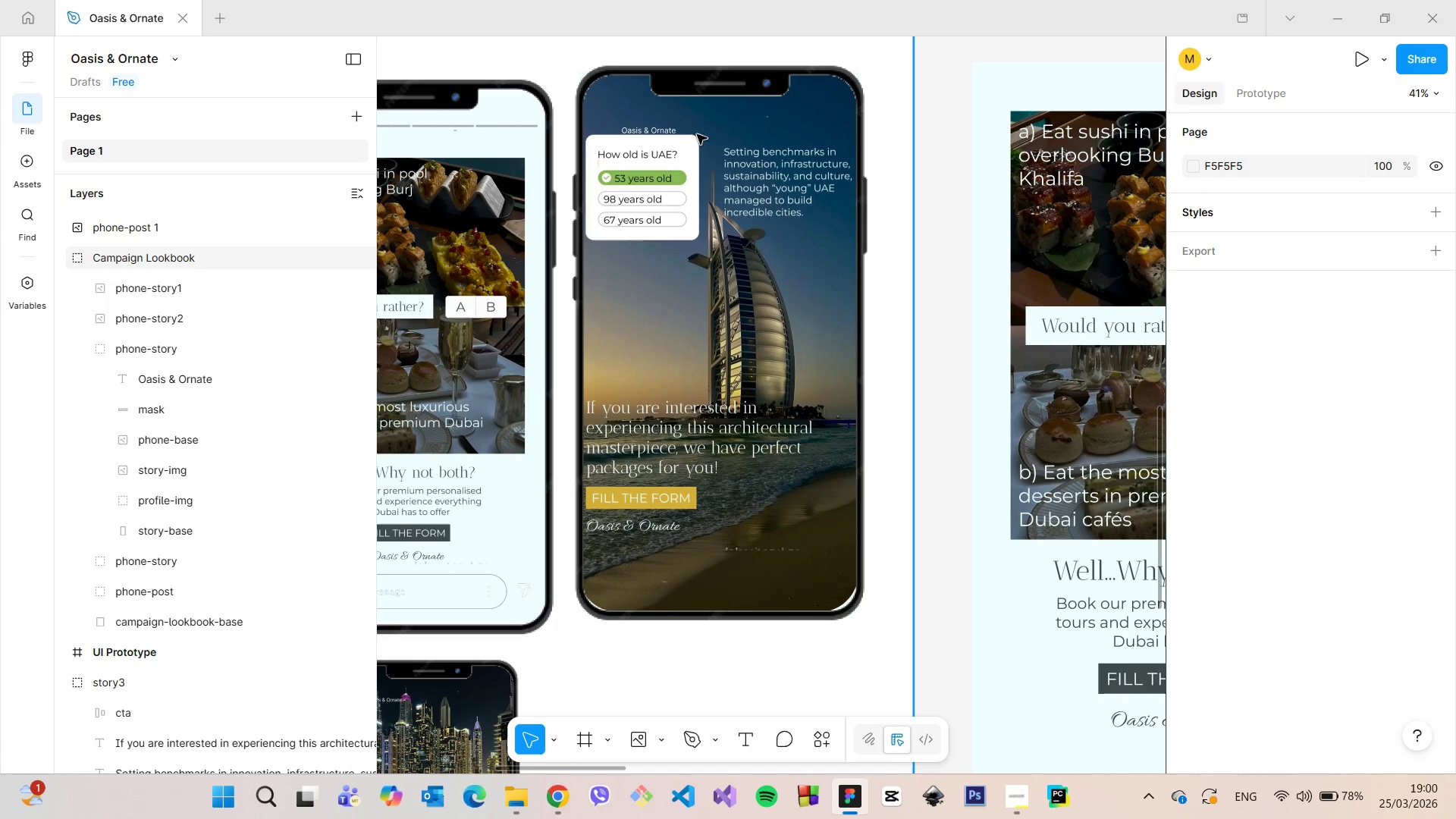 
left_click([193, 492])
 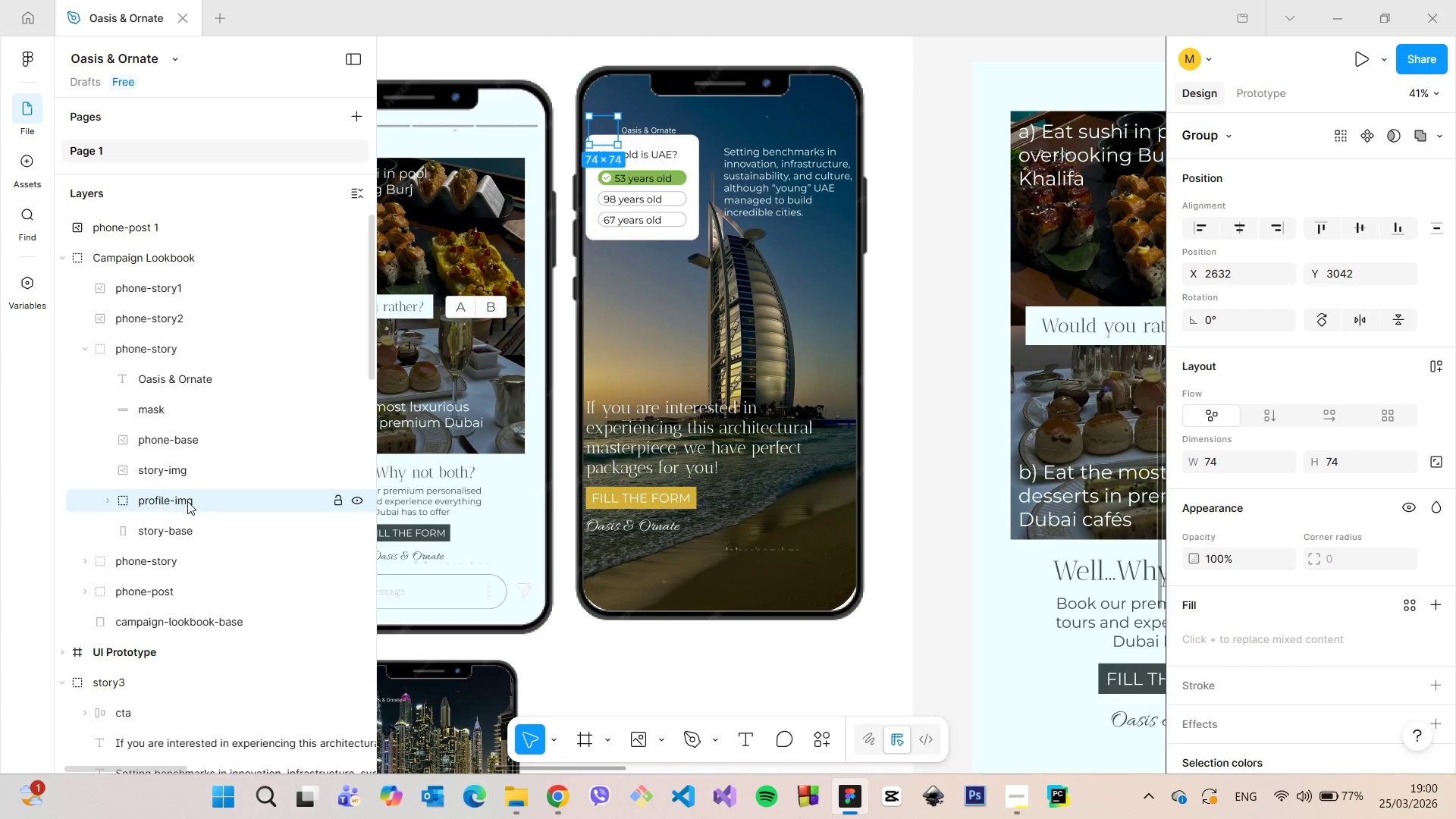 
left_click_drag(start_coordinate=[186, 502], to_coordinate=[187, 422])
 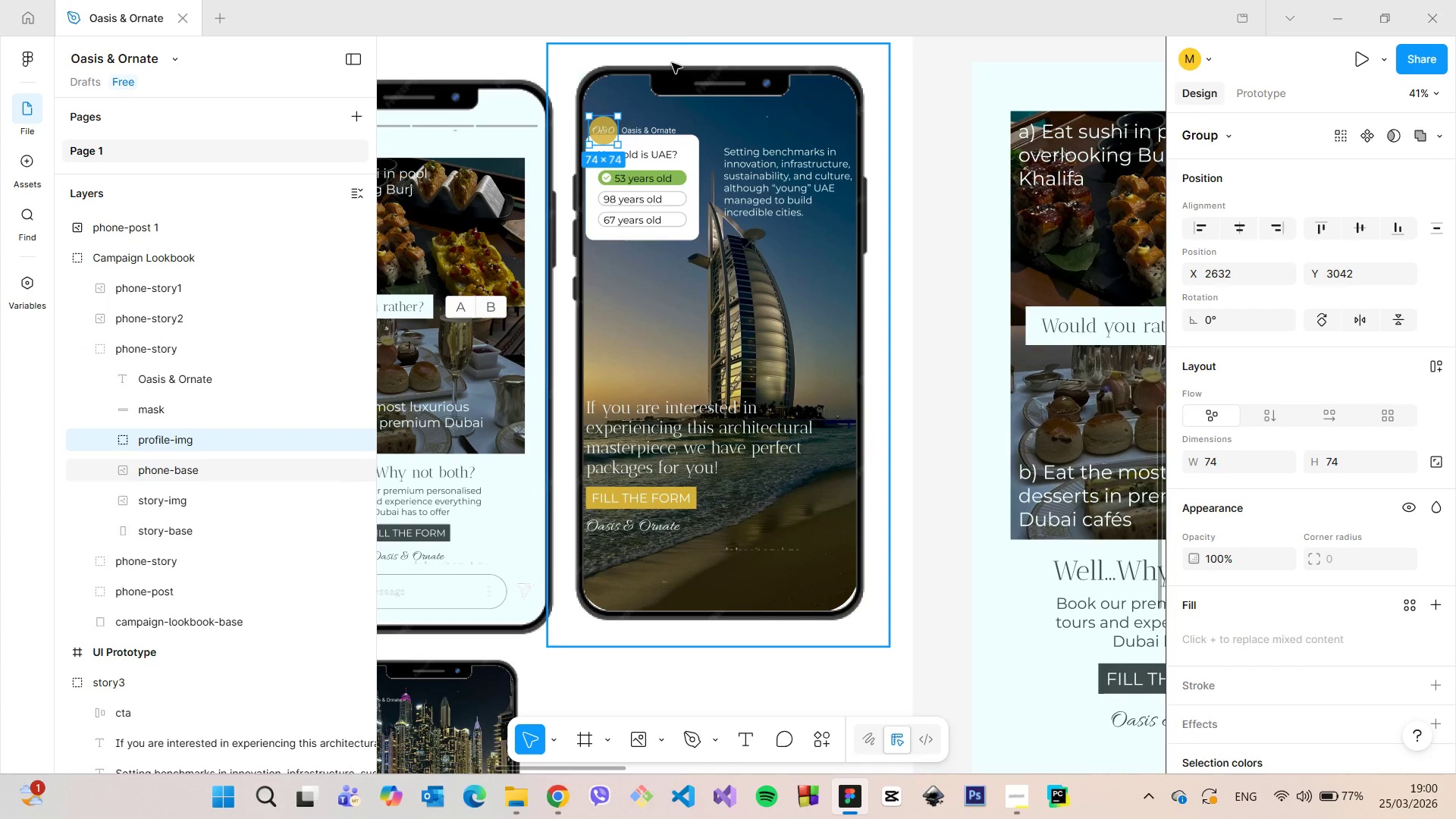 
left_click([685, 29])
 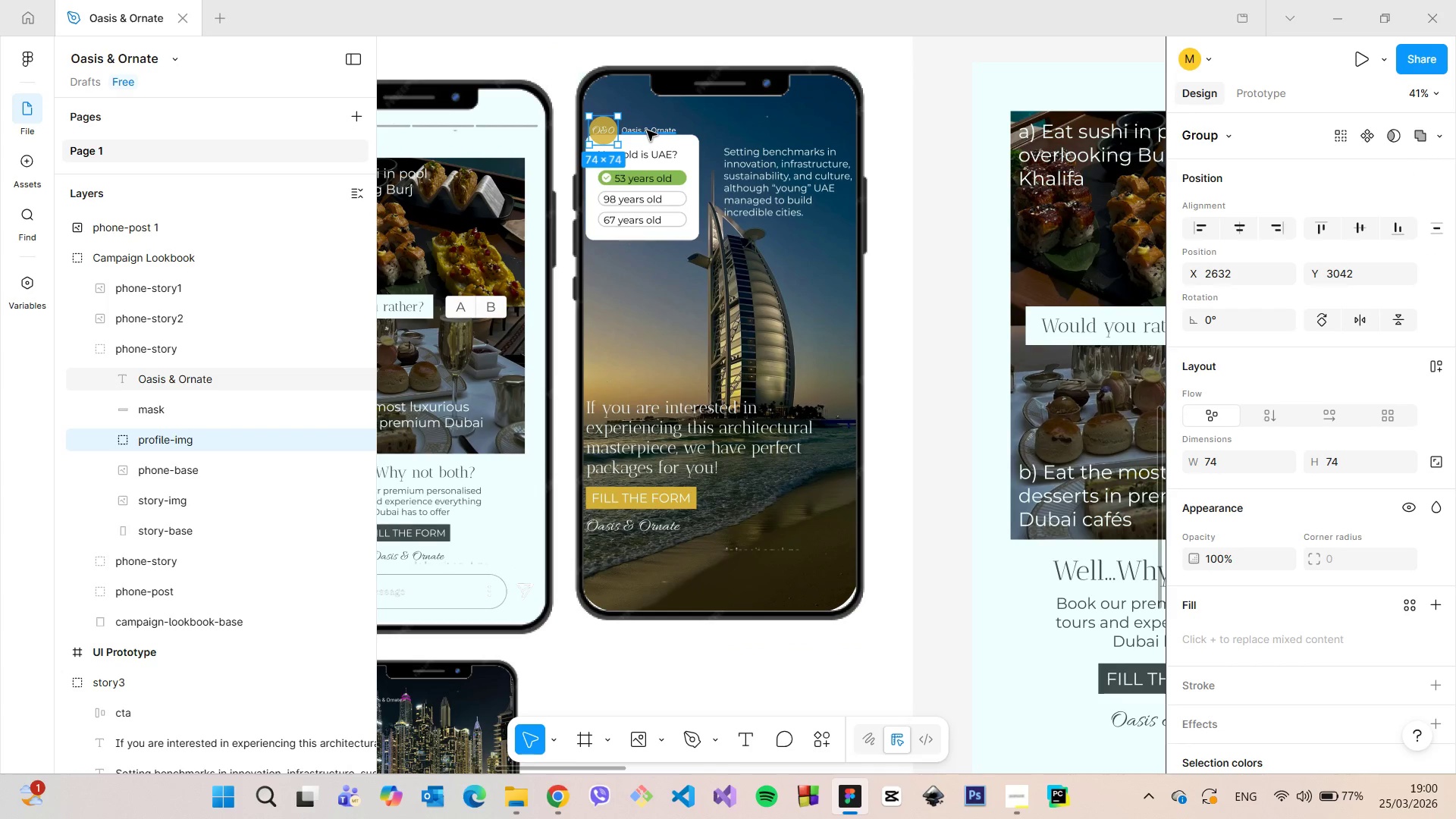 
left_click([647, 130])
 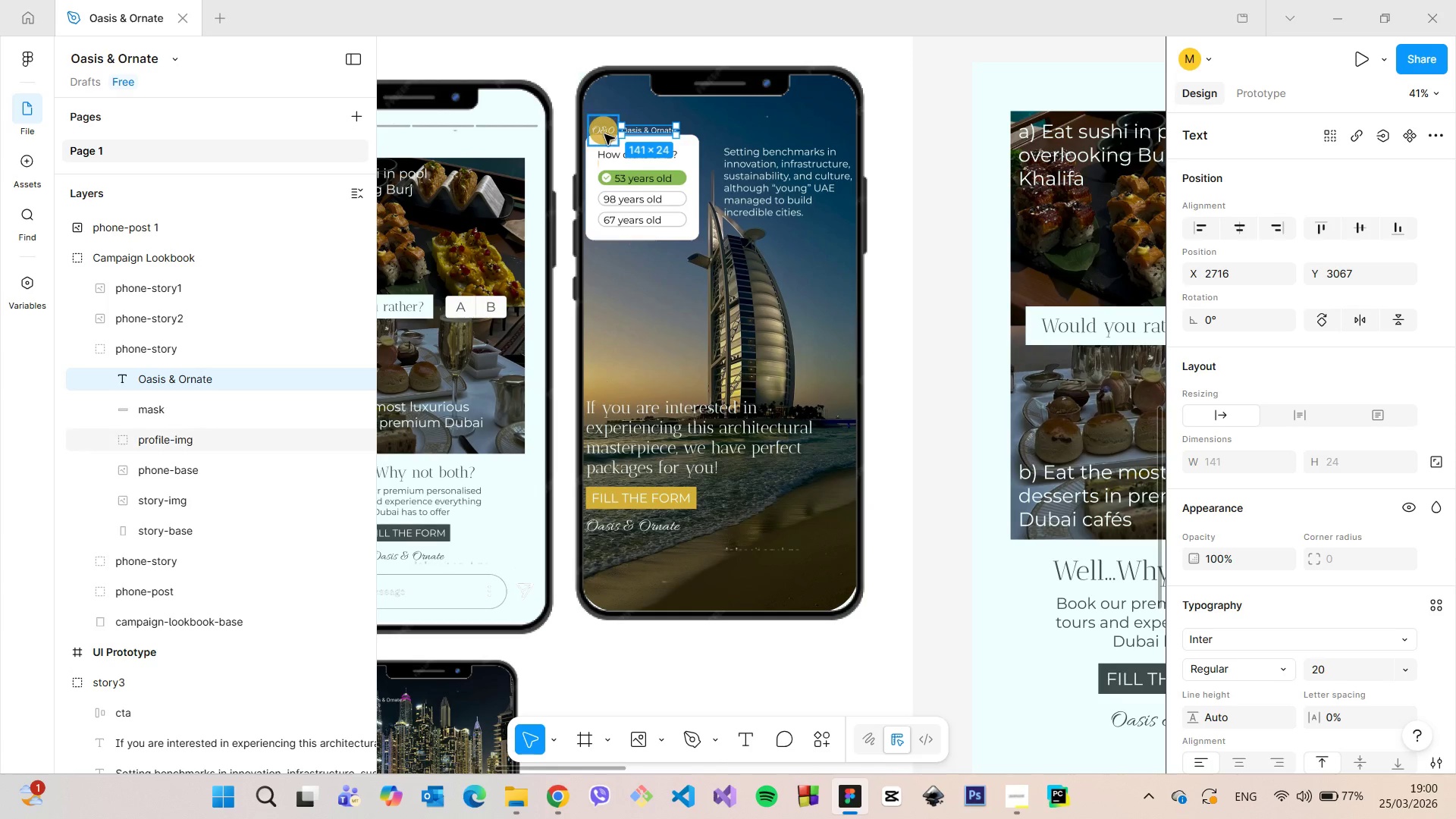 
left_click([604, 134])
 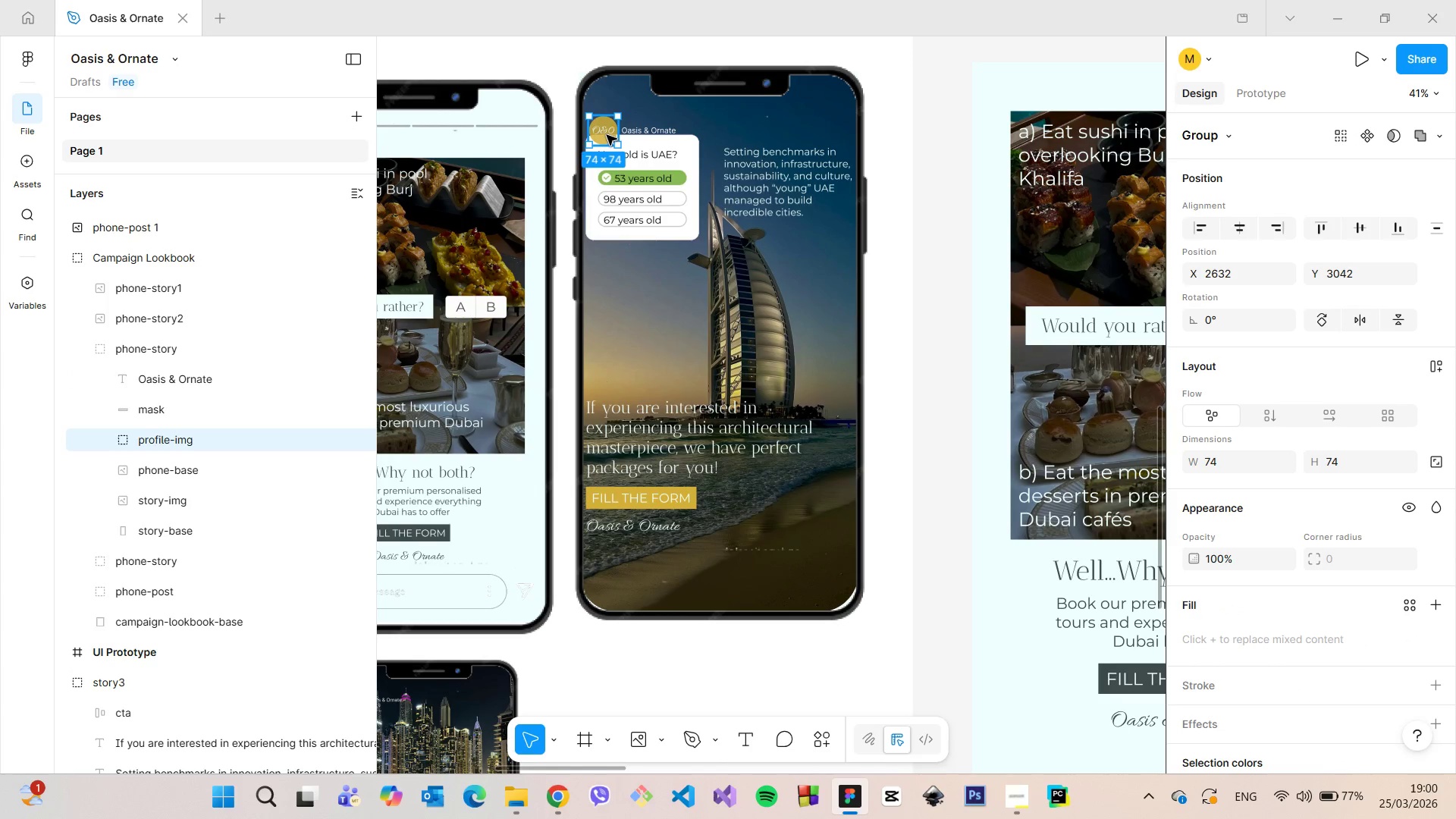 
left_click_drag(start_coordinate=[607, 136], to_coordinate=[605, 121])
 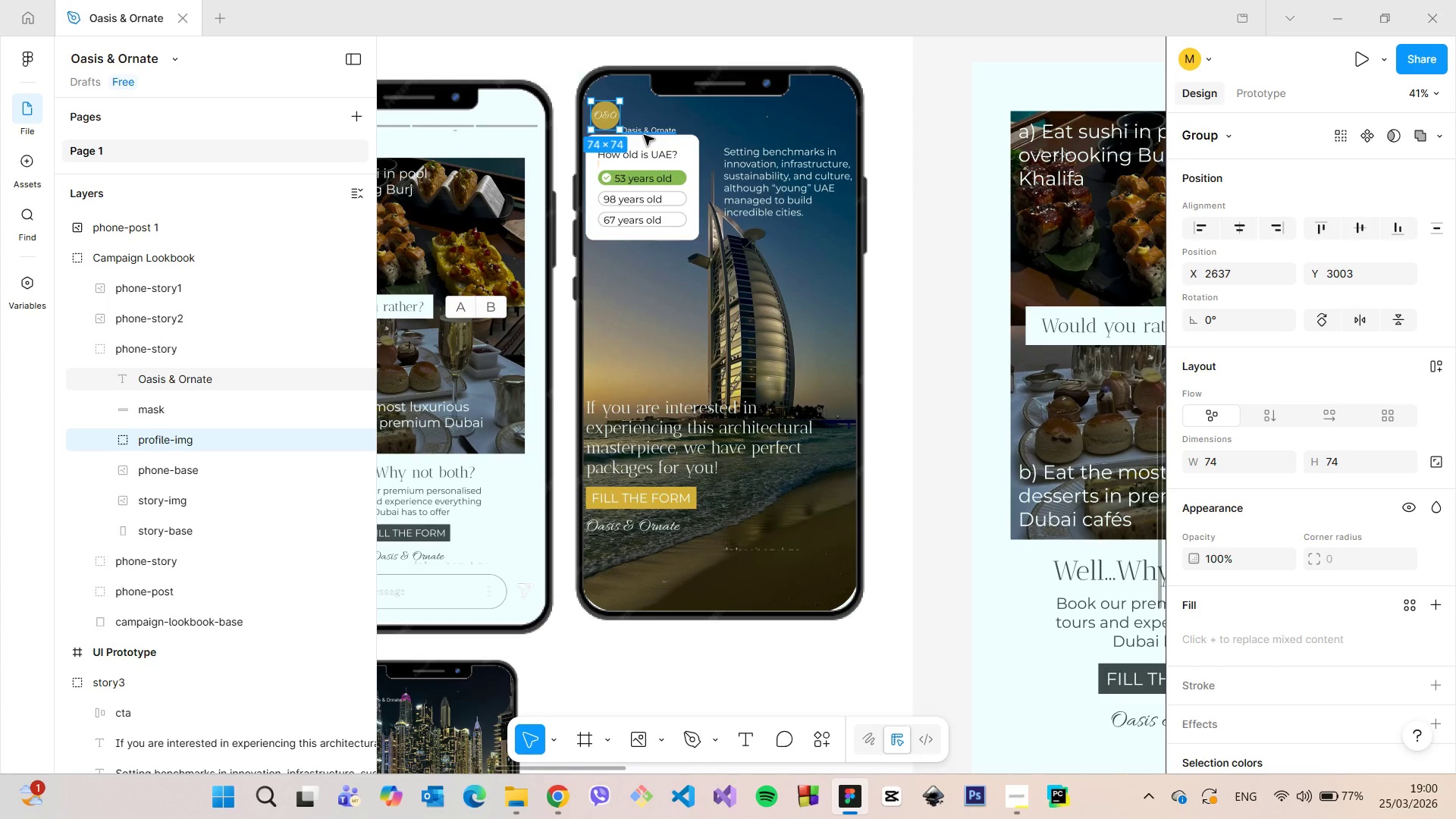 
scroll: coordinate [643, 135], scroll_direction: down, amount: 8.0
 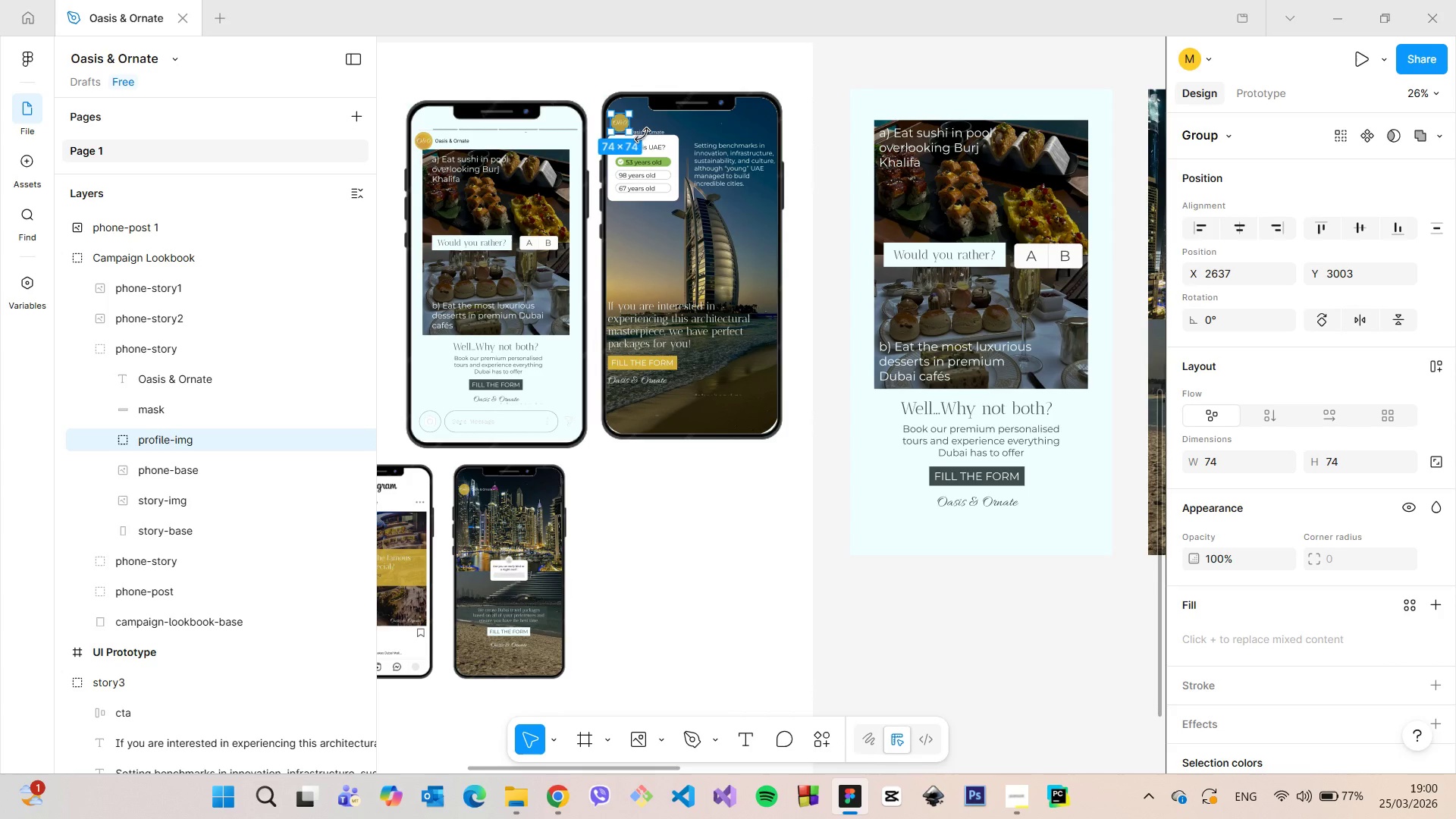 
key(Control+Z)
 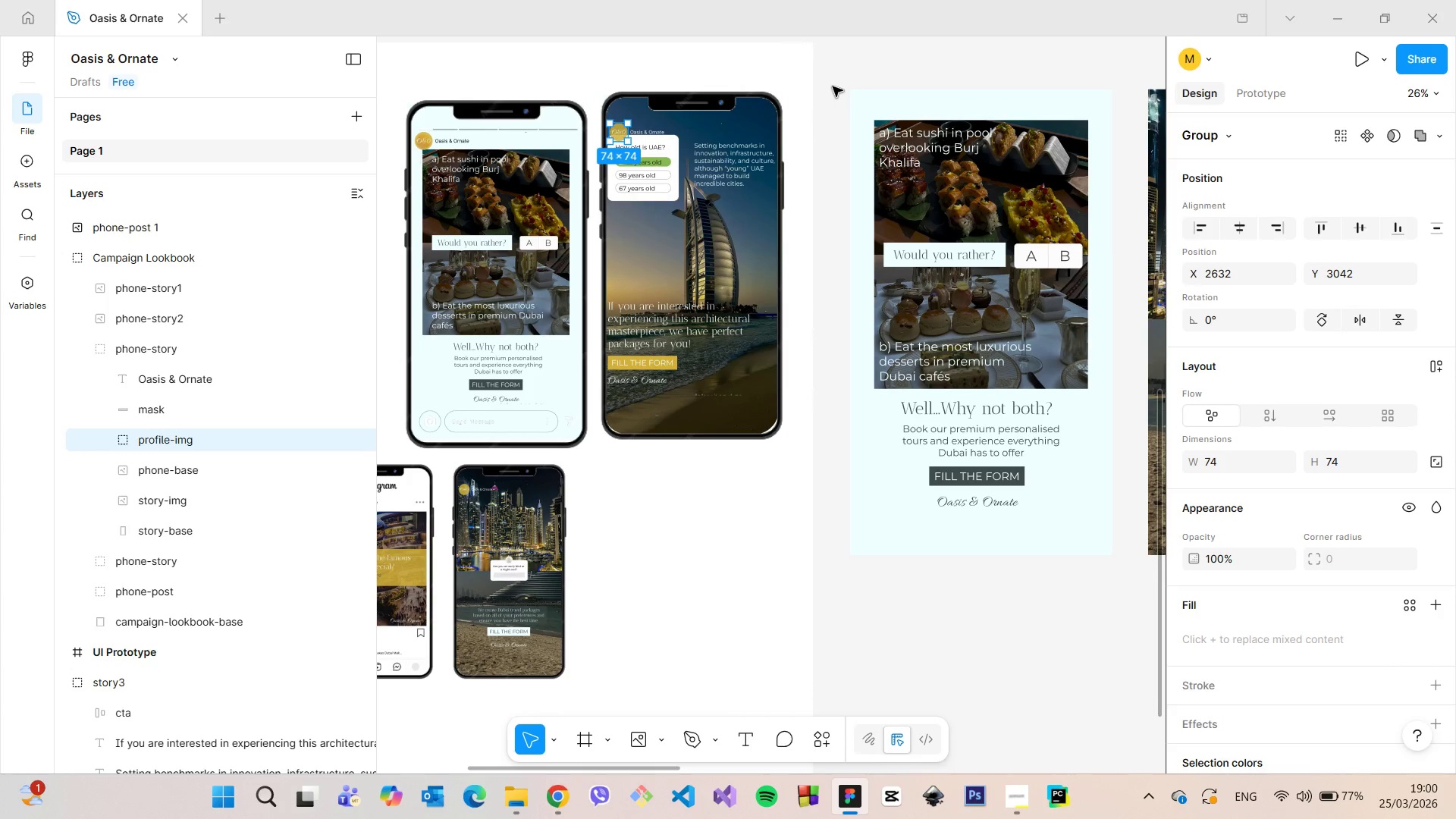 
left_click([824, 84])
 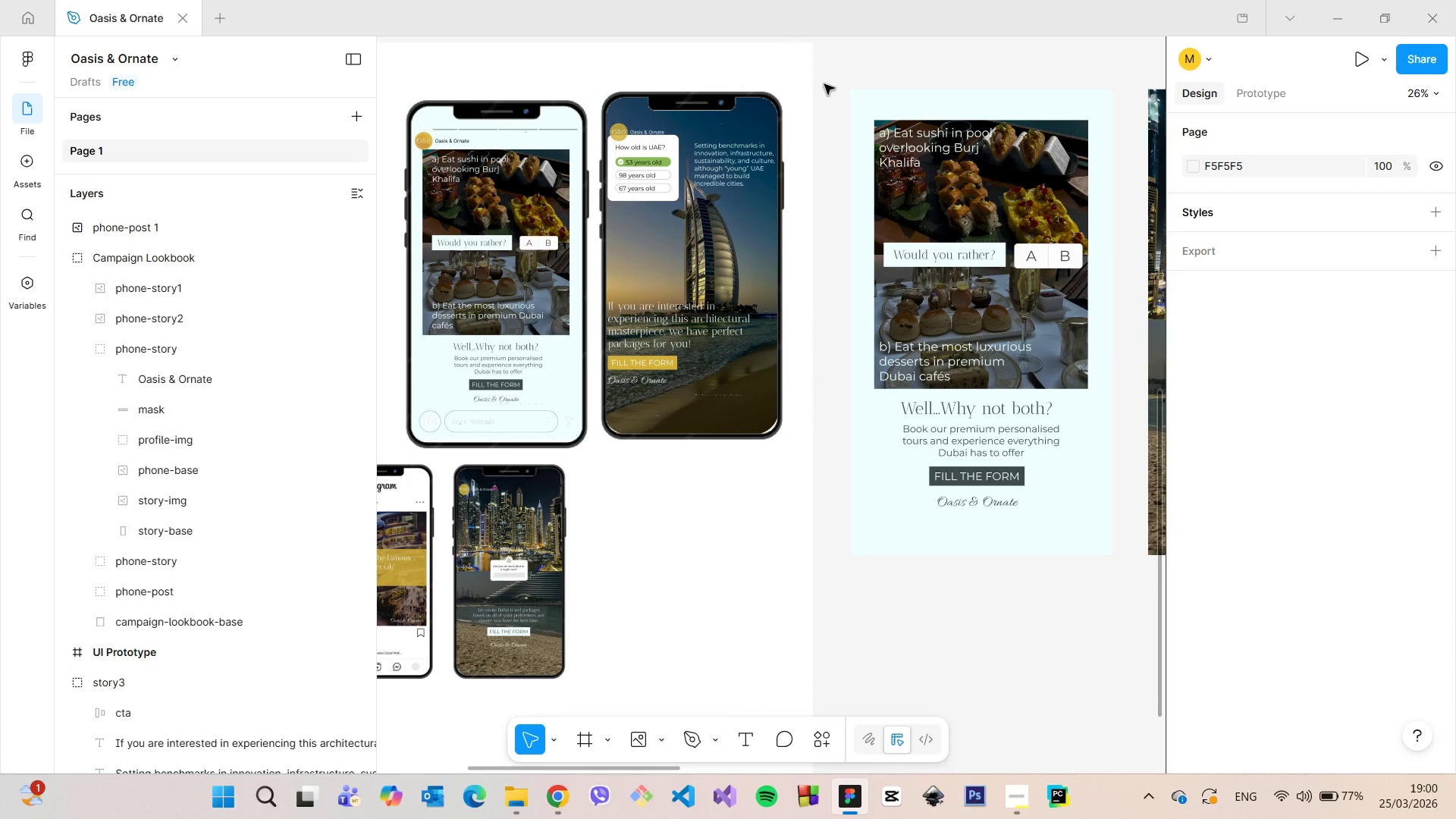 
scroll: coordinate [824, 84], scroll_direction: down, amount: 2.0
 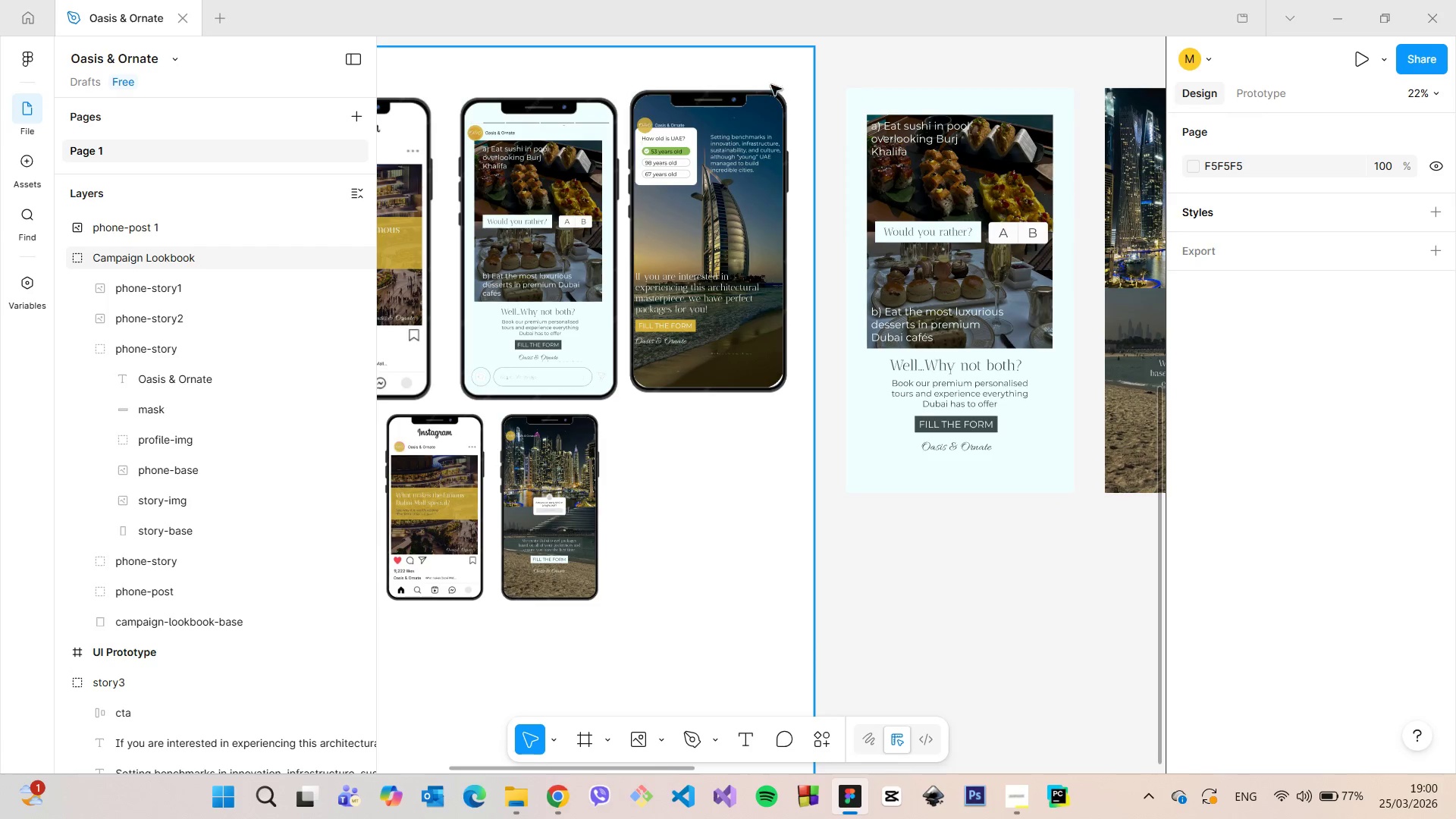 
scroll: coordinate [767, 93], scroll_direction: up, amount: 8.0
 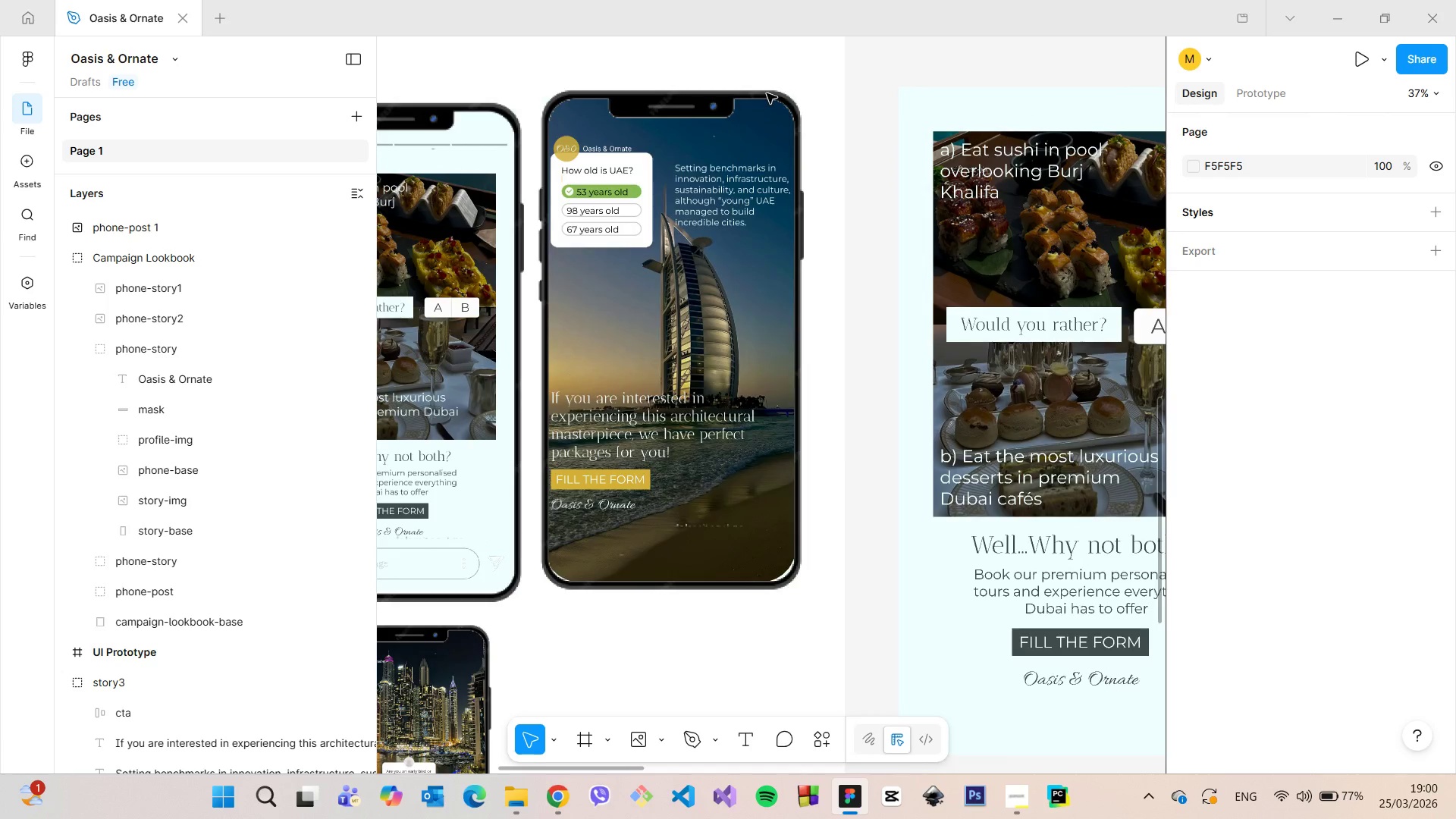 
scroll: coordinate [767, 93], scroll_direction: down, amount: 8.0
 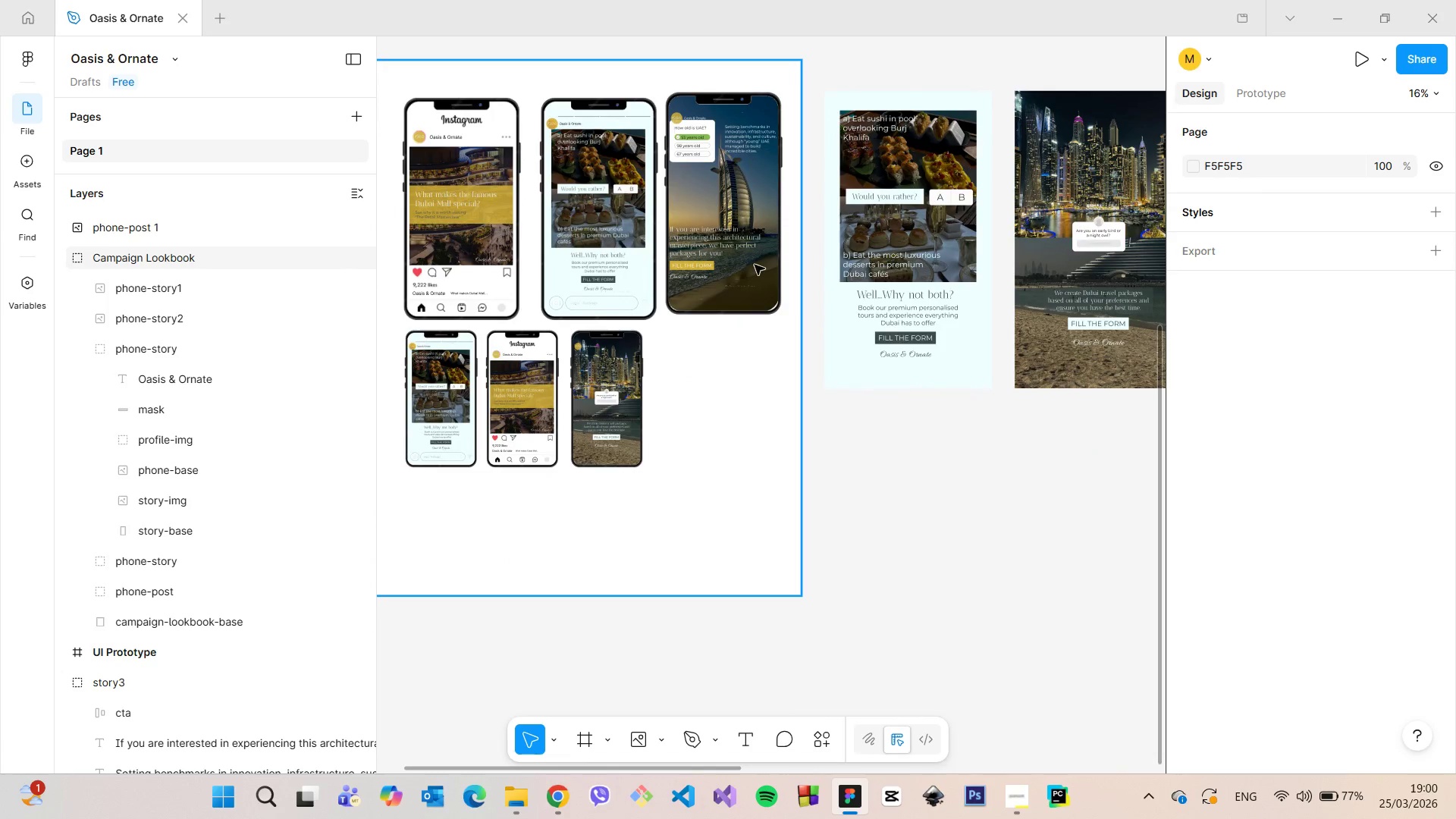 
scroll: coordinate [755, 283], scroll_direction: up, amount: 4.0
 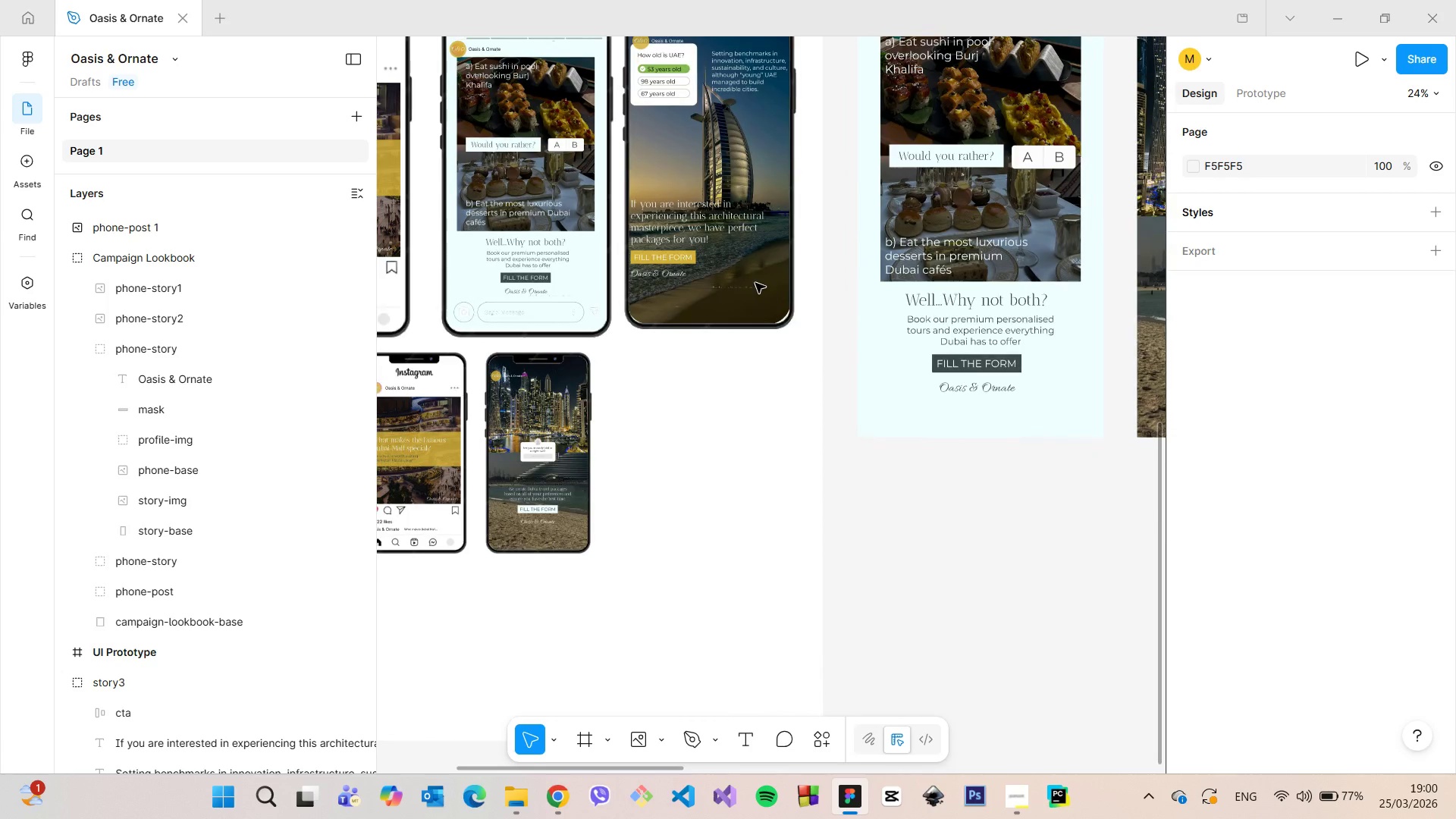 
scroll: coordinate [755, 283], scroll_direction: down, amount: 2.0
 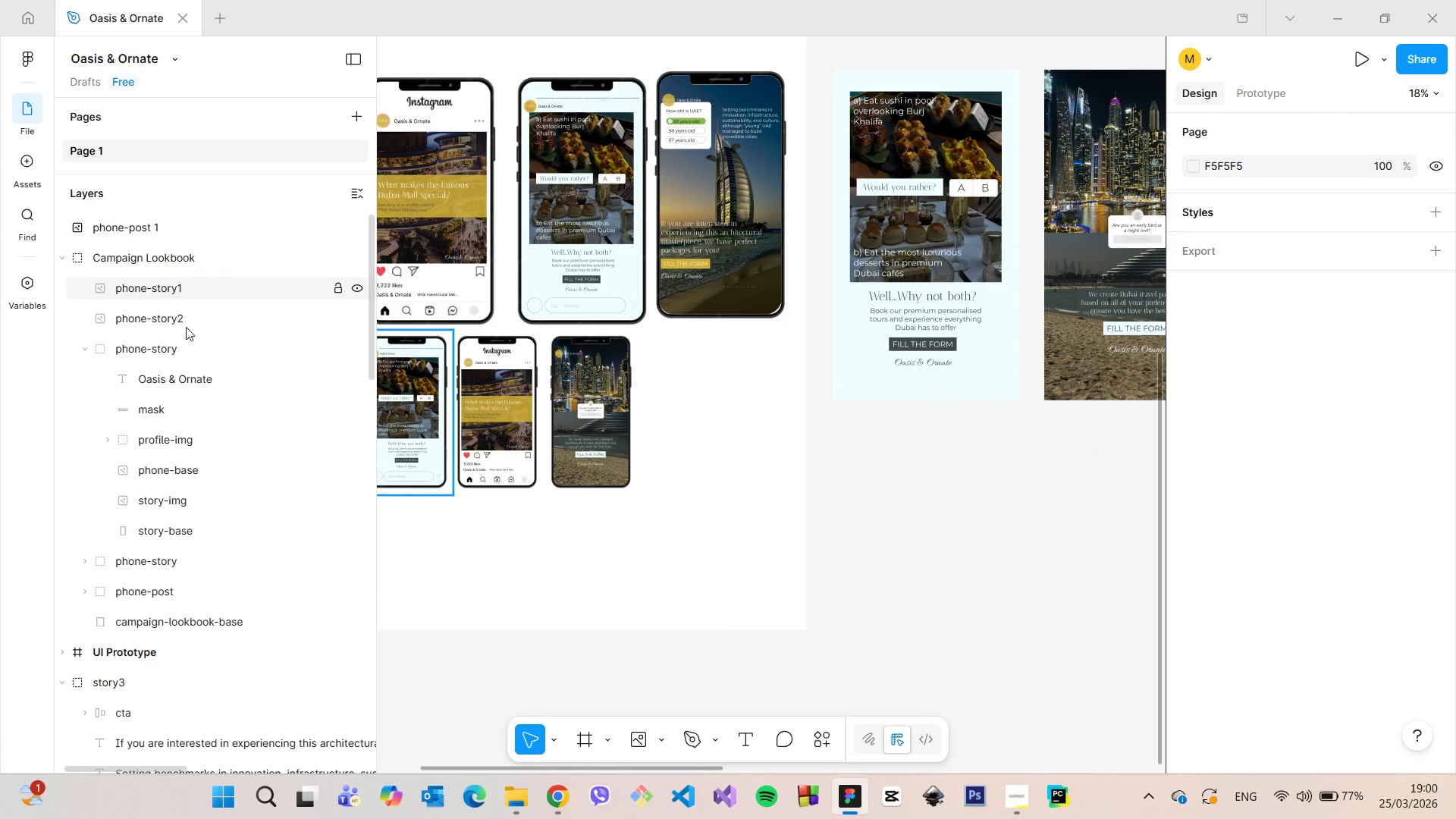 
left_click([180, 340])
 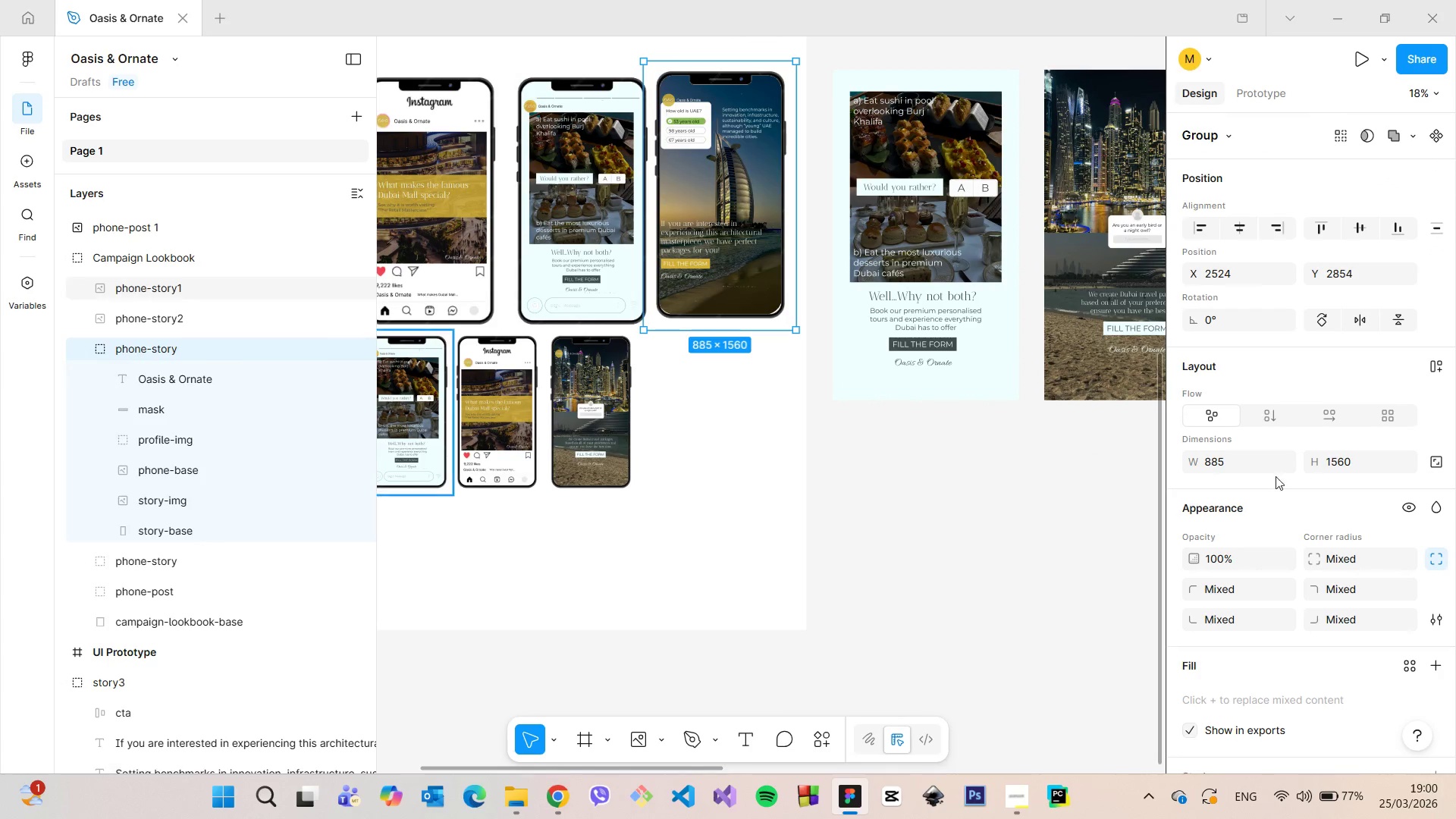 
scroll: coordinate [1279, 479], scroll_direction: down, amount: 4.0
 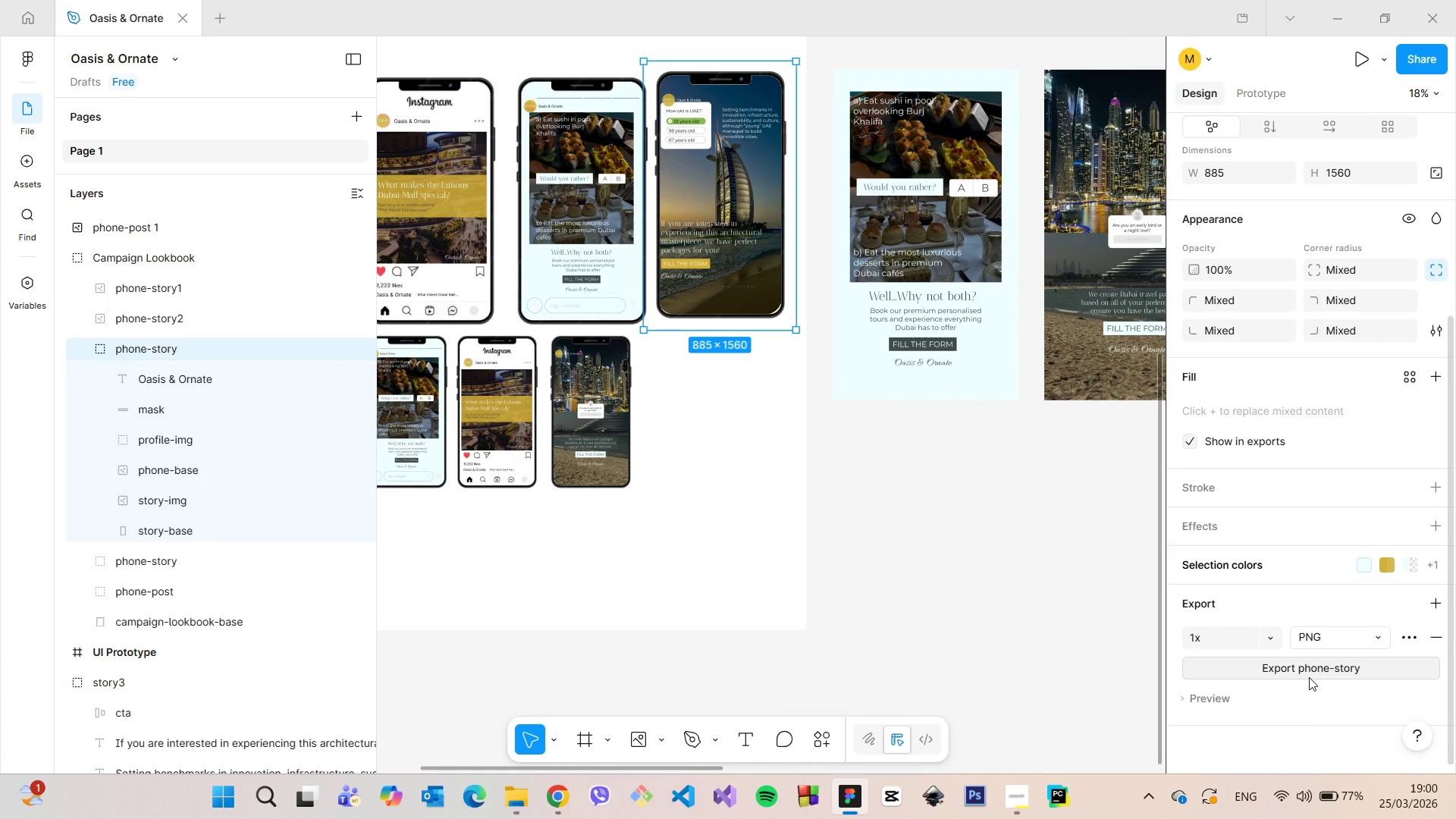 
left_click([1309, 677])
 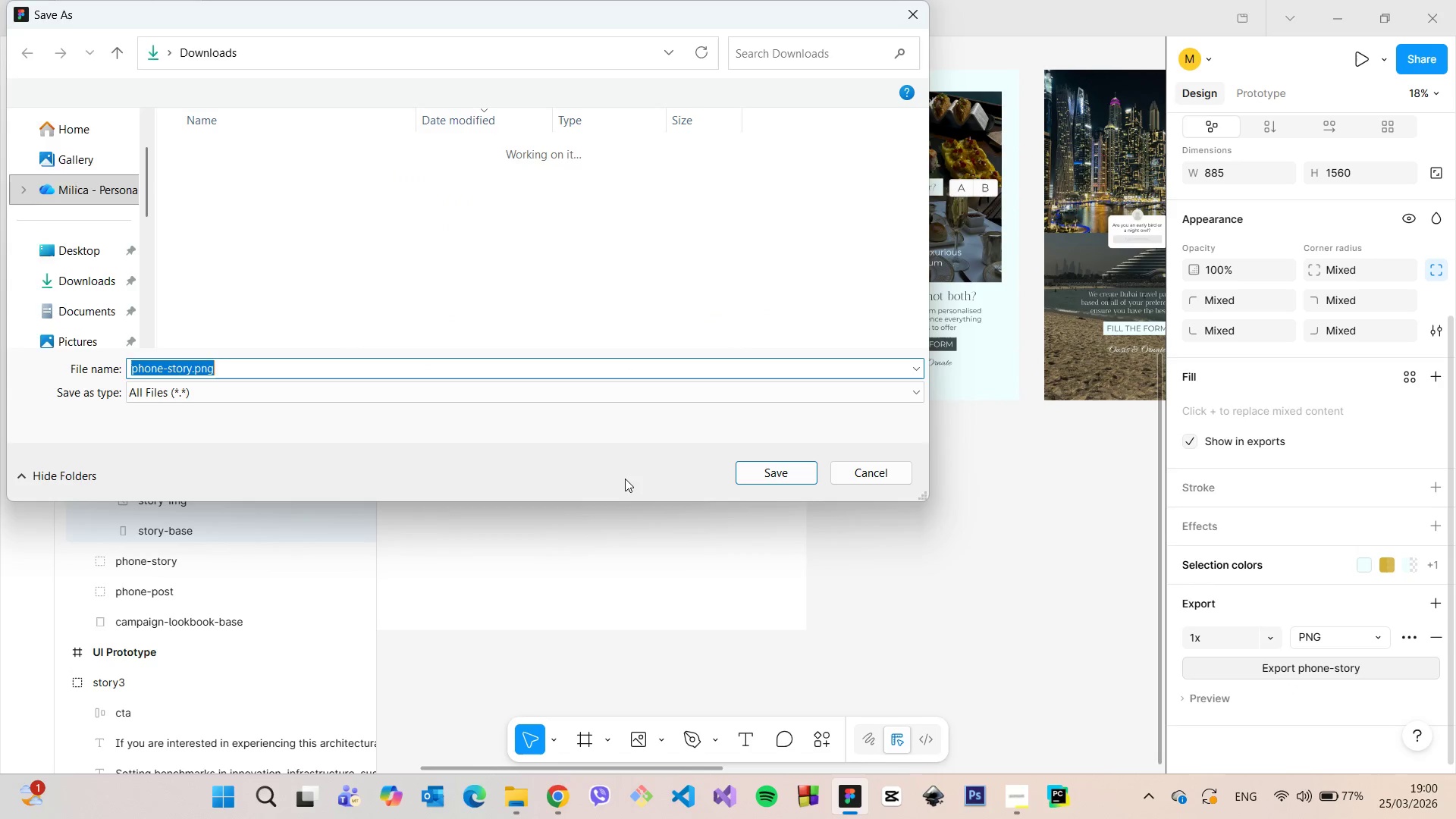 
wait(5.77)
 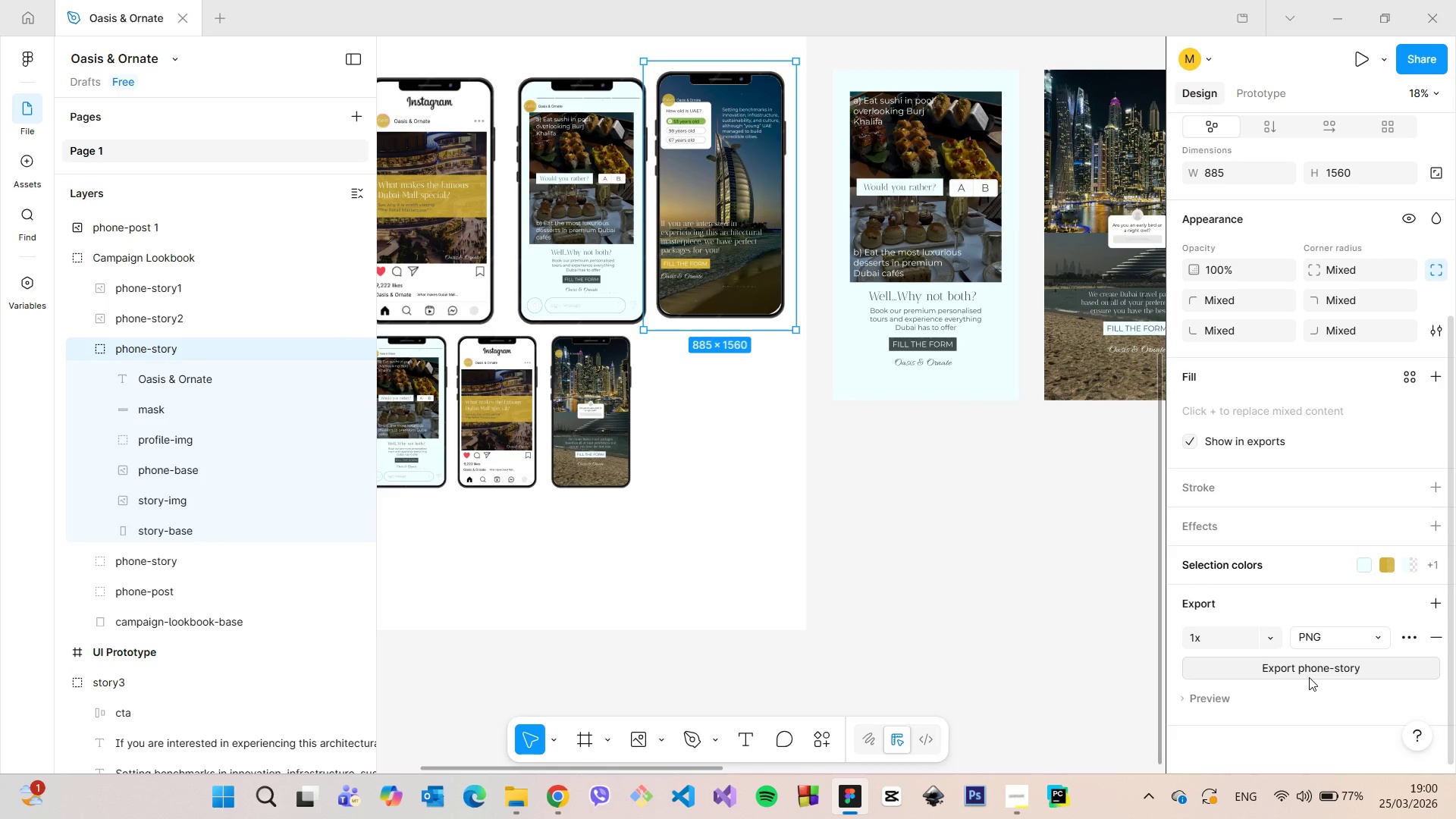 
left_click([190, 370])
 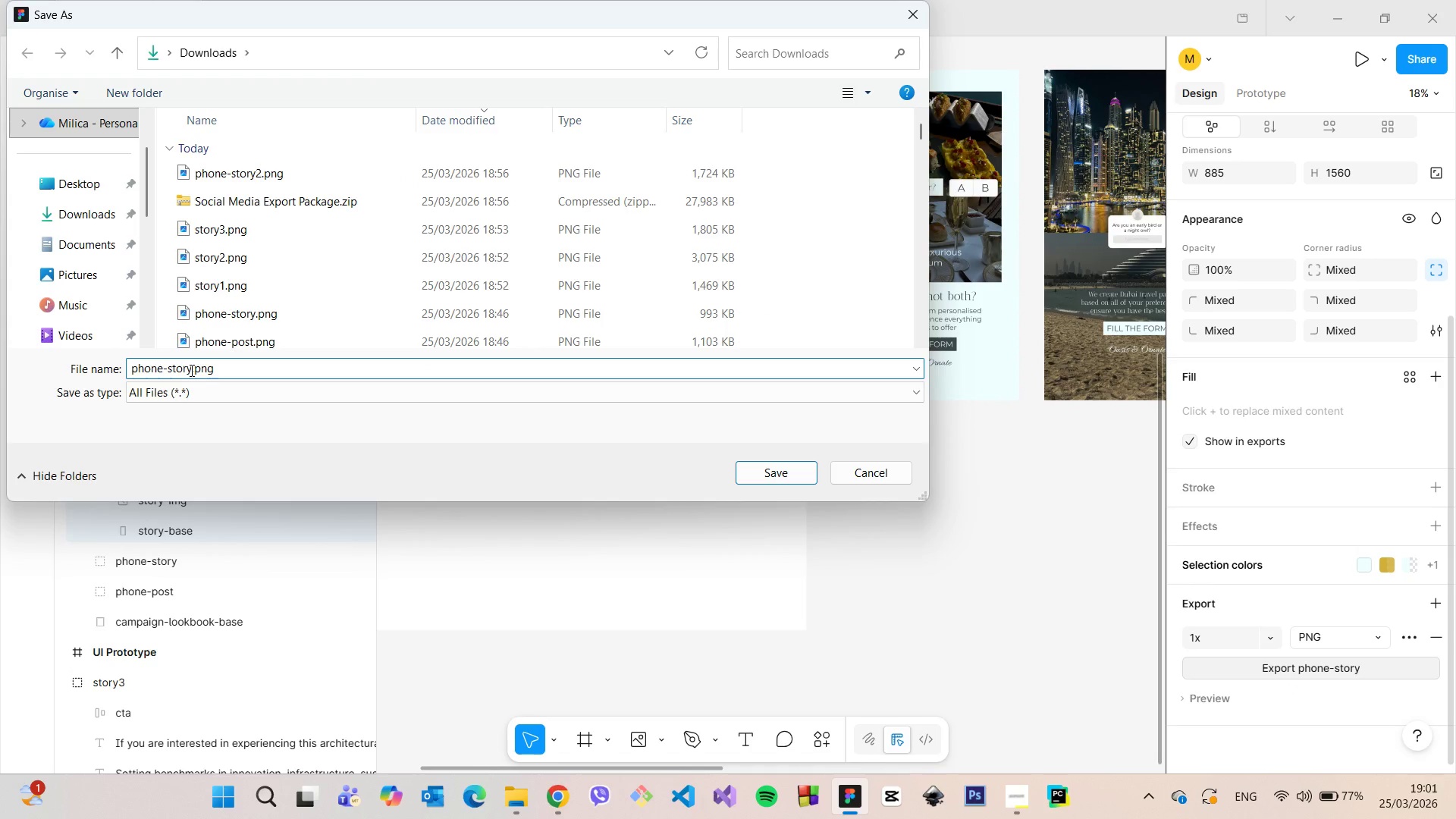 
key(3)
 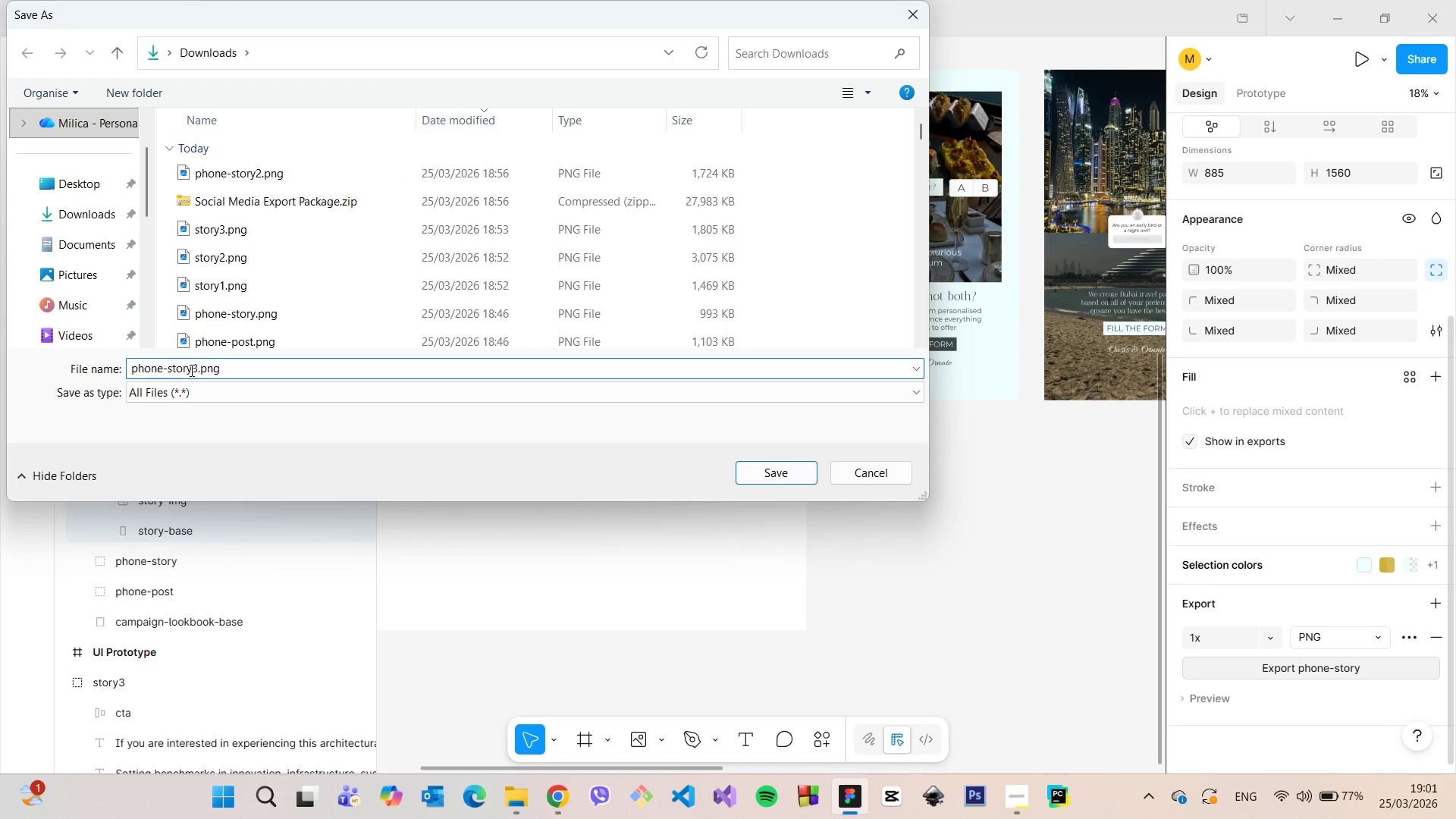 
key(Enter)
 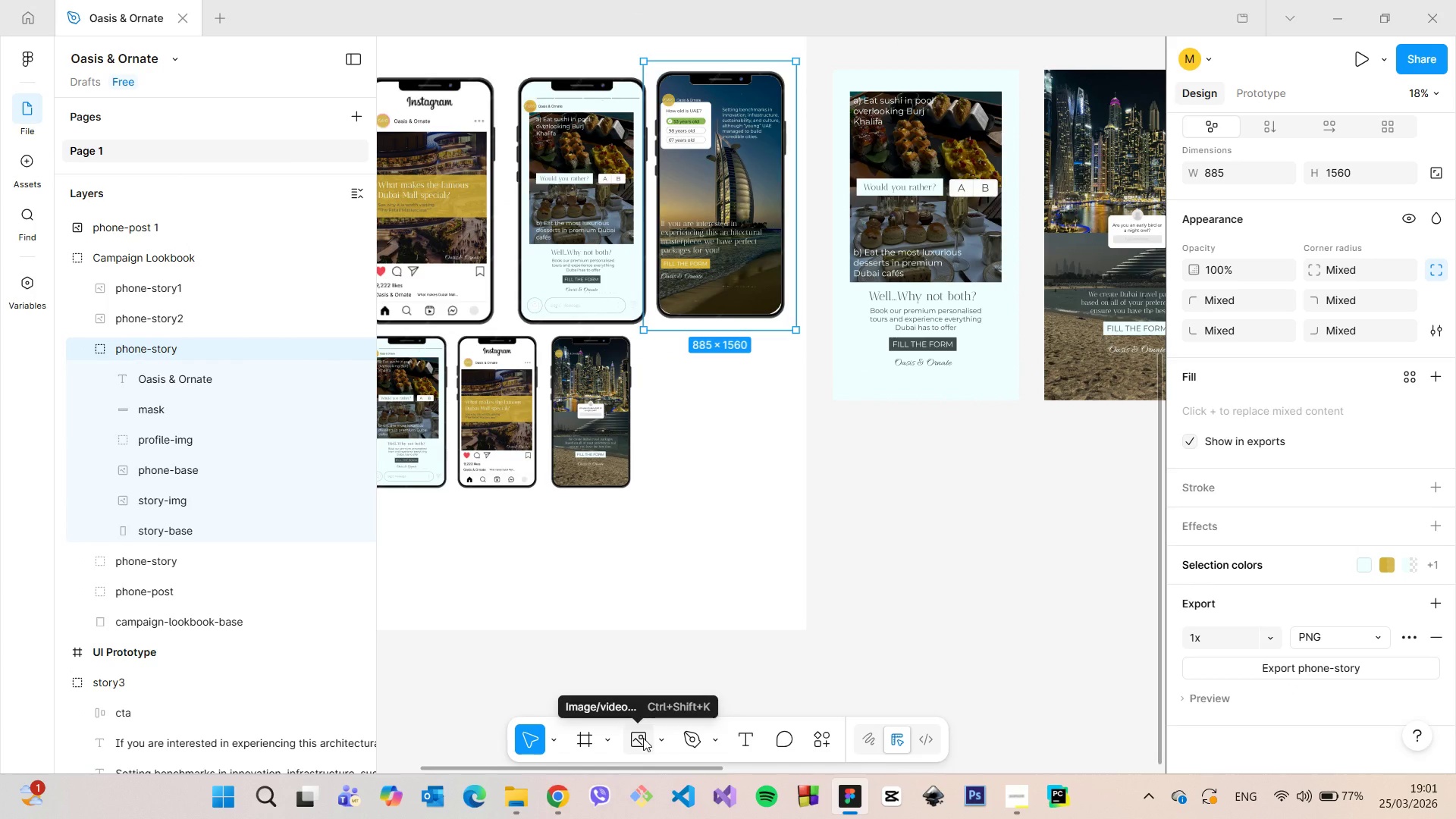 
wait(8.19)
 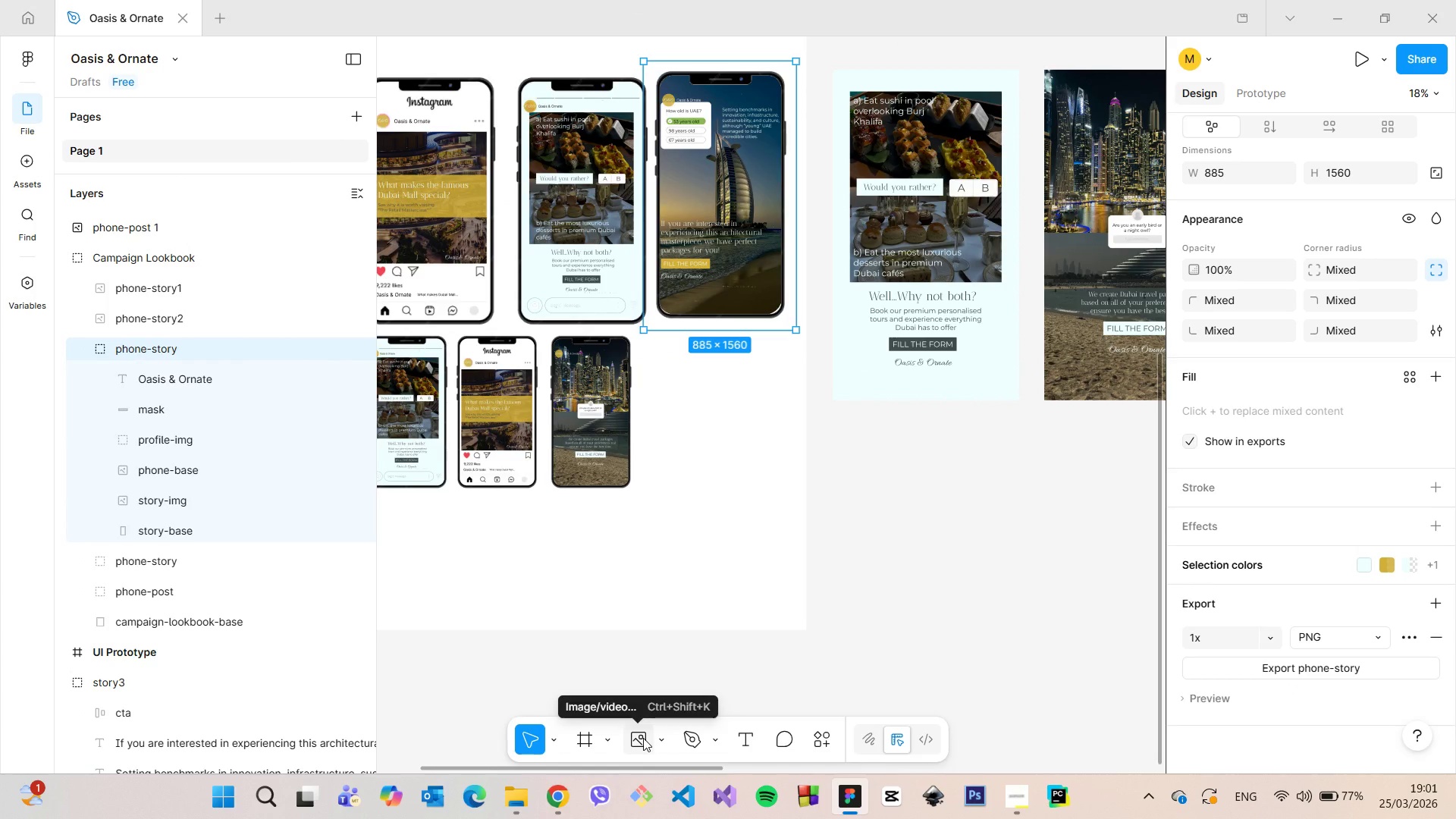 
left_click([643, 738])
 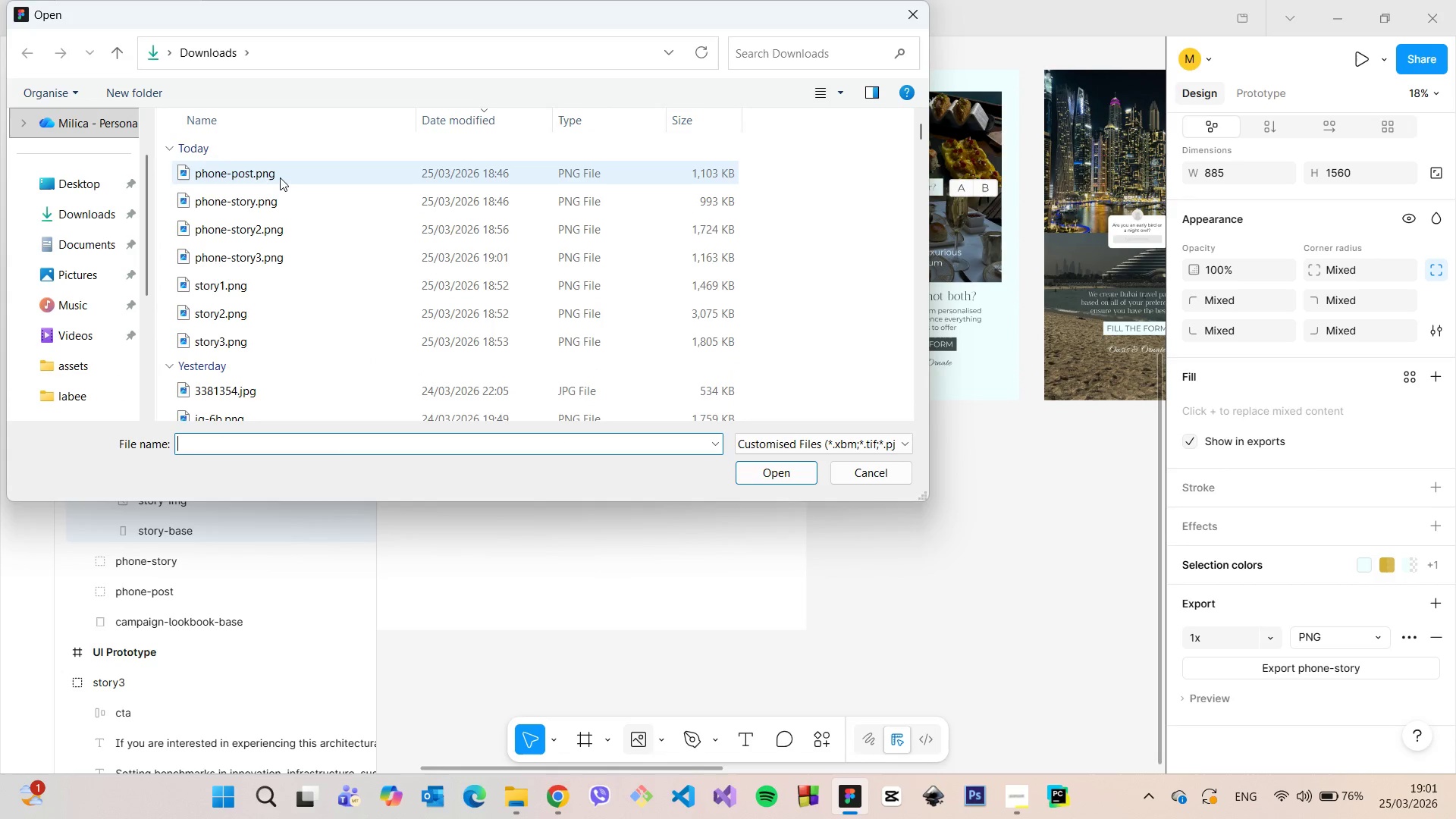 
left_click([268, 253])
 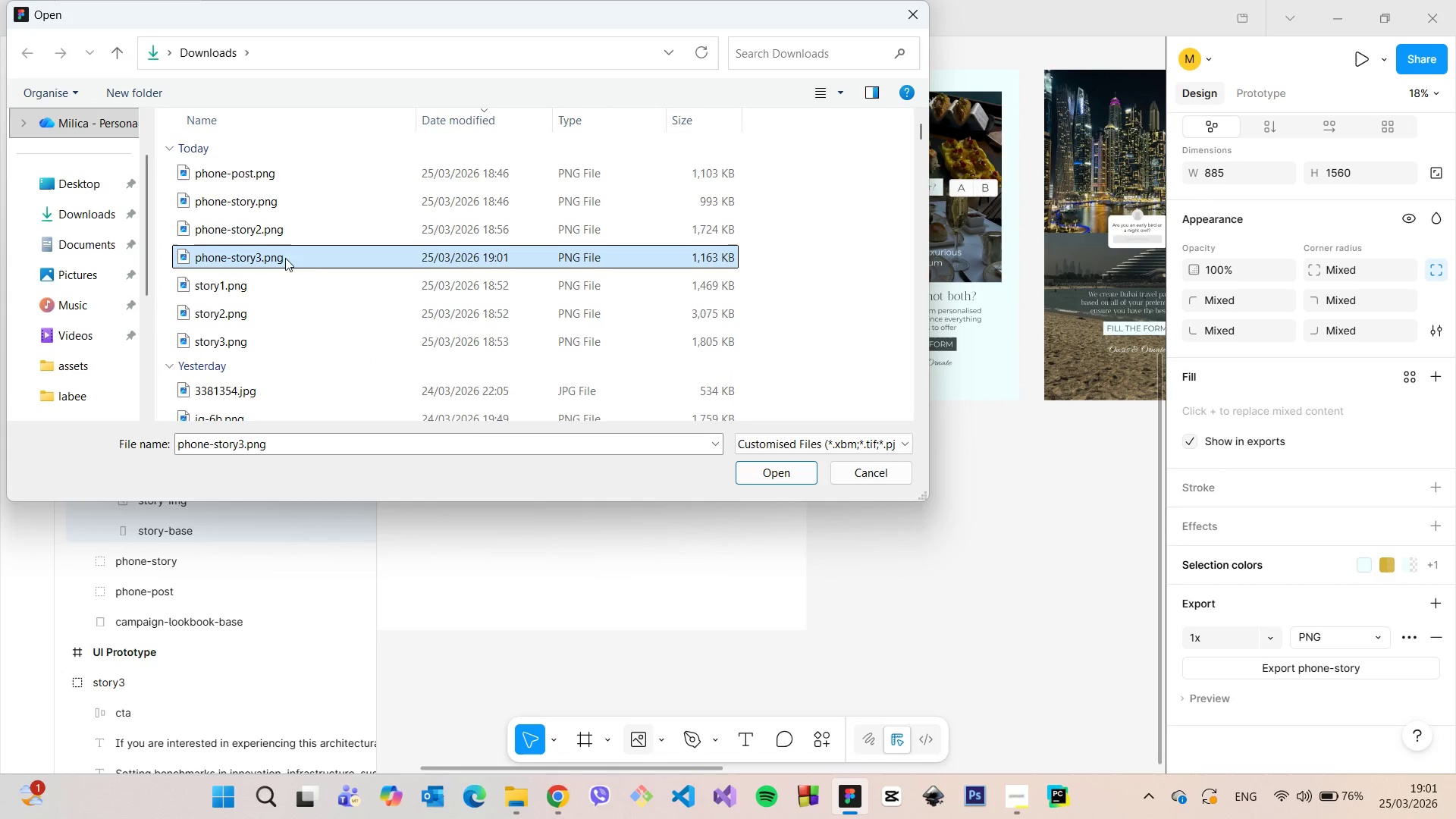 
left_click_drag(start_coordinate=[285, 258], to_coordinate=[572, 569])
 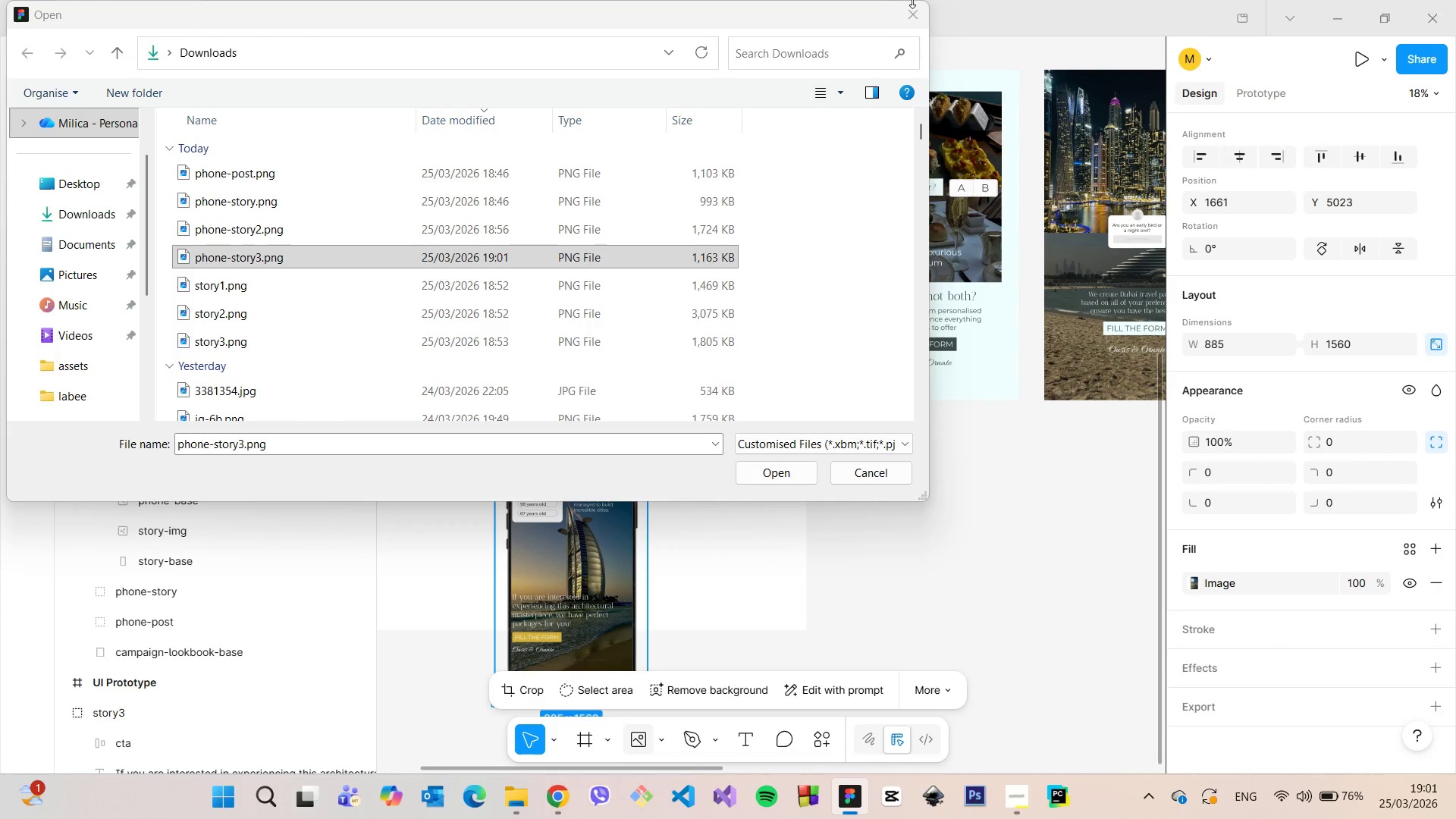 
double_click([913, 11])
 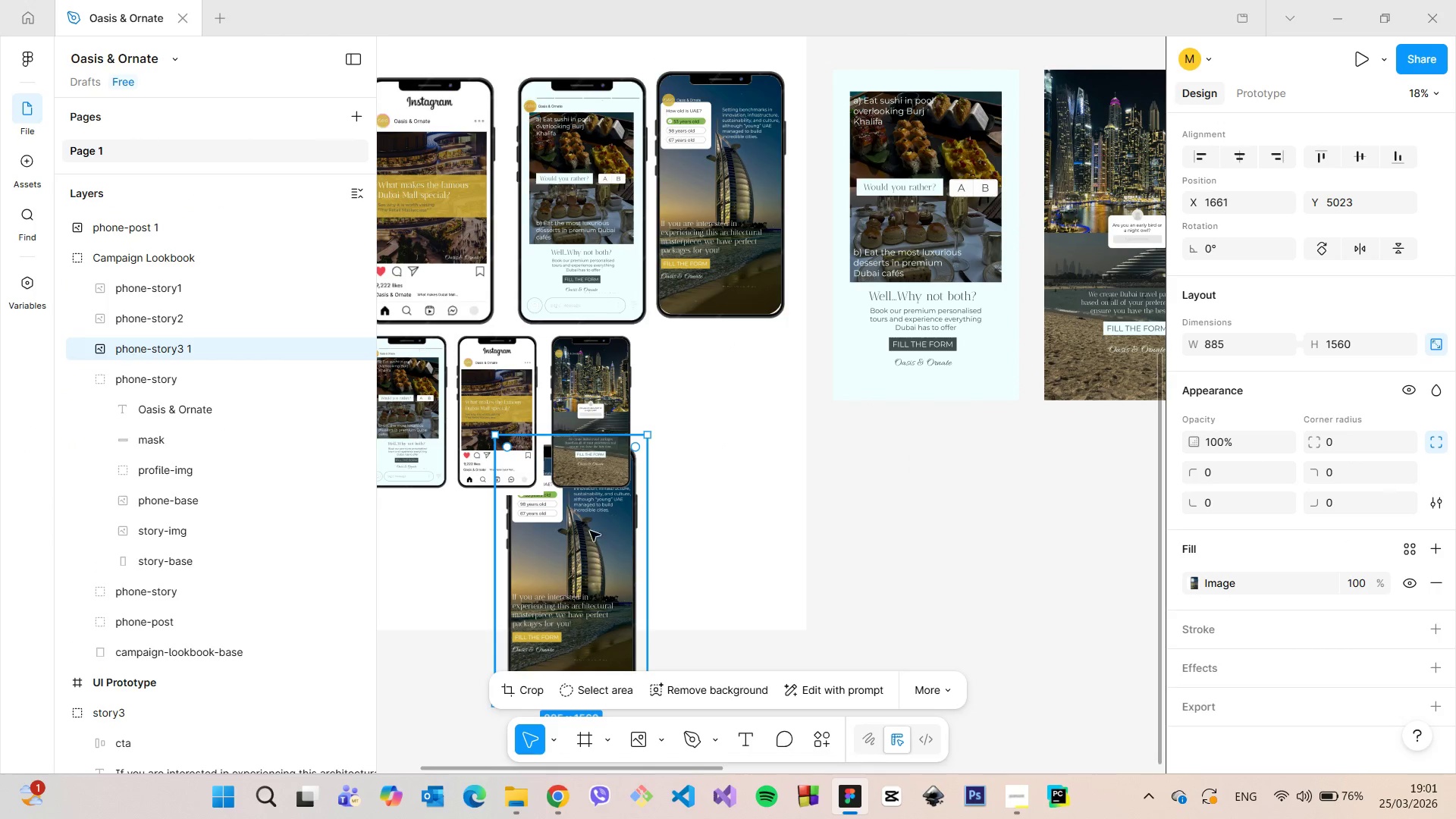 
left_click_drag(start_coordinate=[586, 534], to_coordinate=[723, 433])
 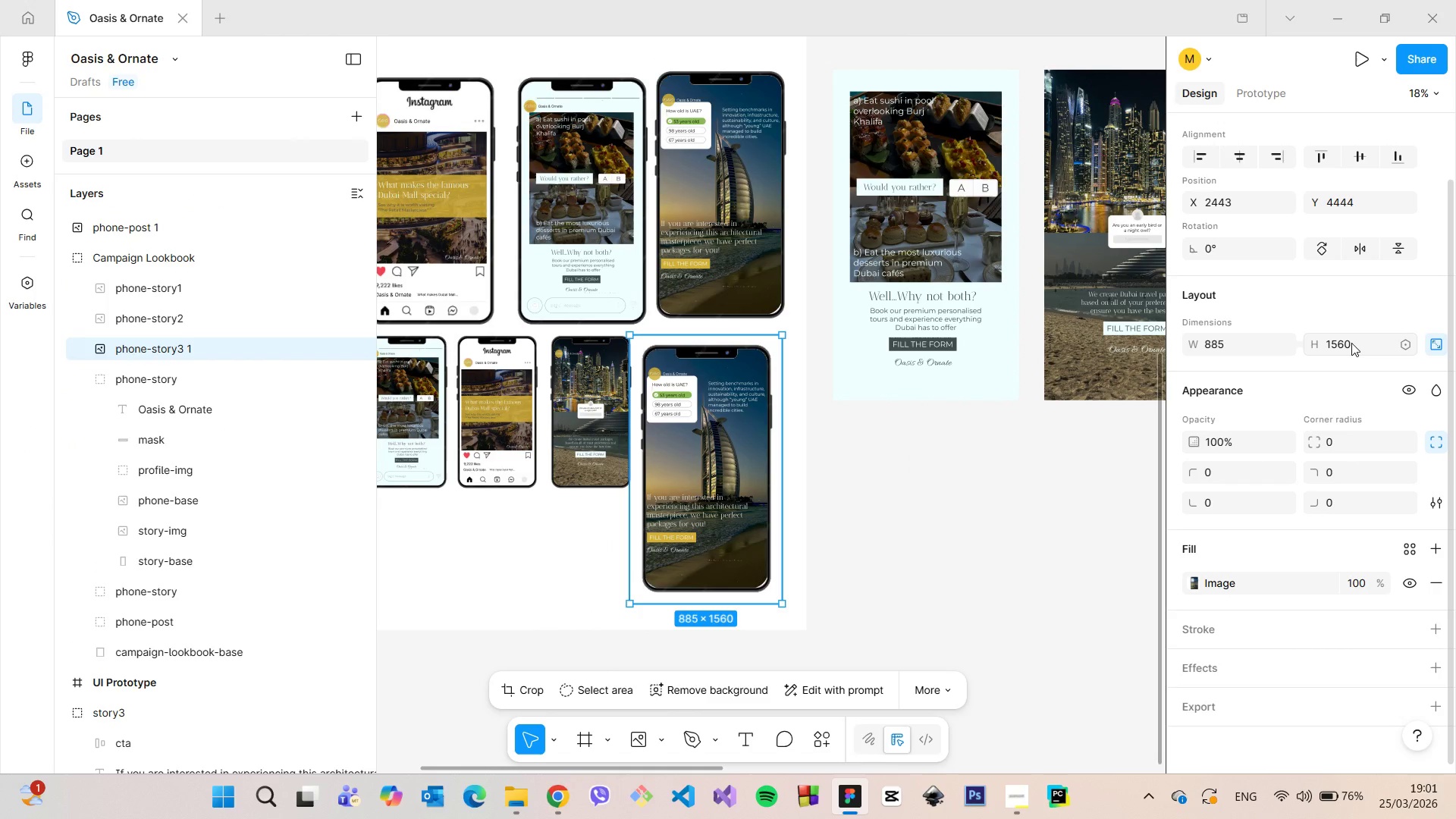 
left_click([1351, 343])
 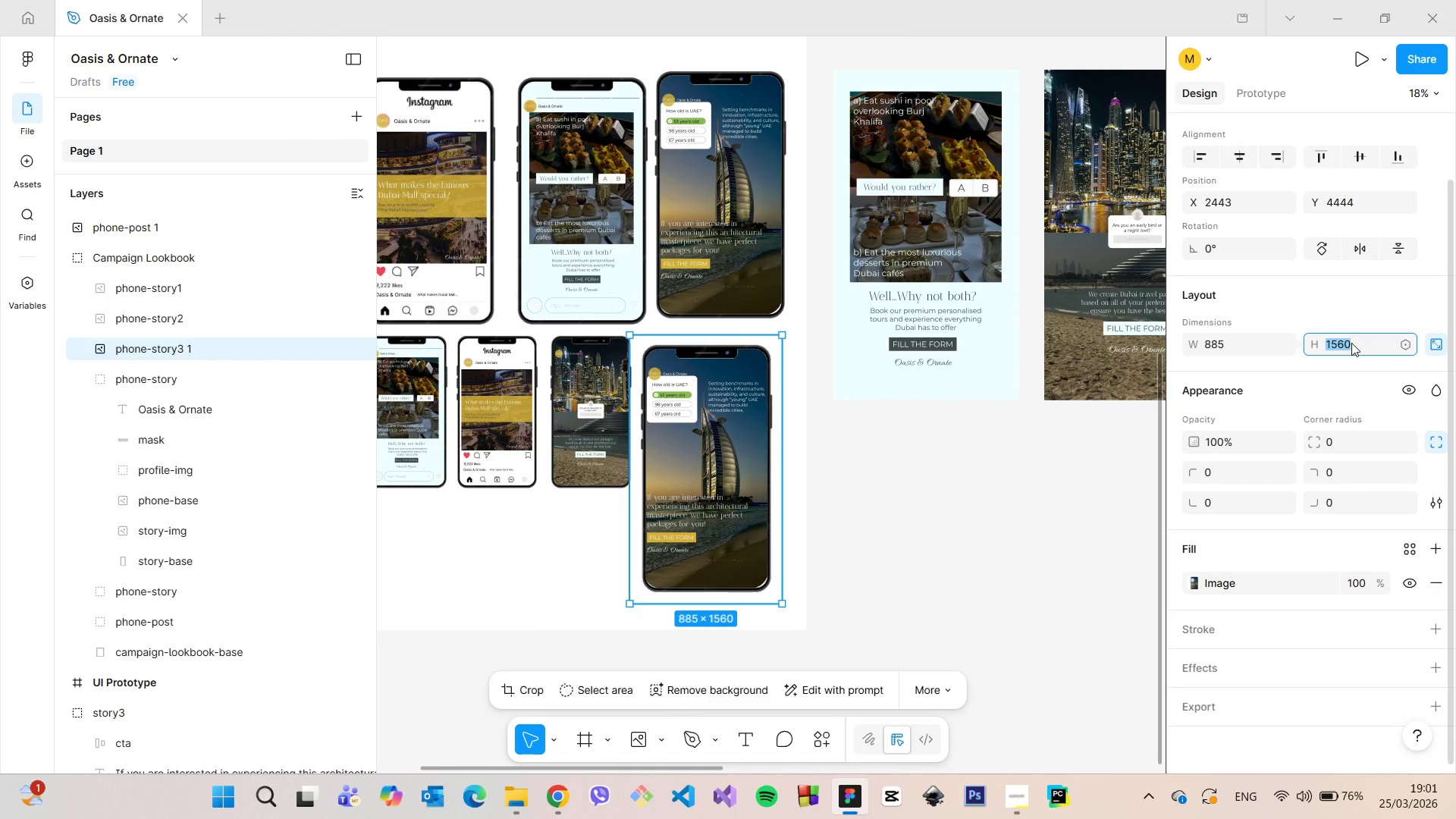 
type(961)
 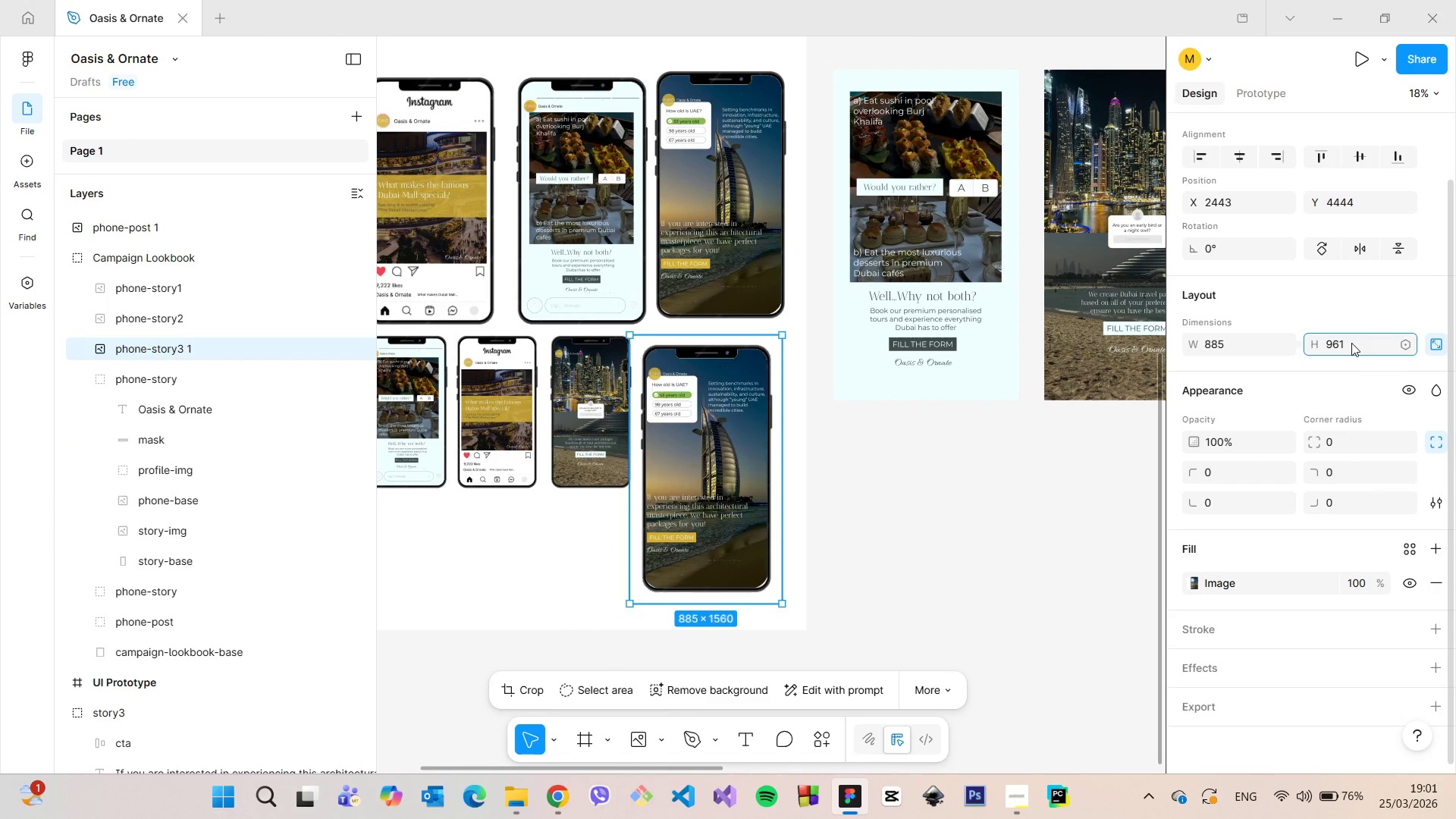 
key(Enter)
 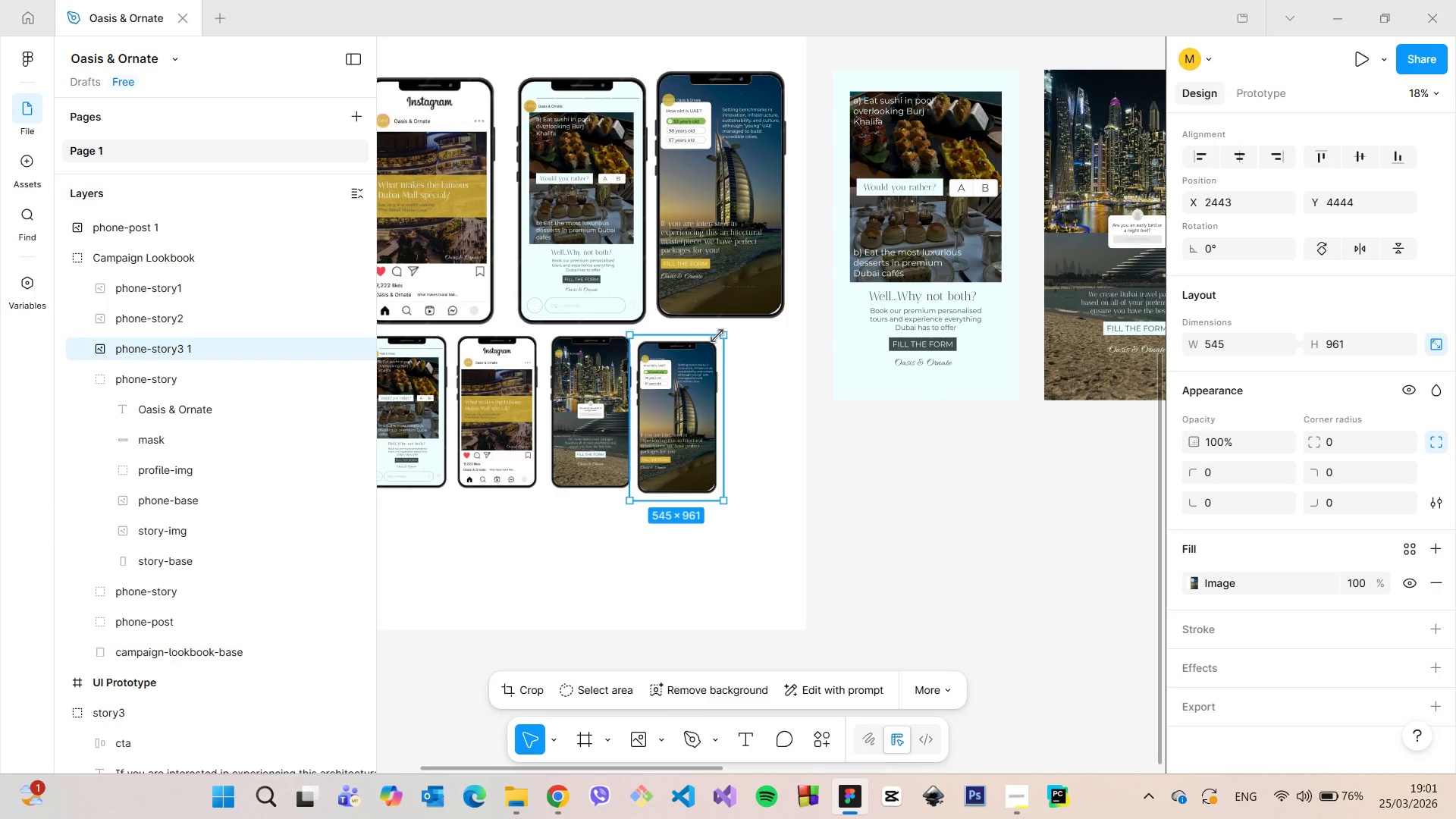 
scroll: coordinate [667, 444], scroll_direction: up, amount: 4.0
 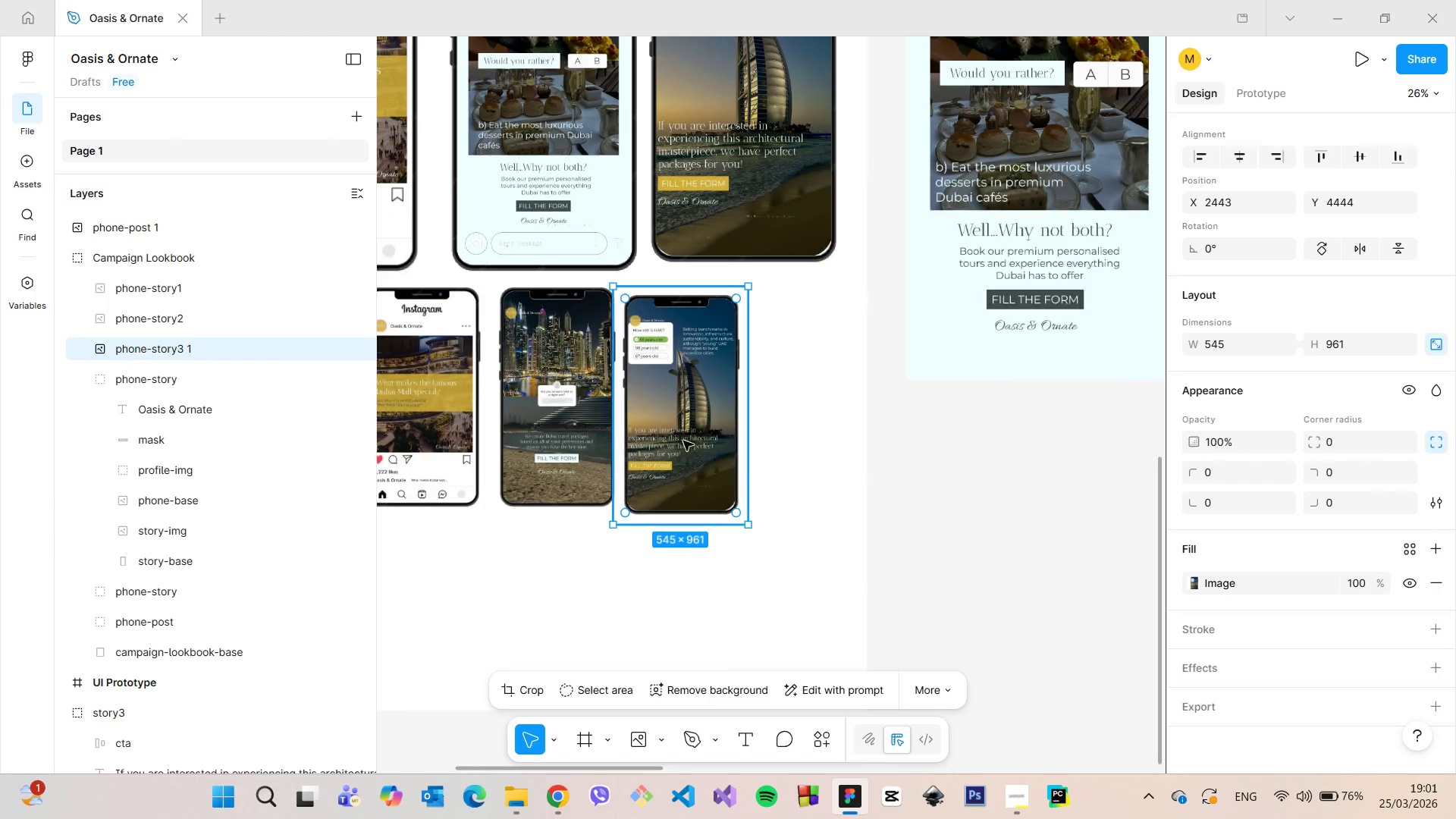 
left_click_drag(start_coordinate=[682, 440], to_coordinate=[696, 430])
 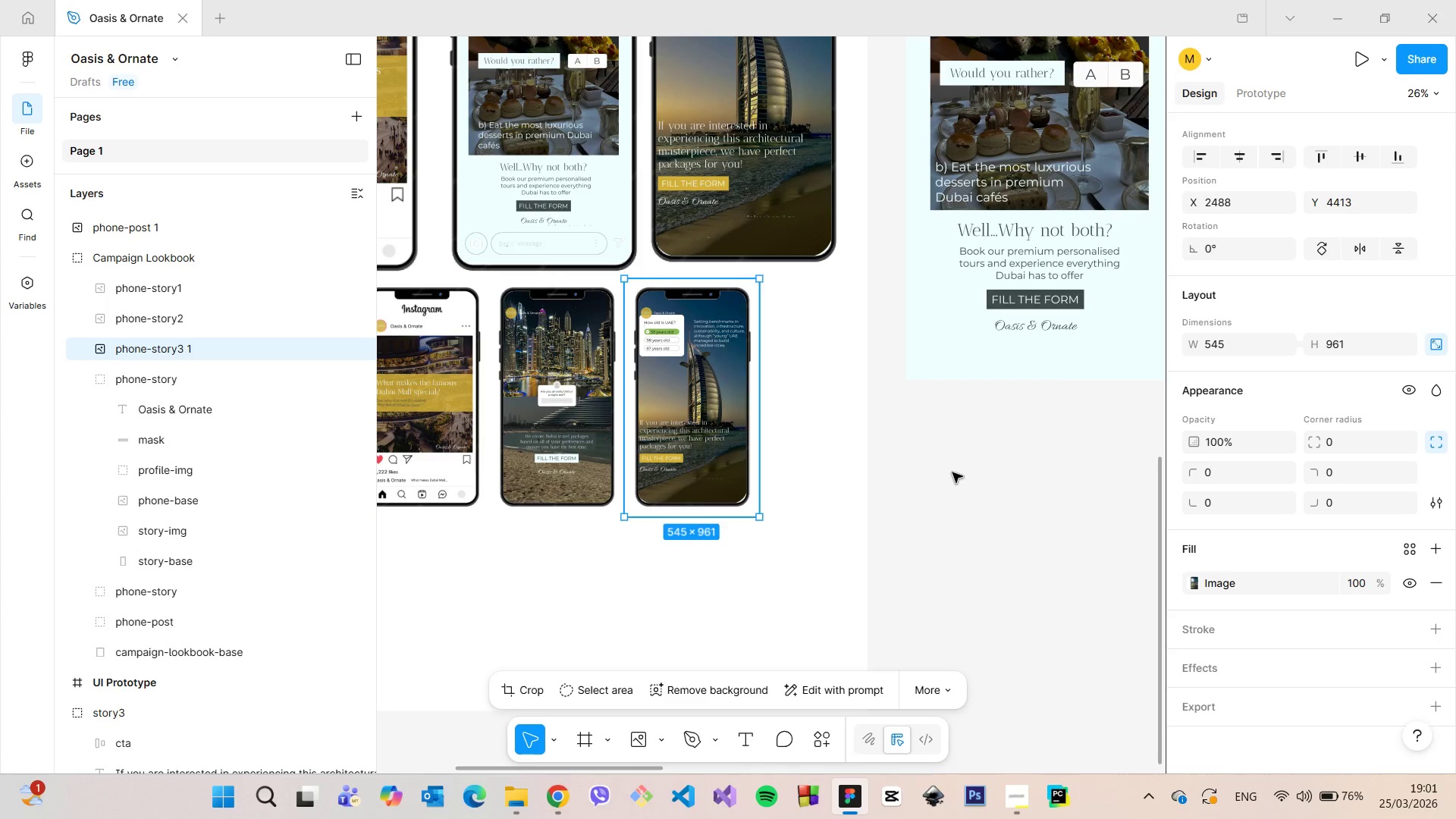 
left_click([952, 472])
 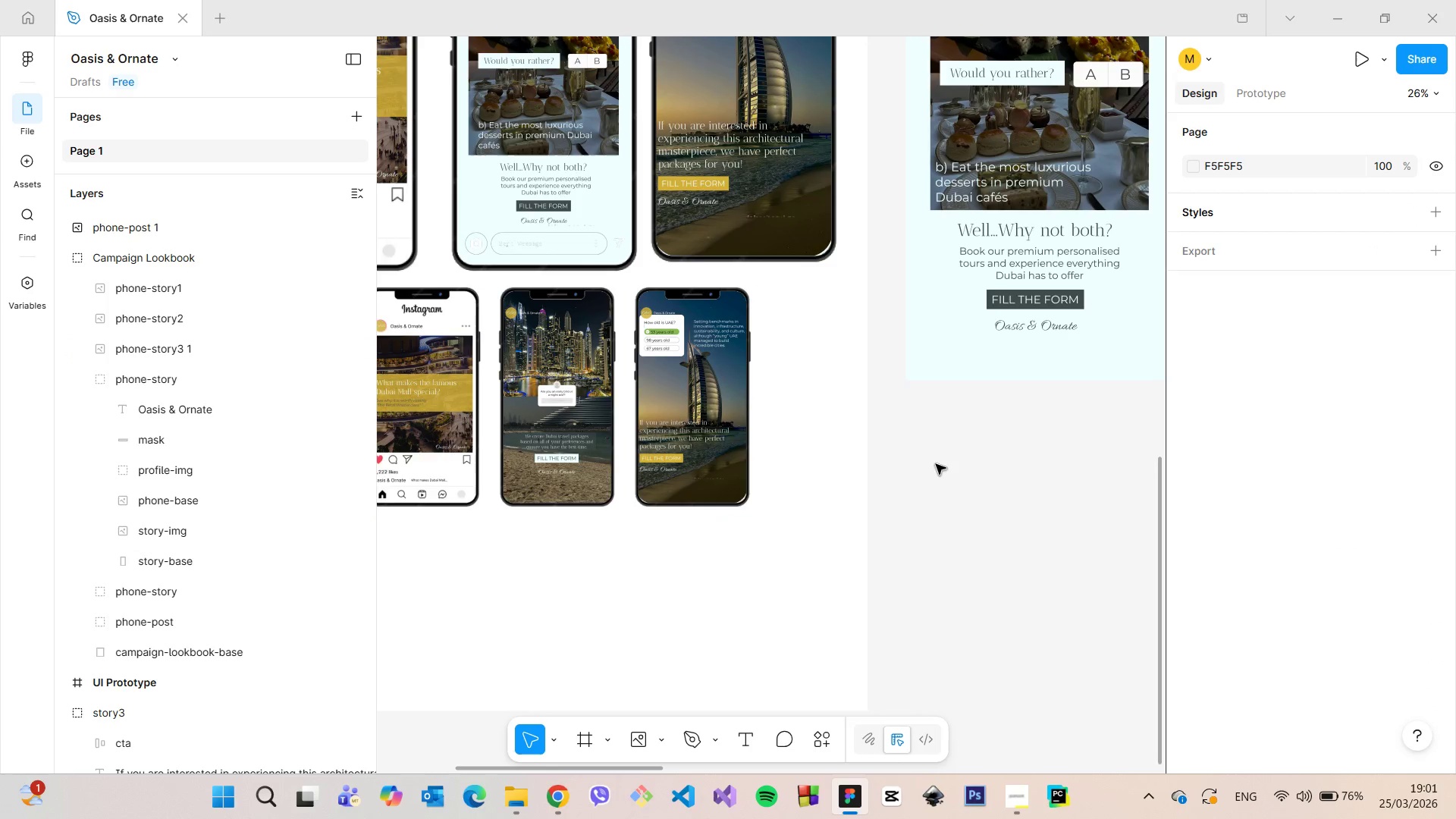 
scroll: coordinate [674, 275], scroll_direction: up, amount: 27.0
 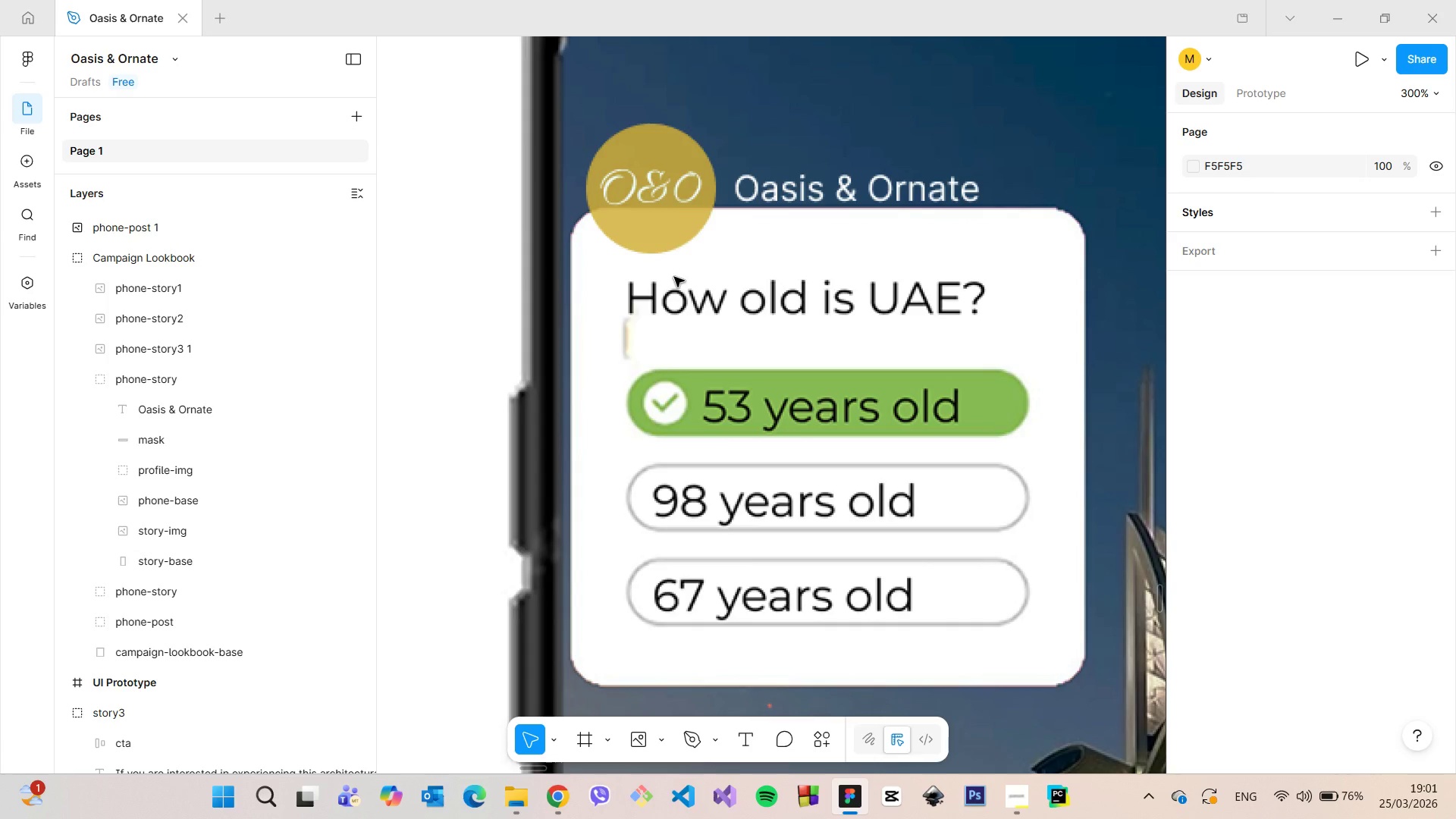 
scroll: coordinate [674, 291], scroll_direction: down, amount: 41.0
 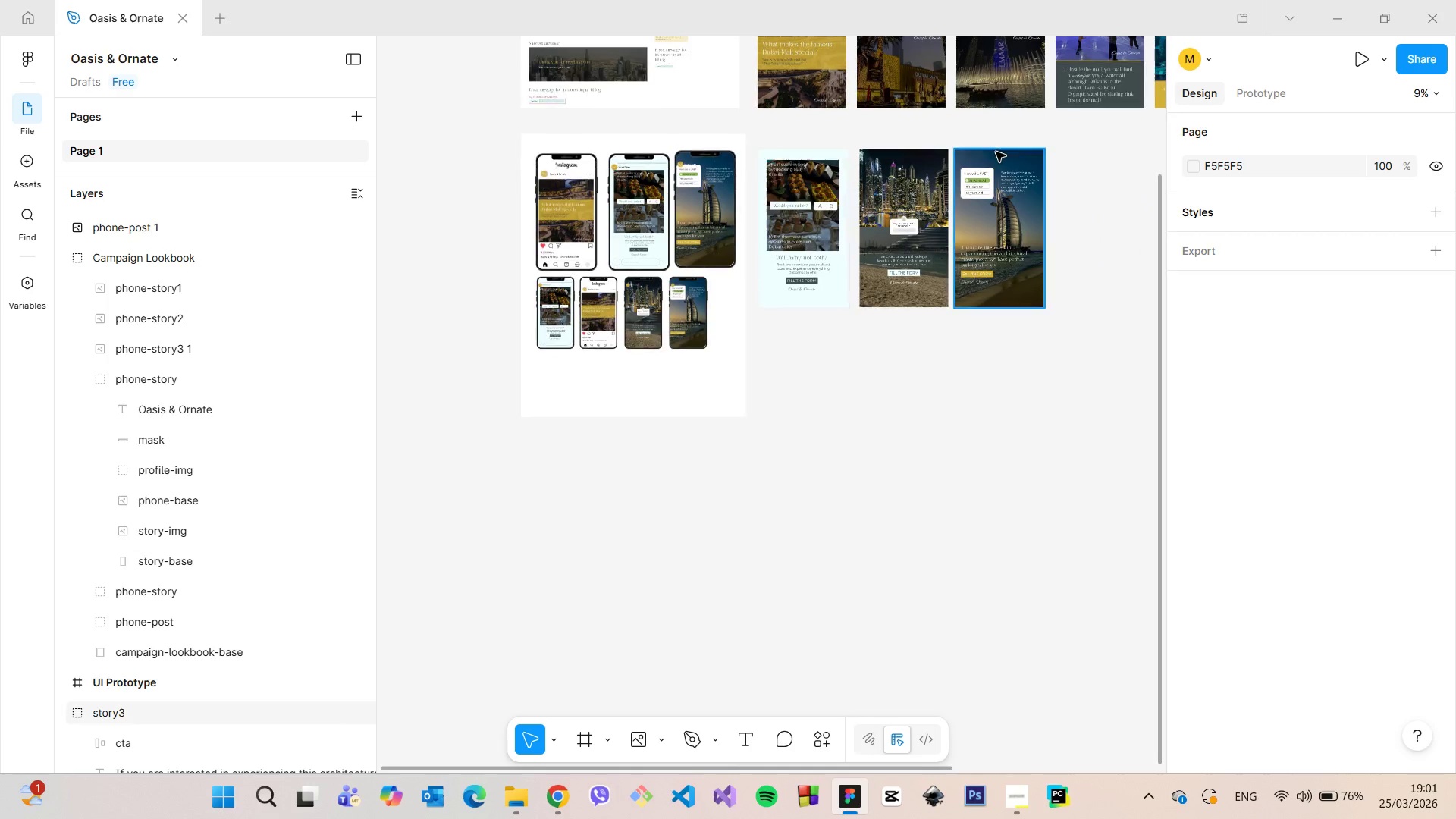 
scroll: coordinate [578, 307], scroll_direction: up, amount: 33.0
 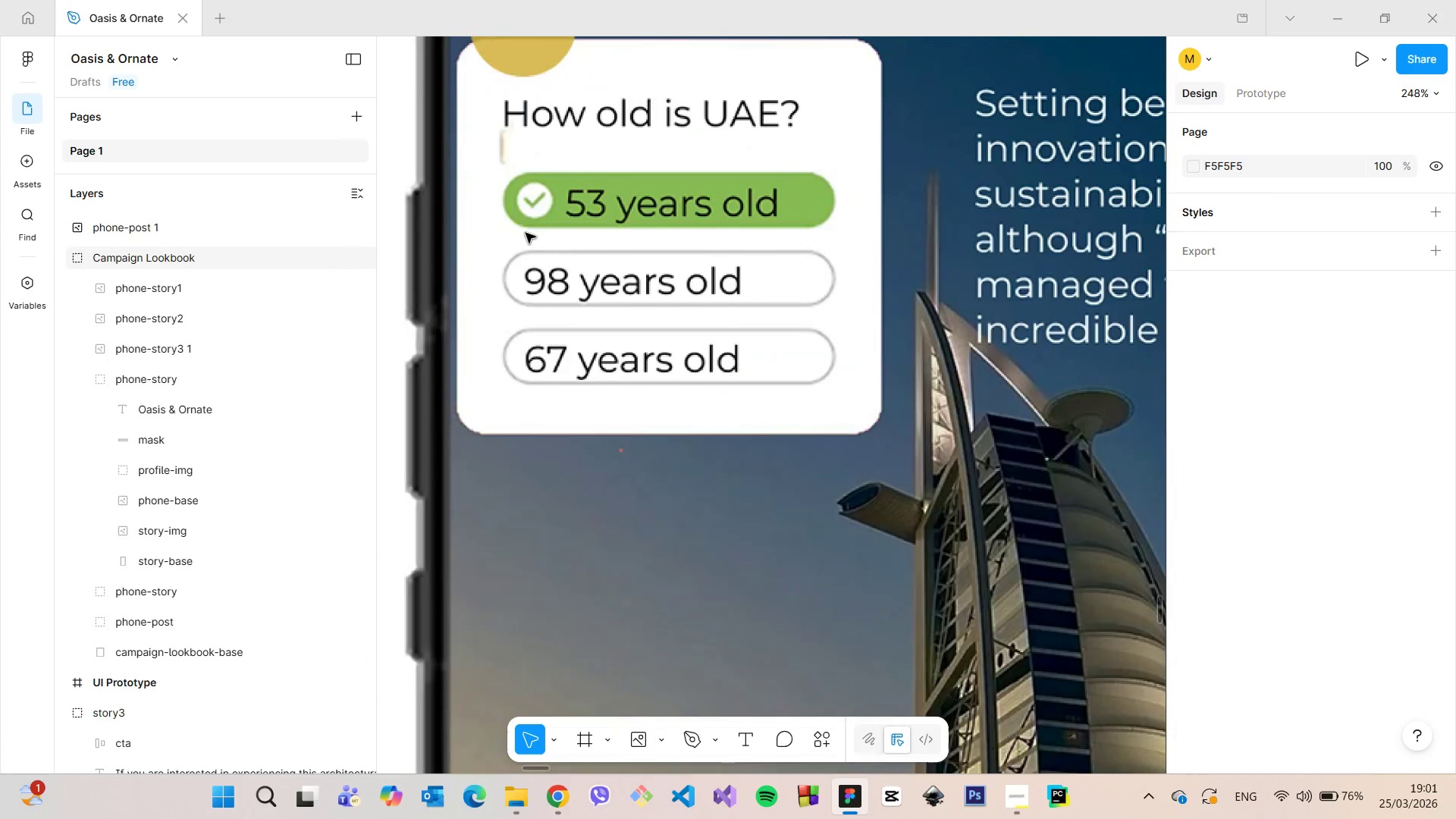 
scroll: coordinate [526, 233], scroll_direction: down, amount: 14.0
 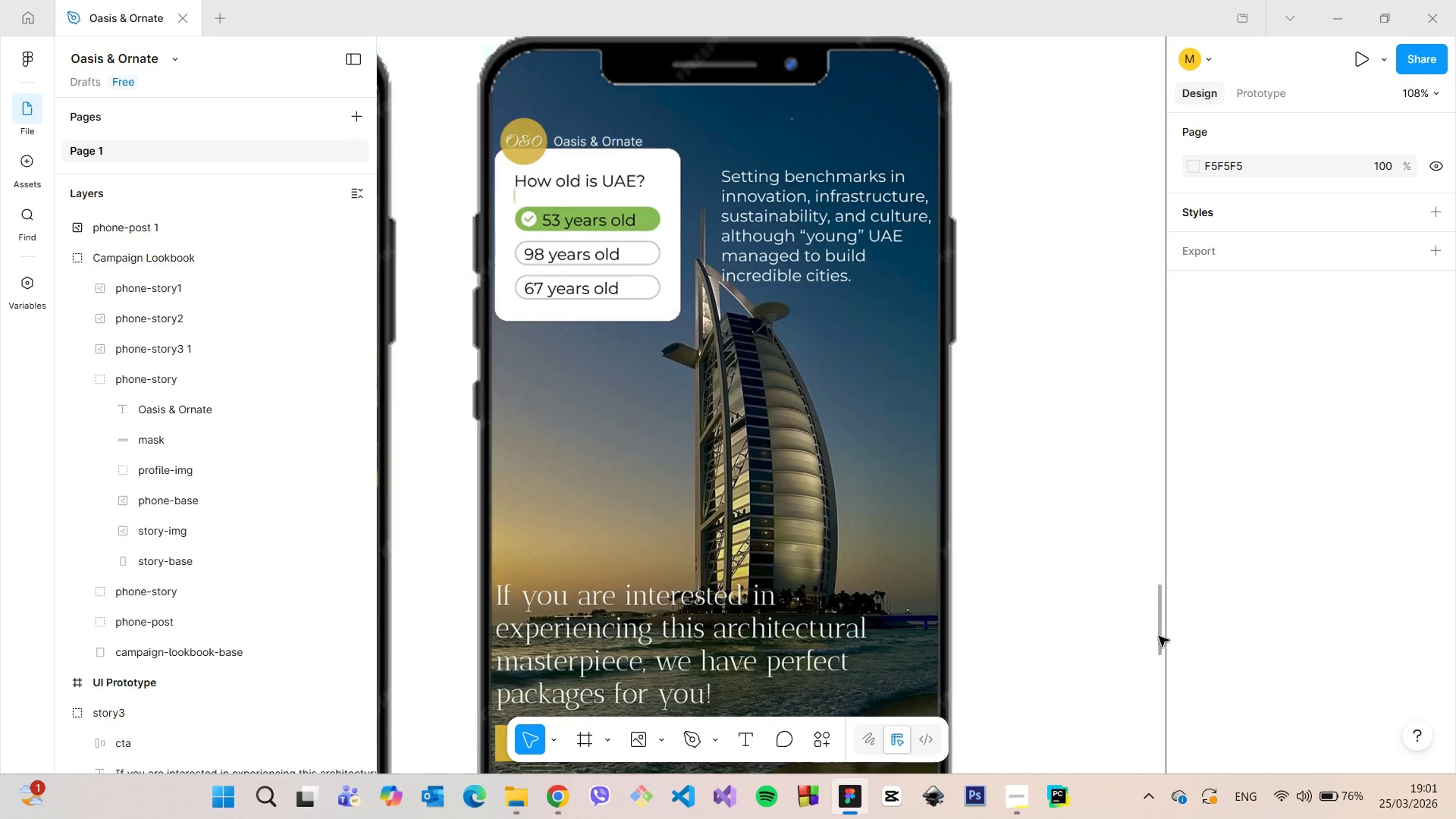 
left_click_drag(start_coordinate=[1159, 635], to_coordinate=[1144, 470])
 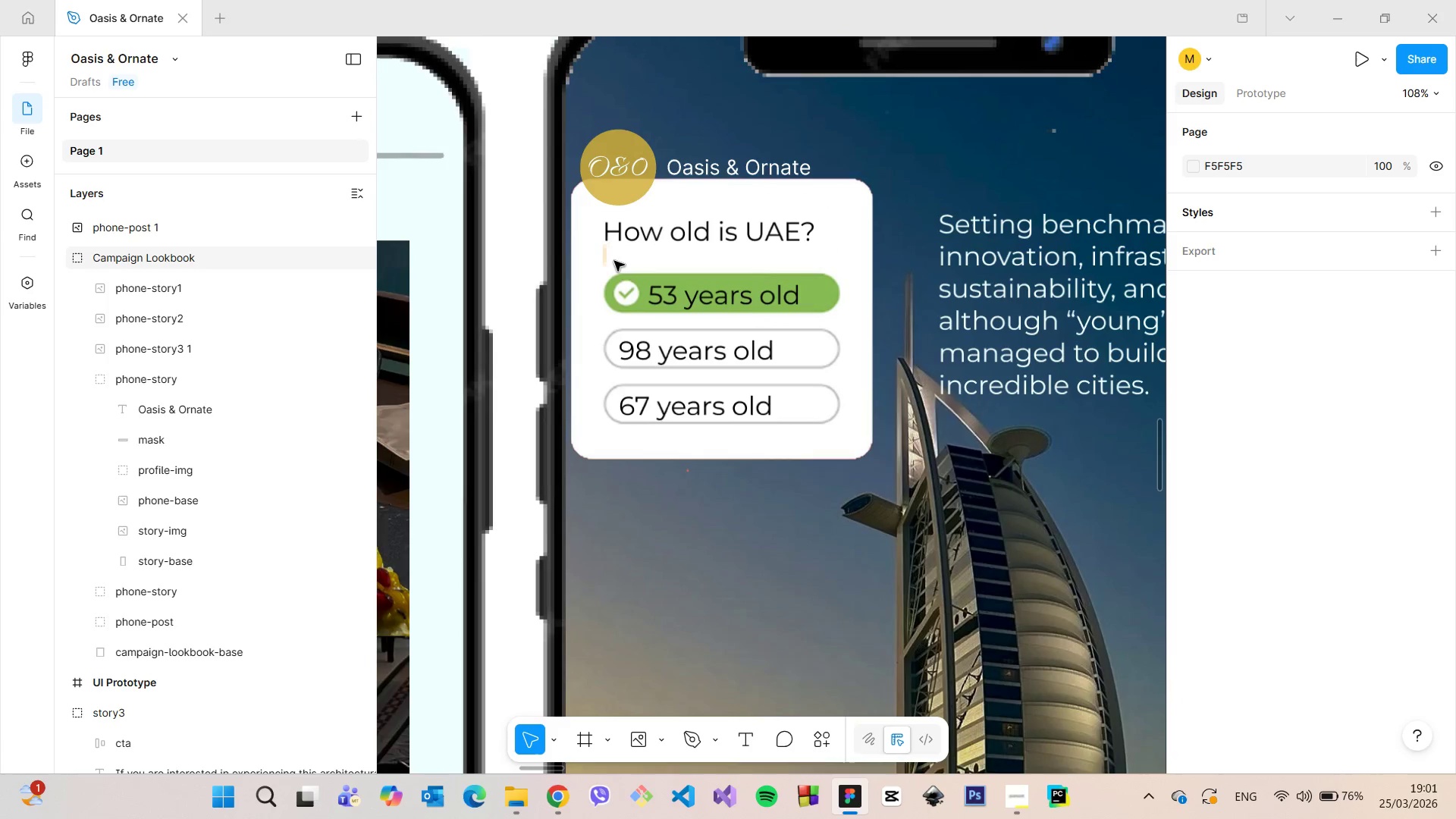 
double_click([614, 261])
 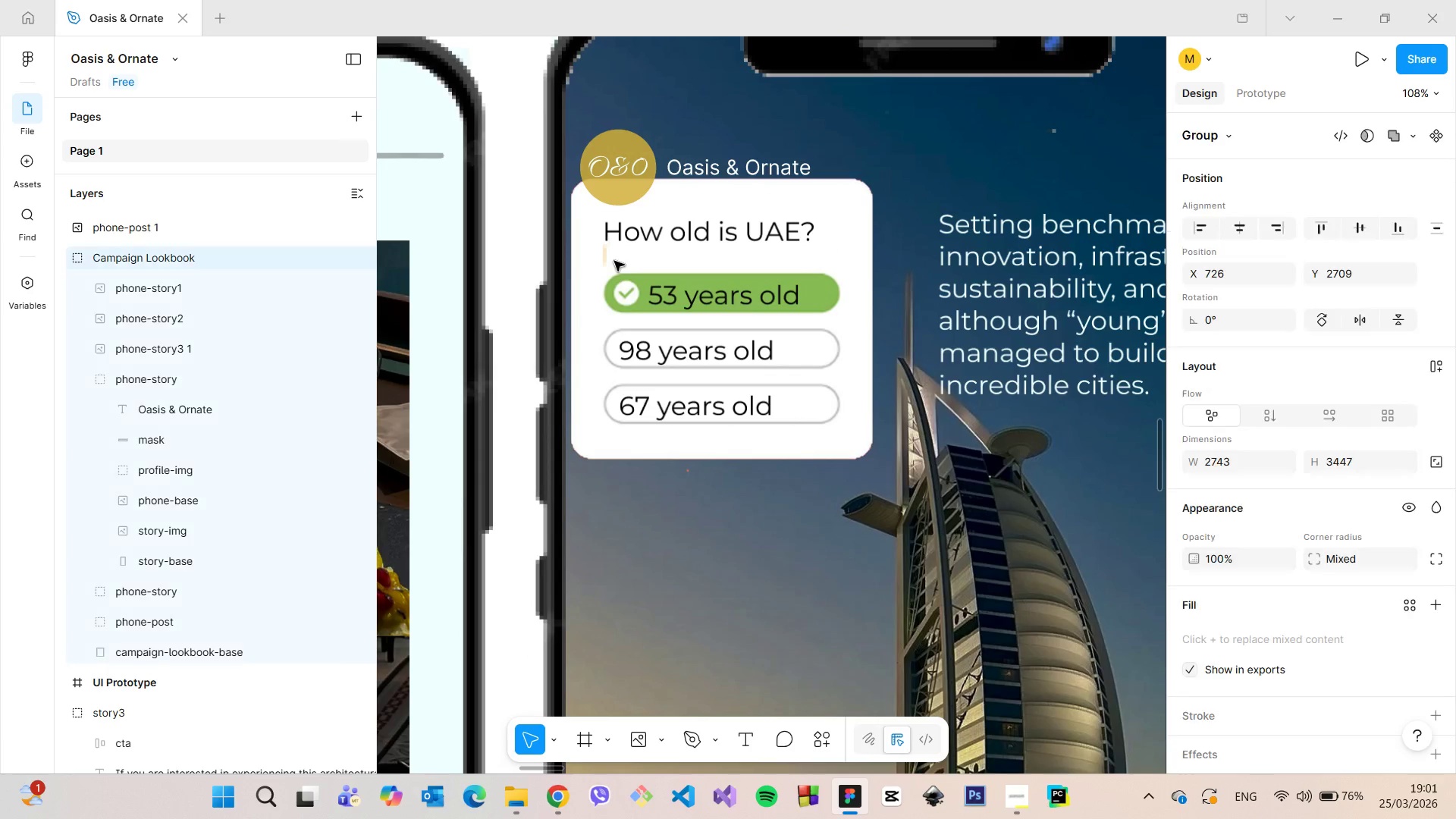 
triple_click([614, 261])
 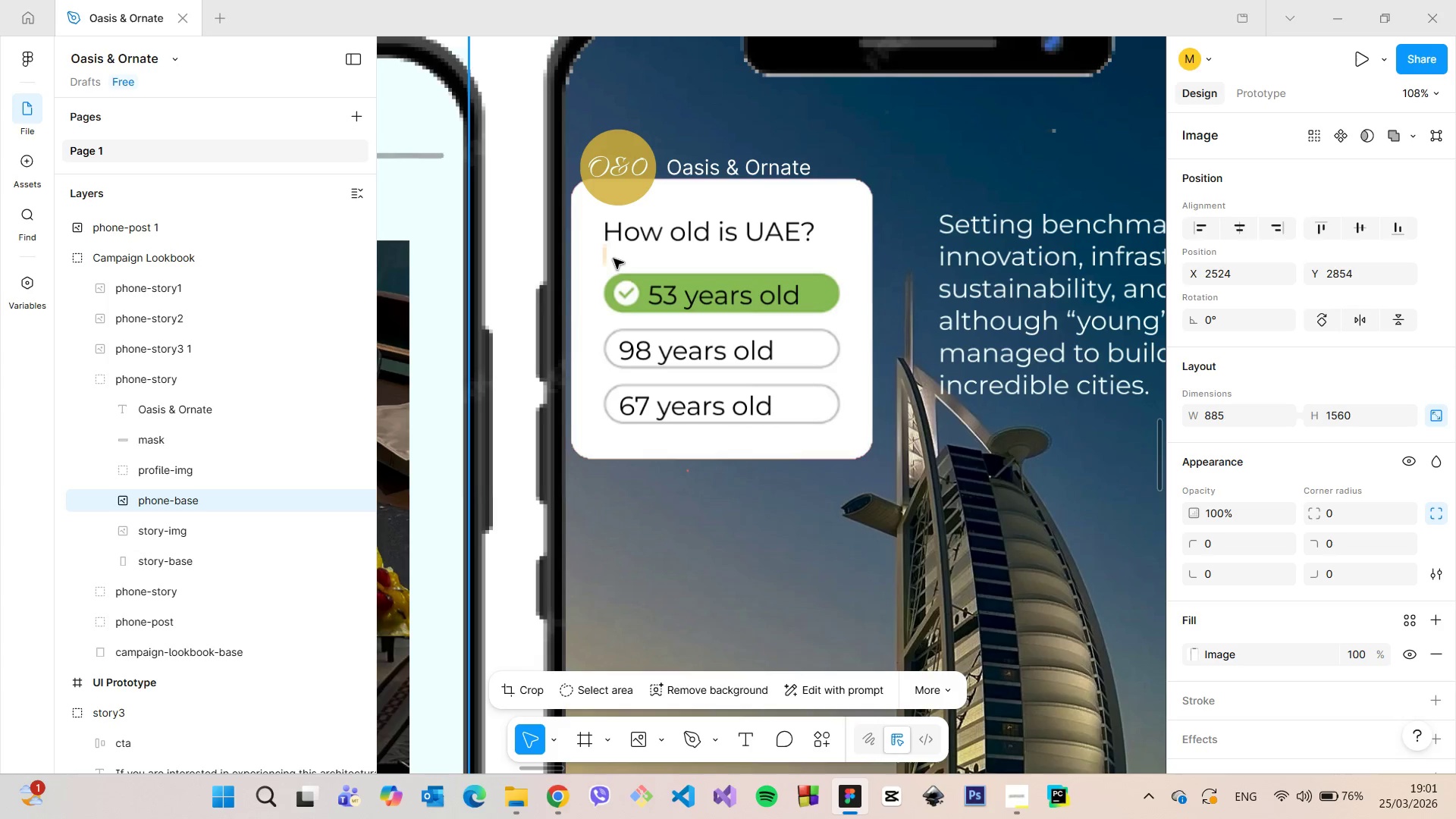 
double_click([613, 259])
 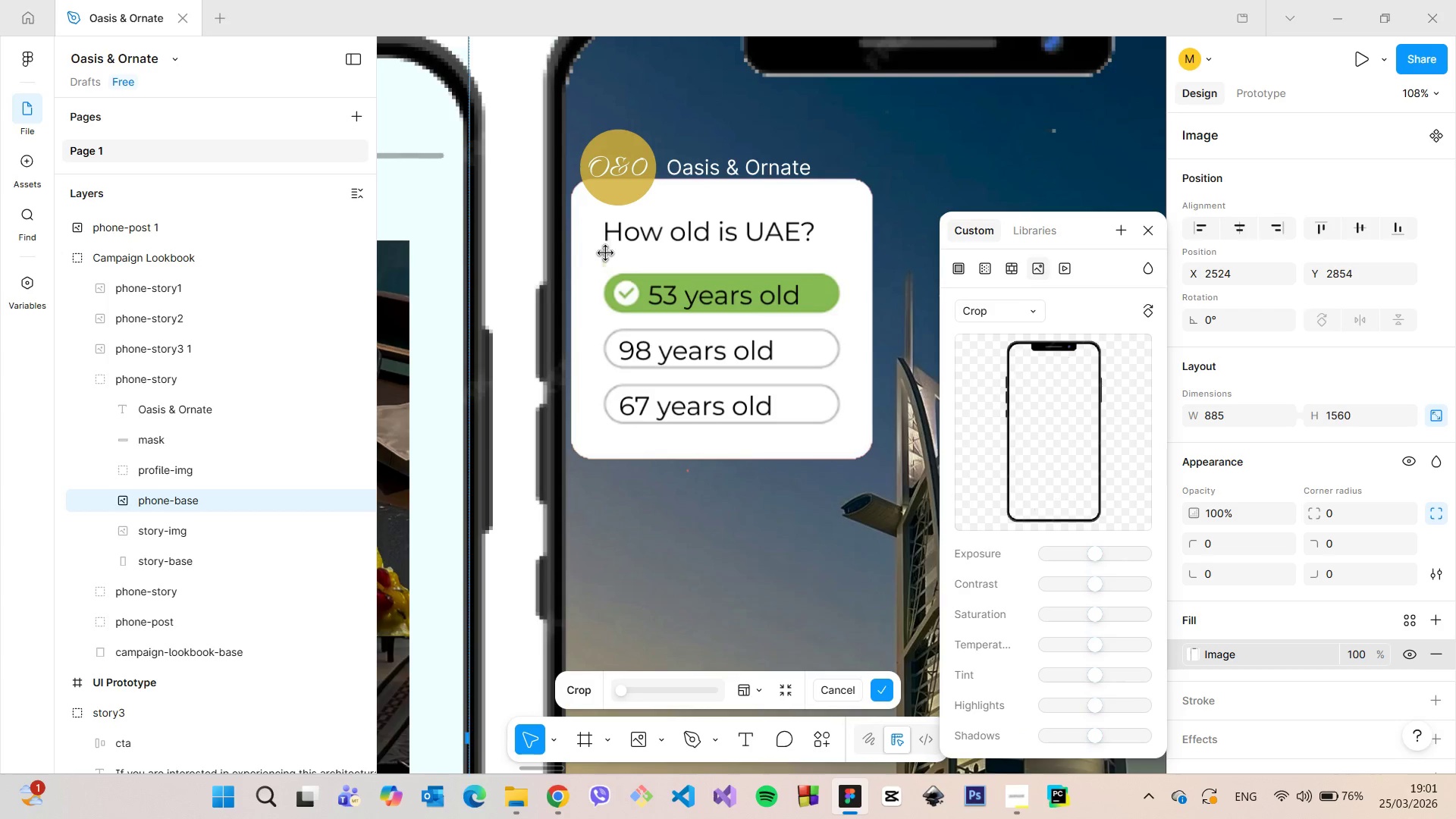 
double_click([606, 253])
 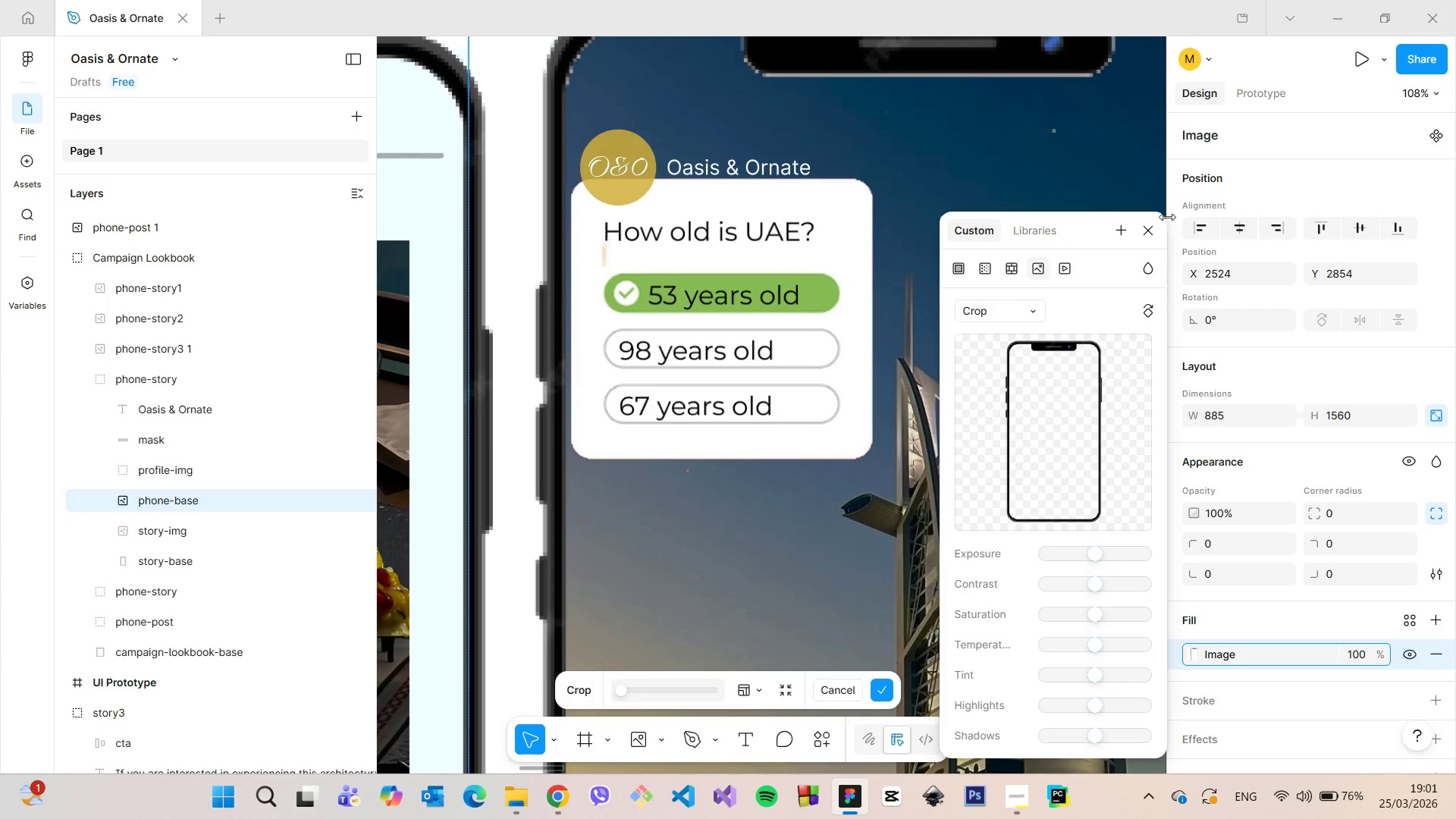 
left_click([1155, 228])
 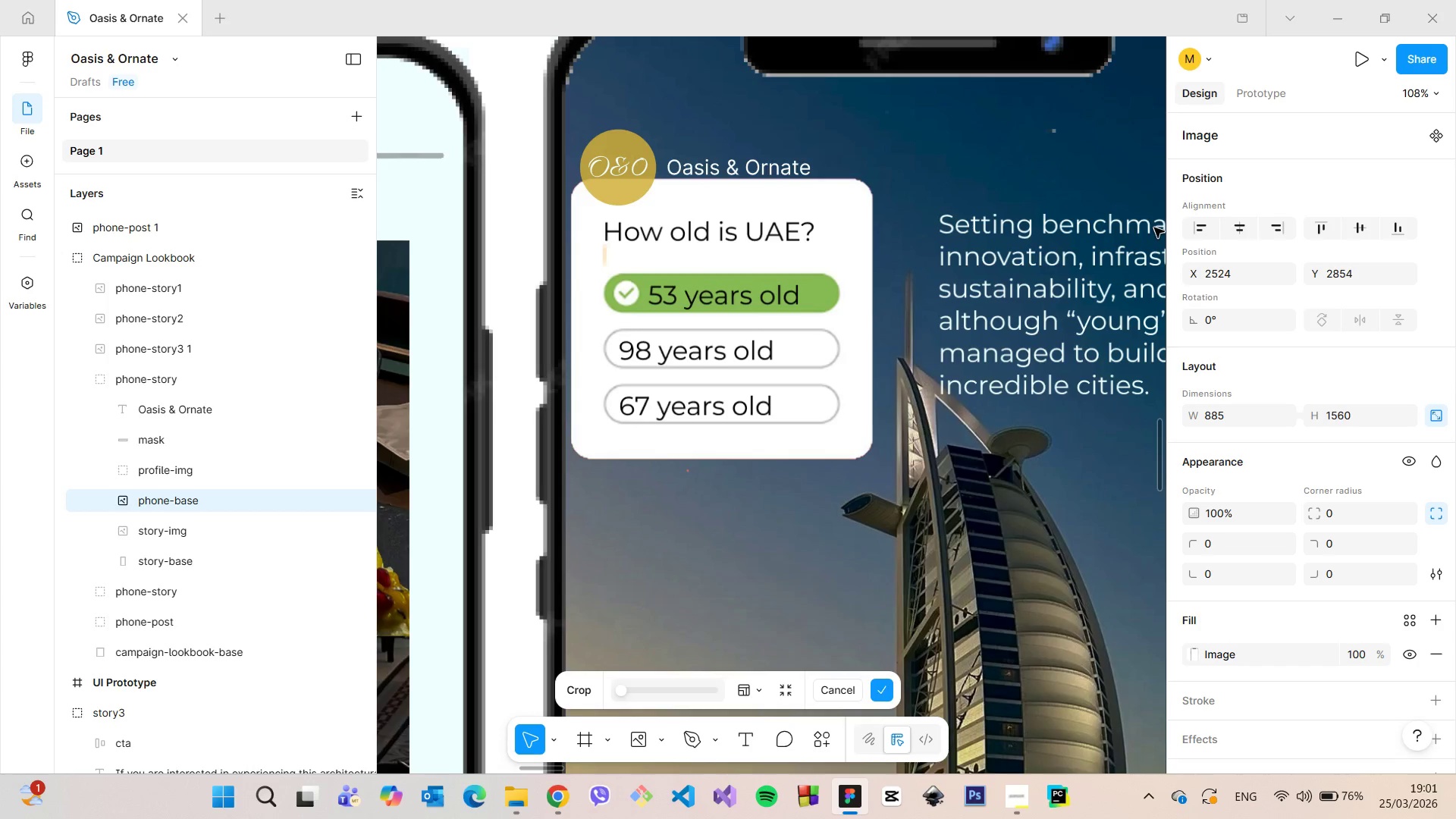 
scroll: coordinate [1143, 228], scroll_direction: down, amount: 18.0
 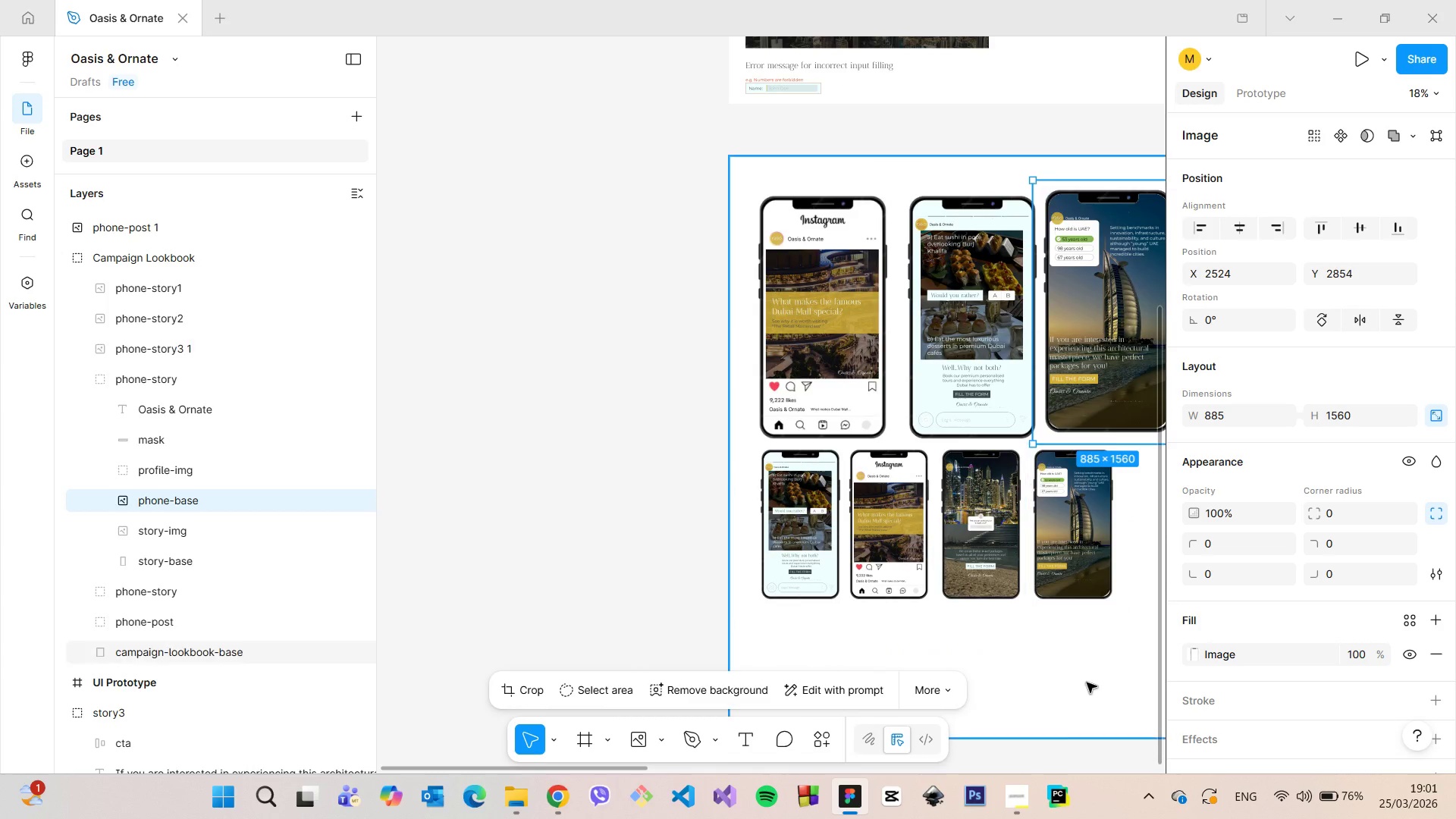 
left_click([1087, 682])
 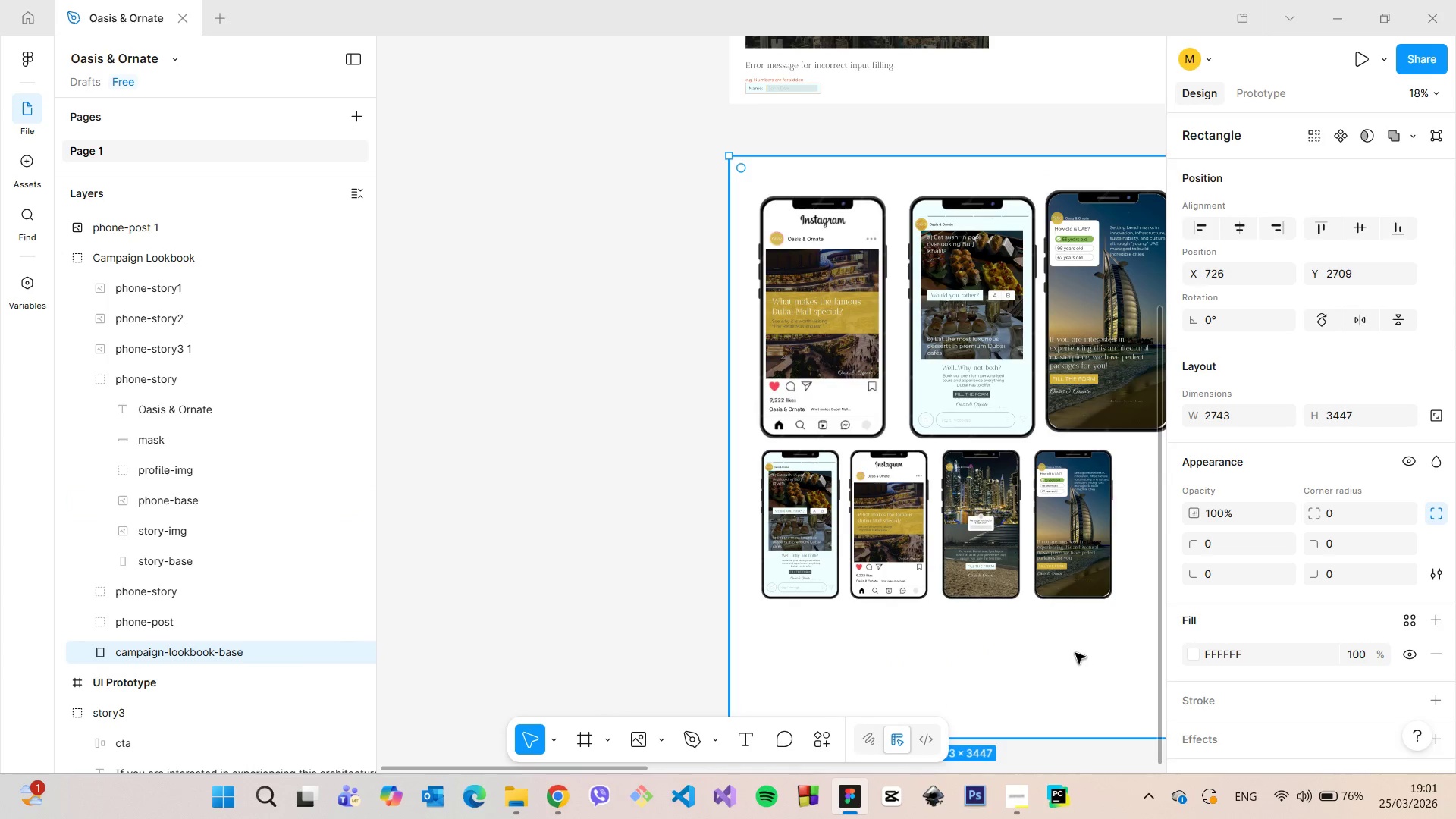 
scroll: coordinate [1016, 465], scroll_direction: up, amount: 34.0
 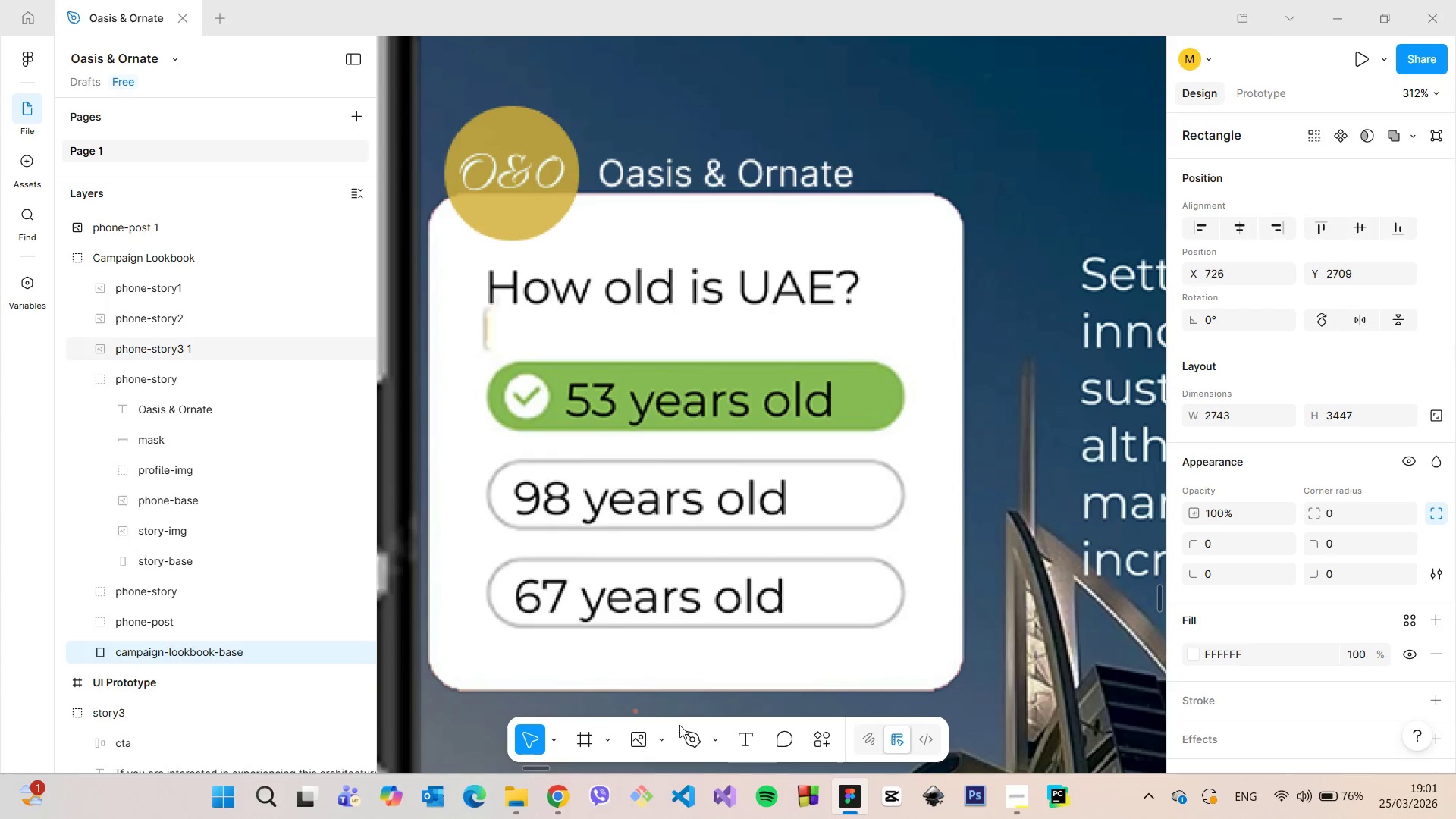 
left_click([665, 731])
 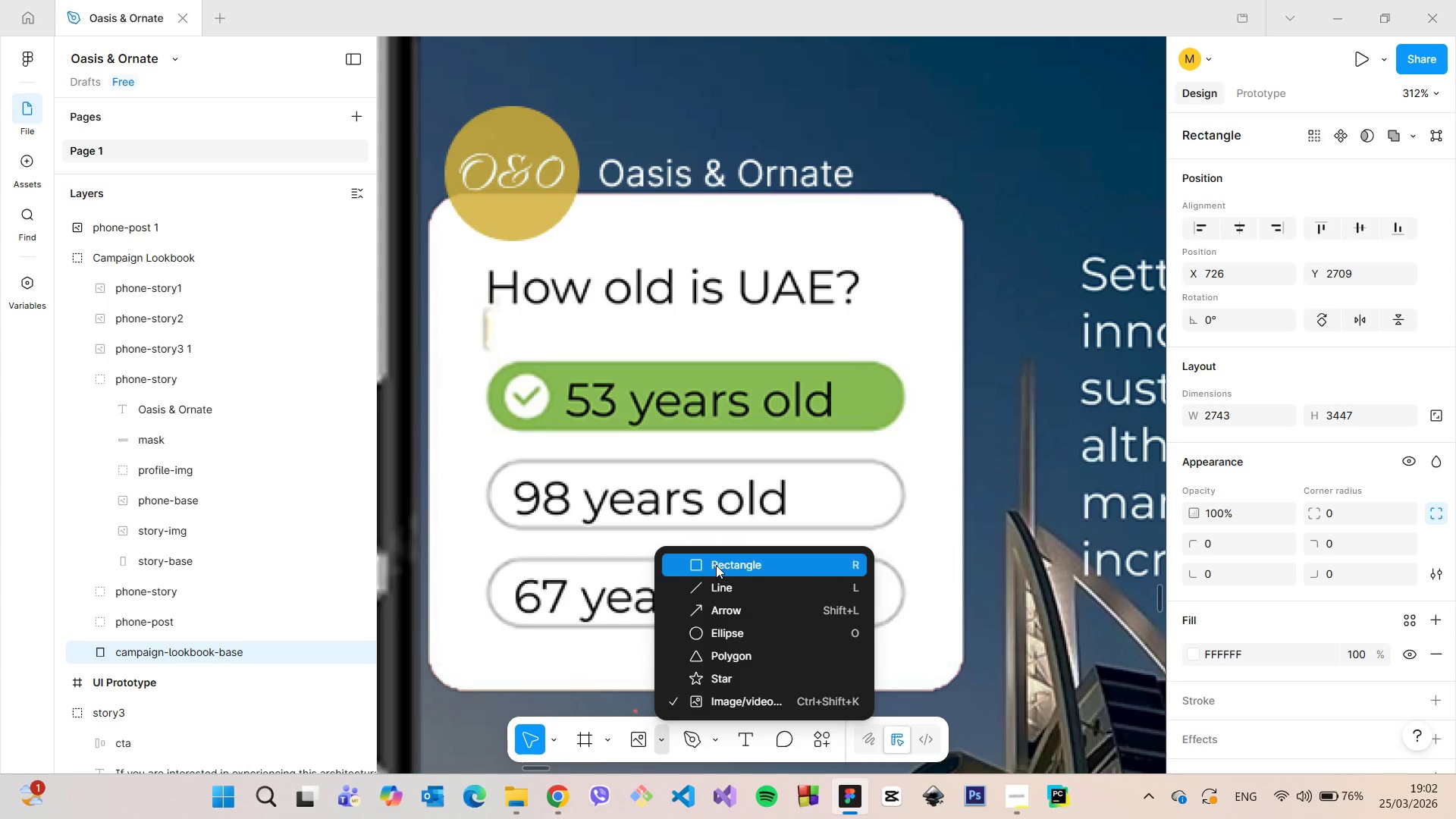 
left_click([716, 565])
 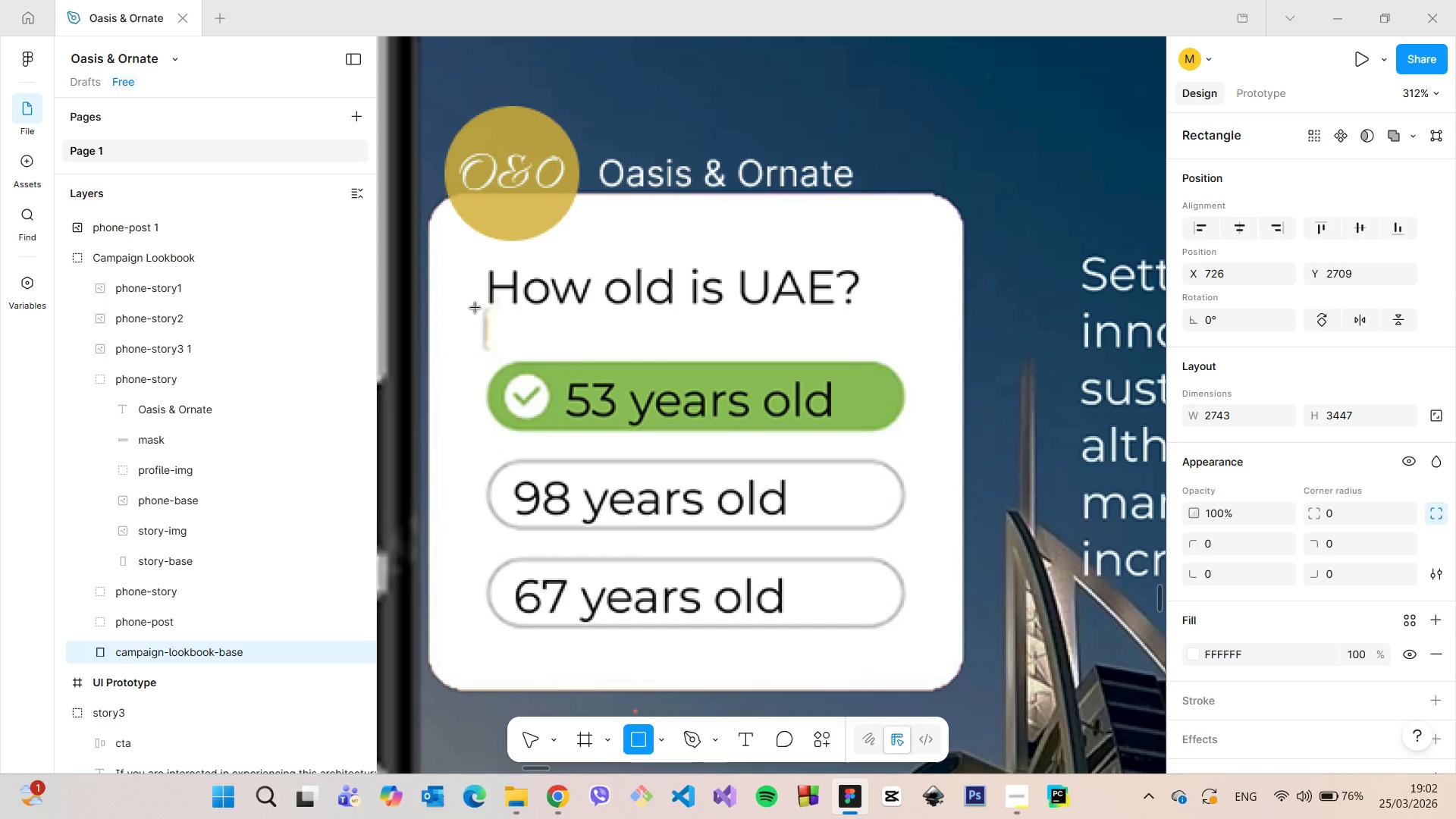 
left_click_drag(start_coordinate=[475, 308], to_coordinate=[497, 353])
 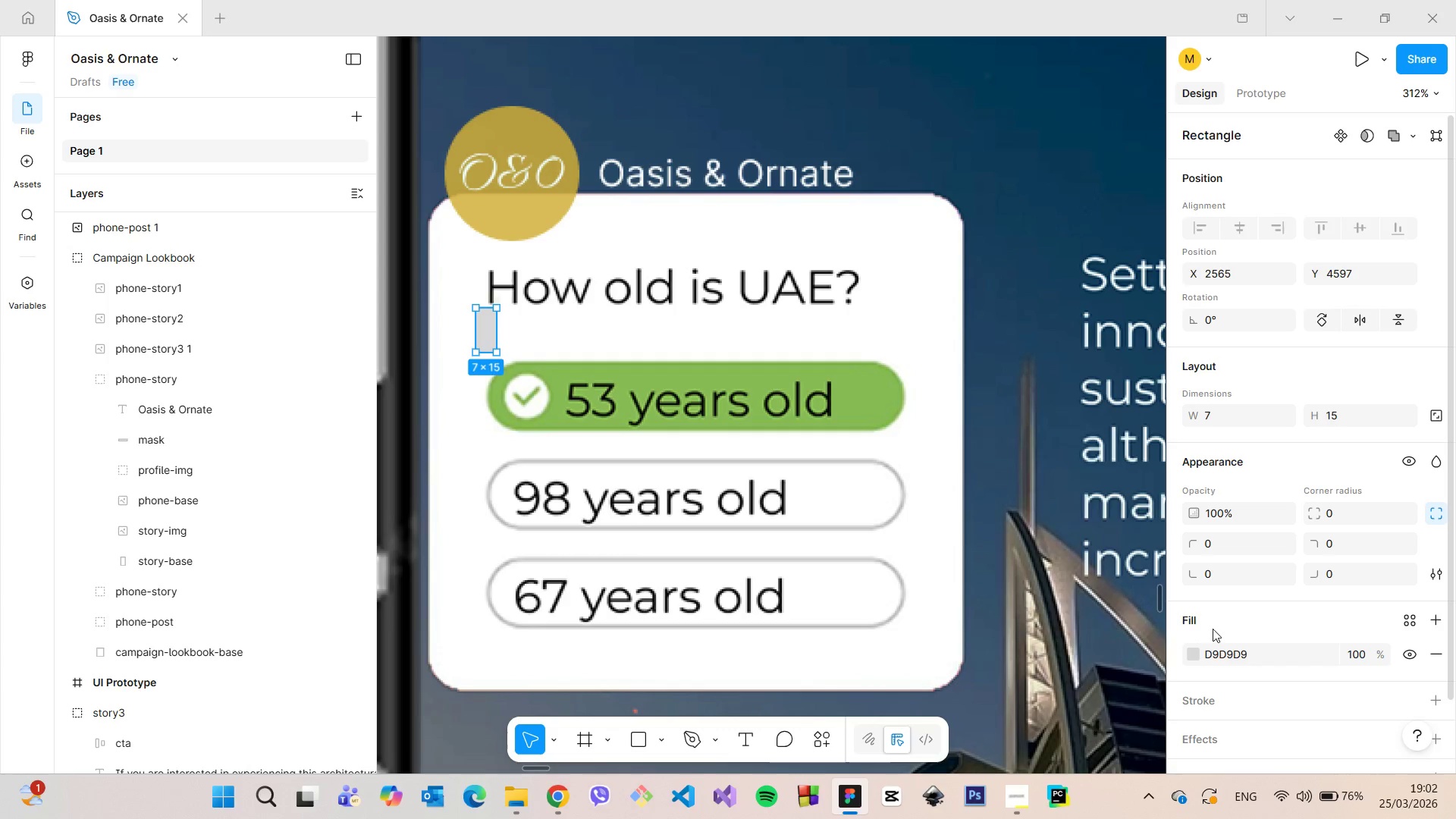 
left_click([1191, 655])
 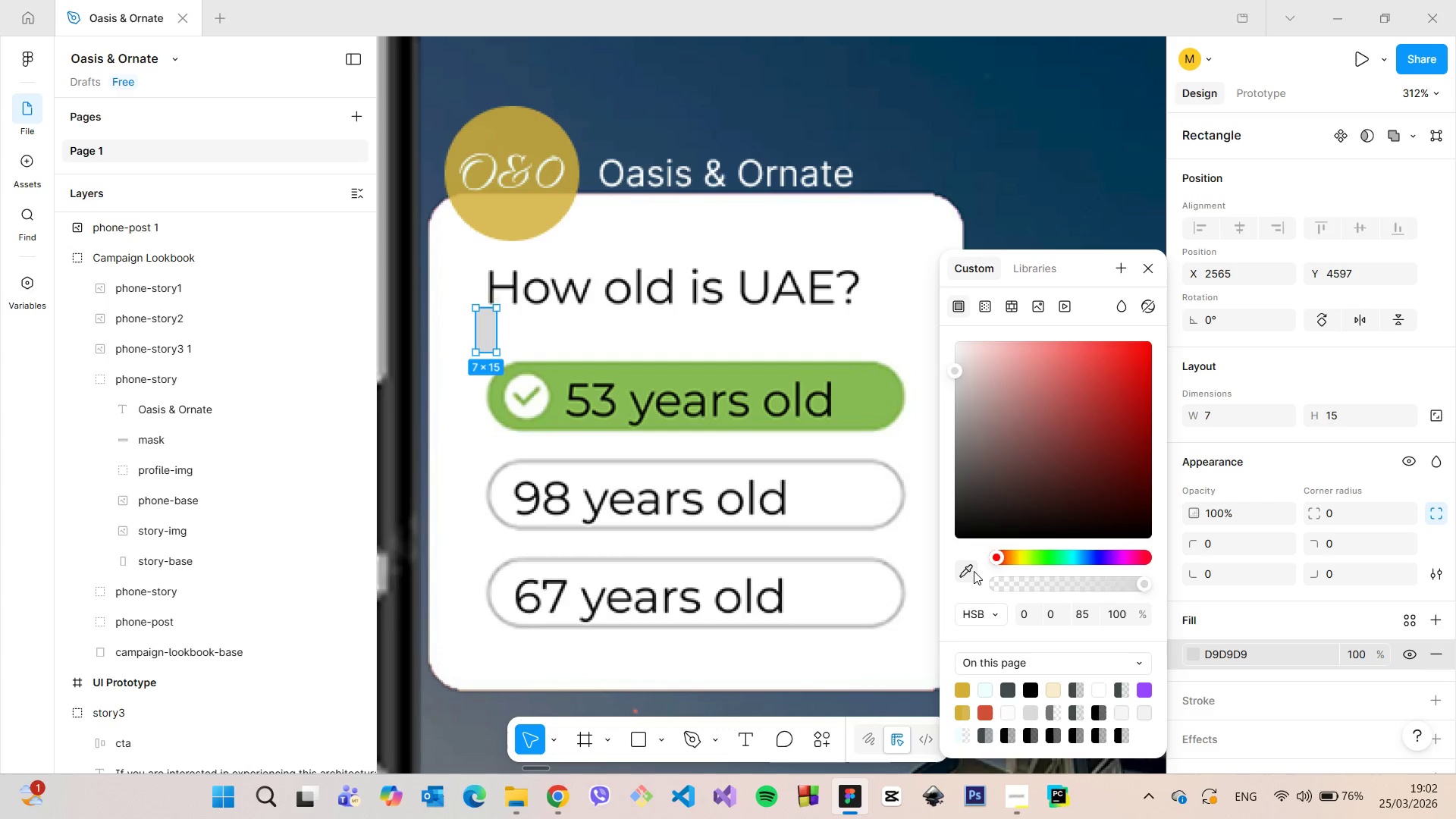 
left_click([965, 567])
 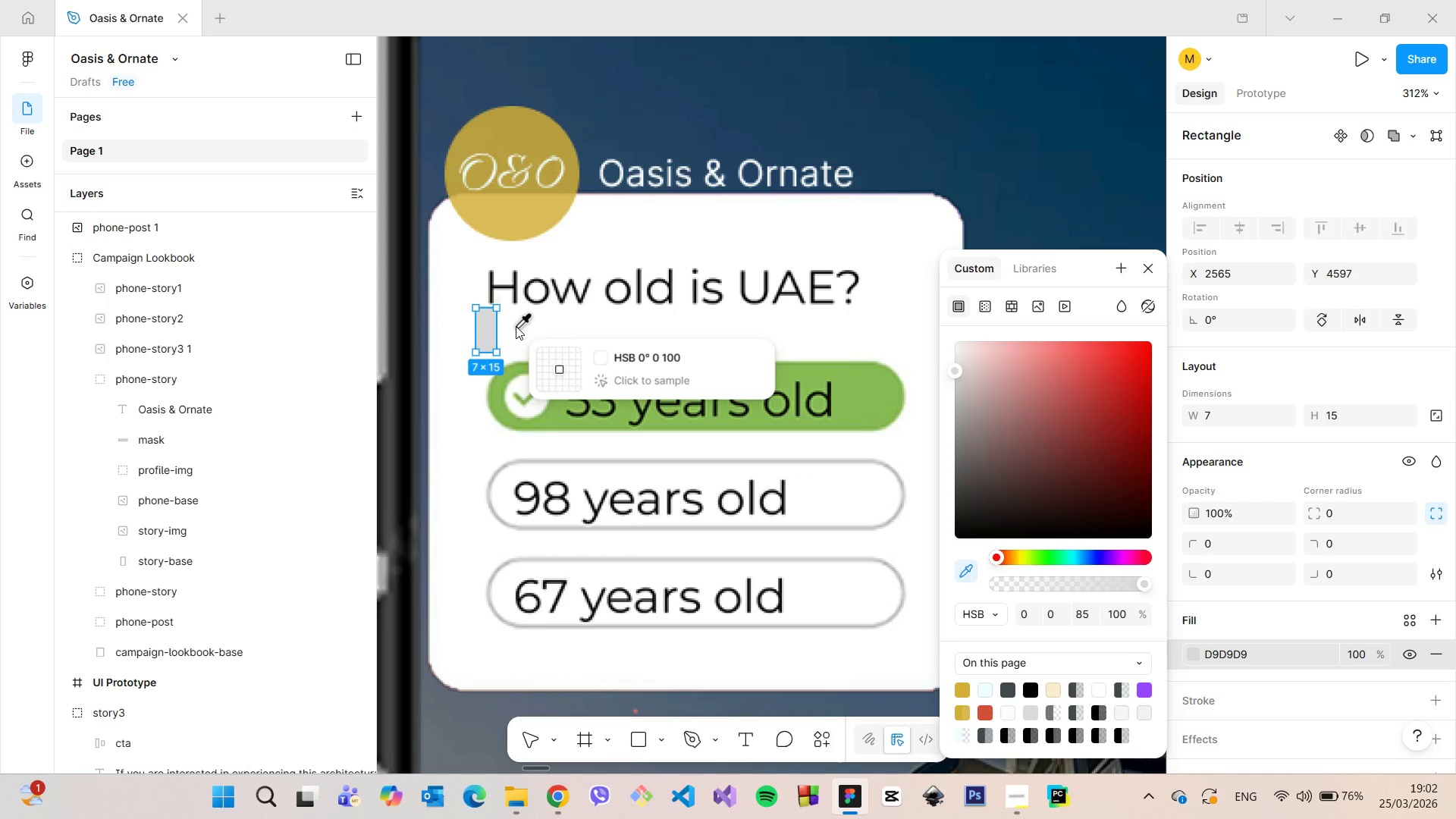 
left_click([516, 326])
 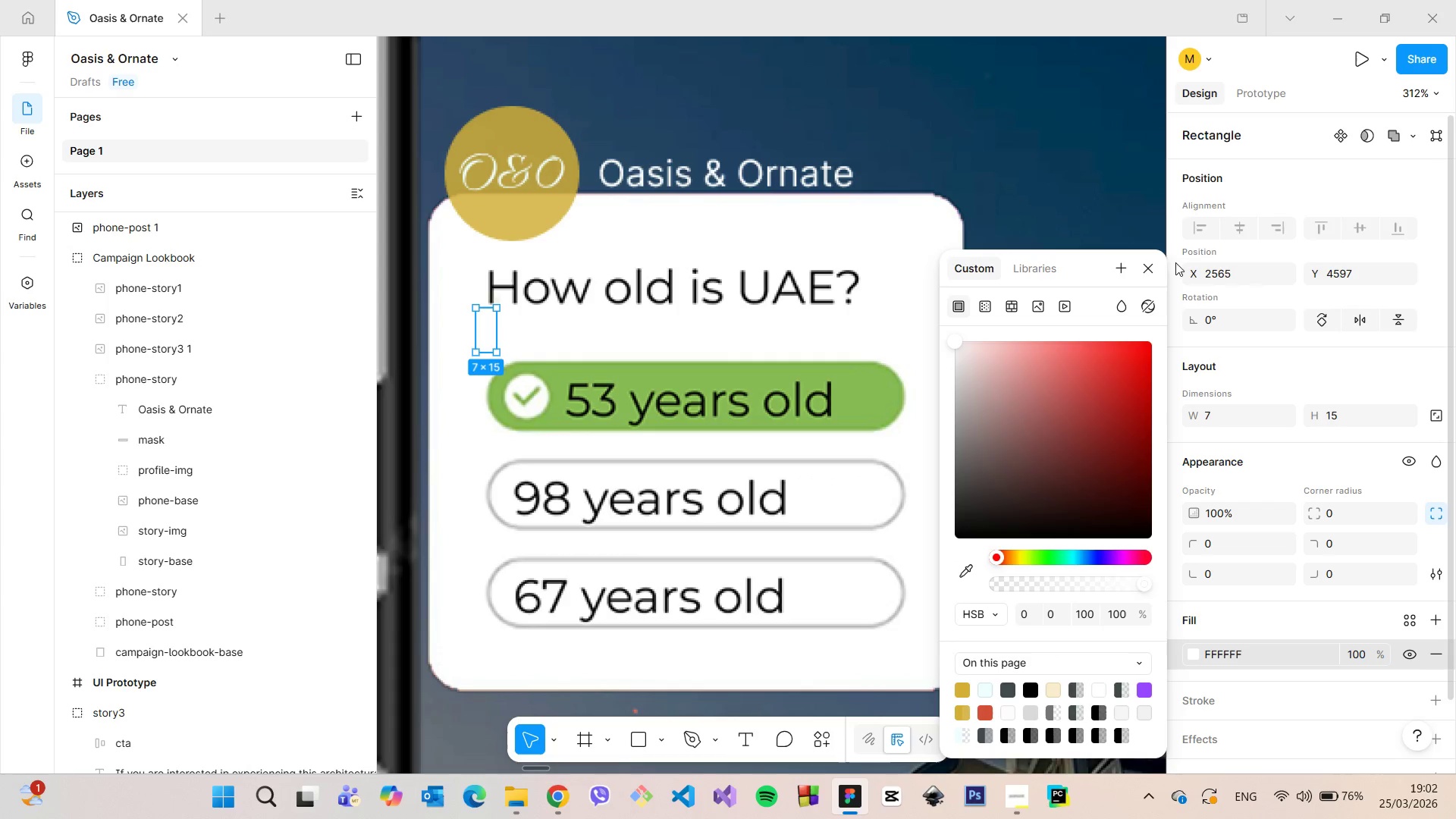 
left_click([1158, 268])
 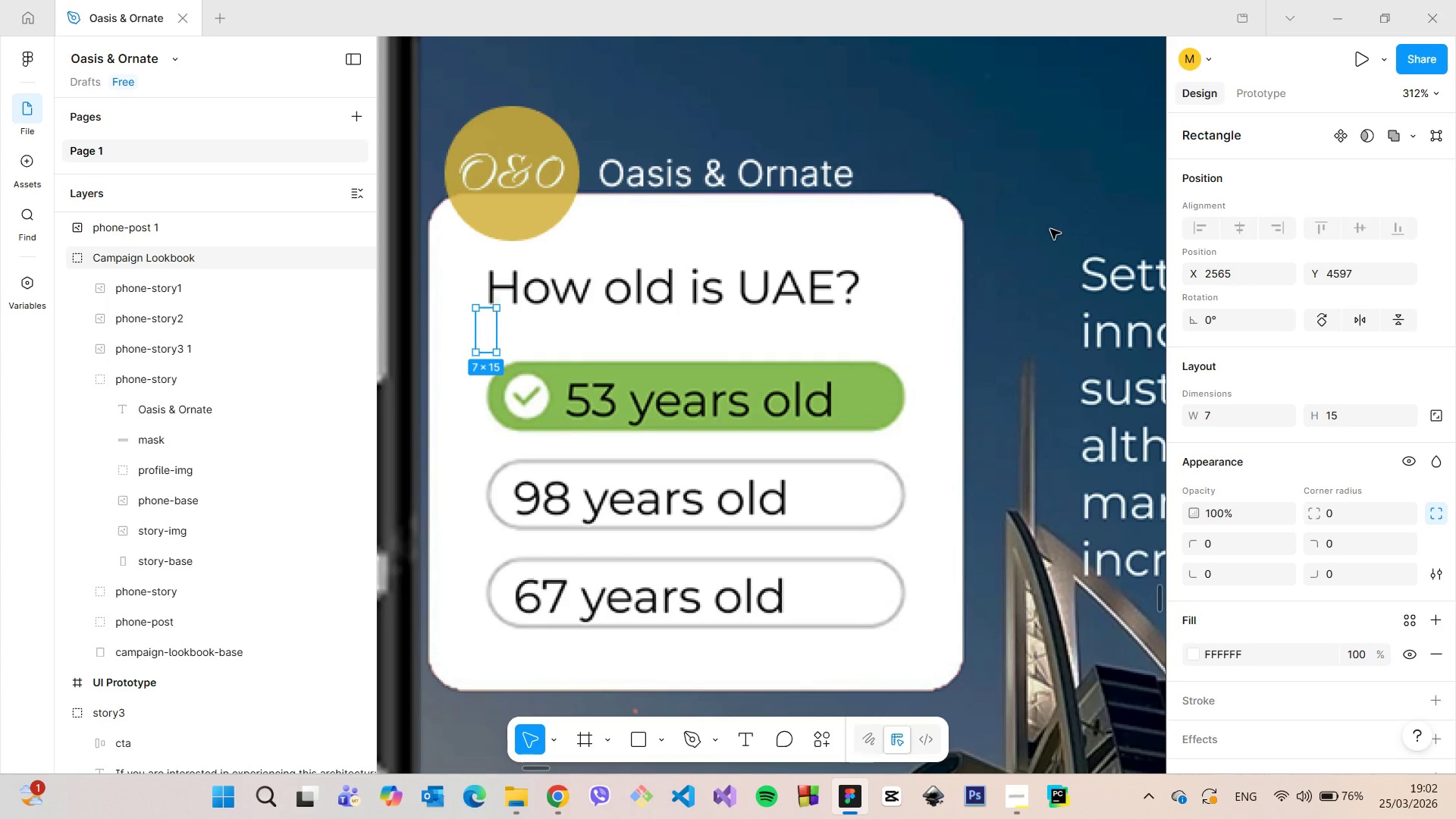 
left_click([1050, 229])
 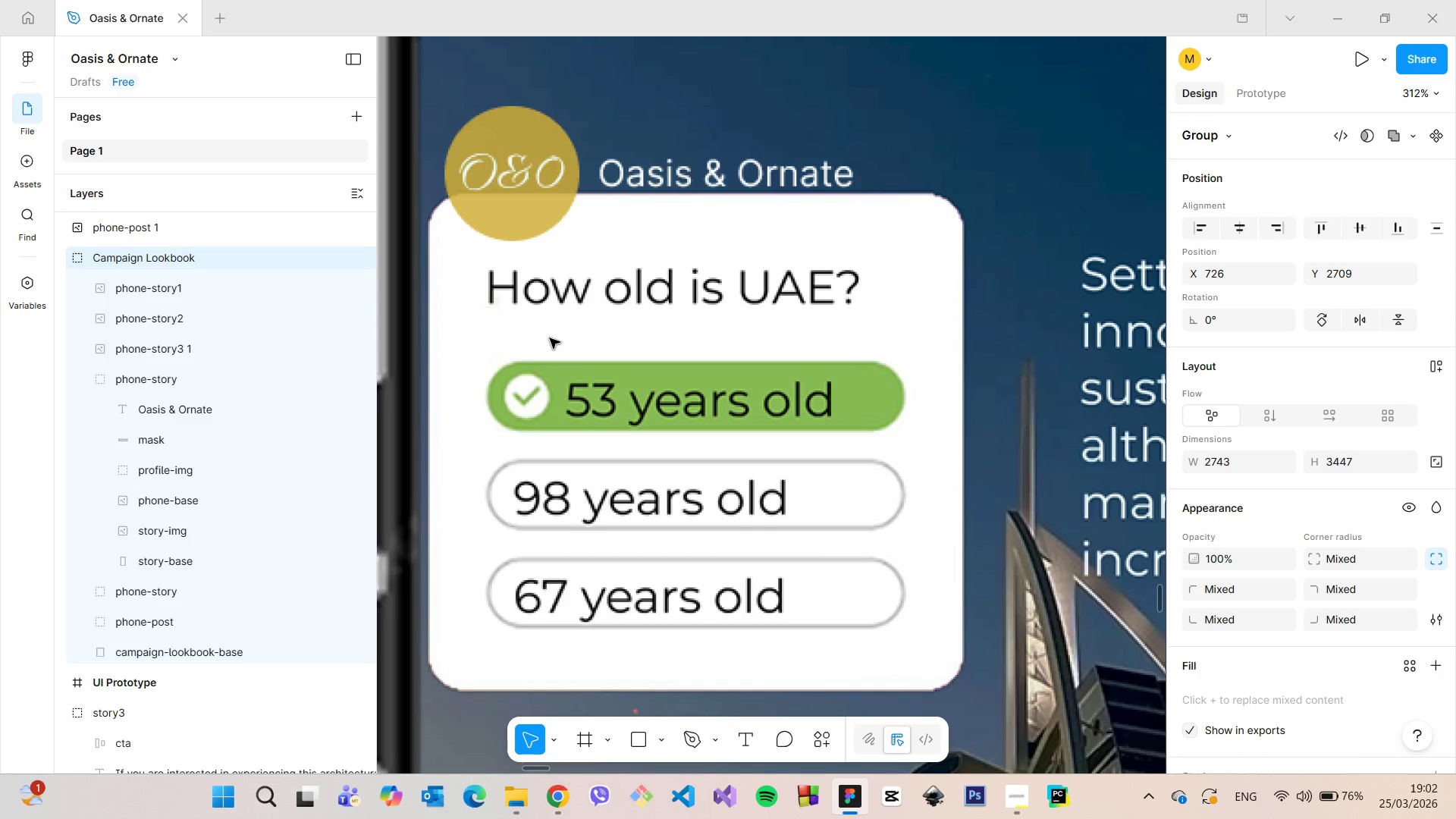 
scroll: coordinate [187, 283], scroll_direction: up, amount: 3.0
 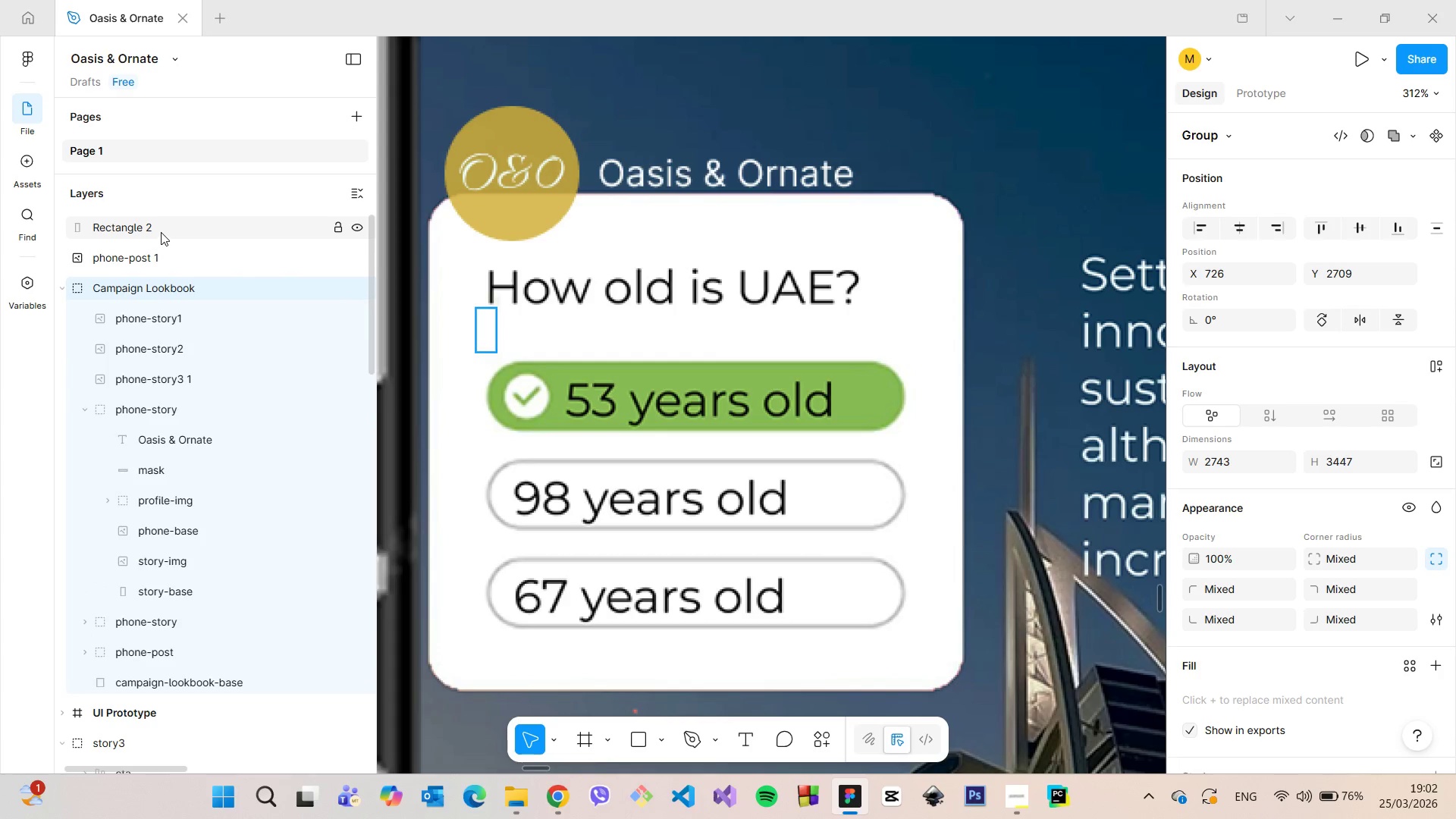 
left_click_drag(start_coordinate=[161, 232], to_coordinate=[190, 313])
 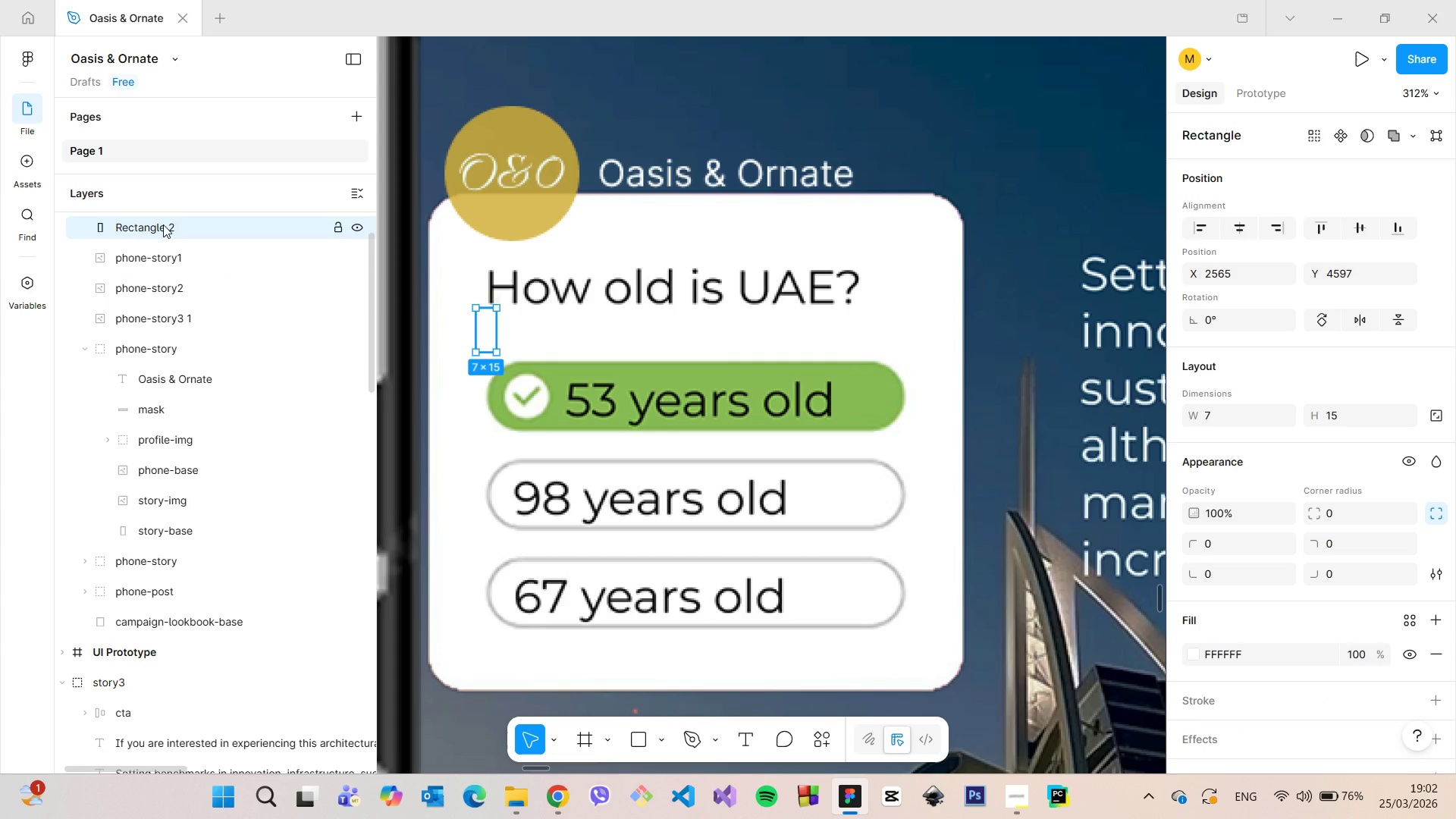 
double_click([163, 224])
 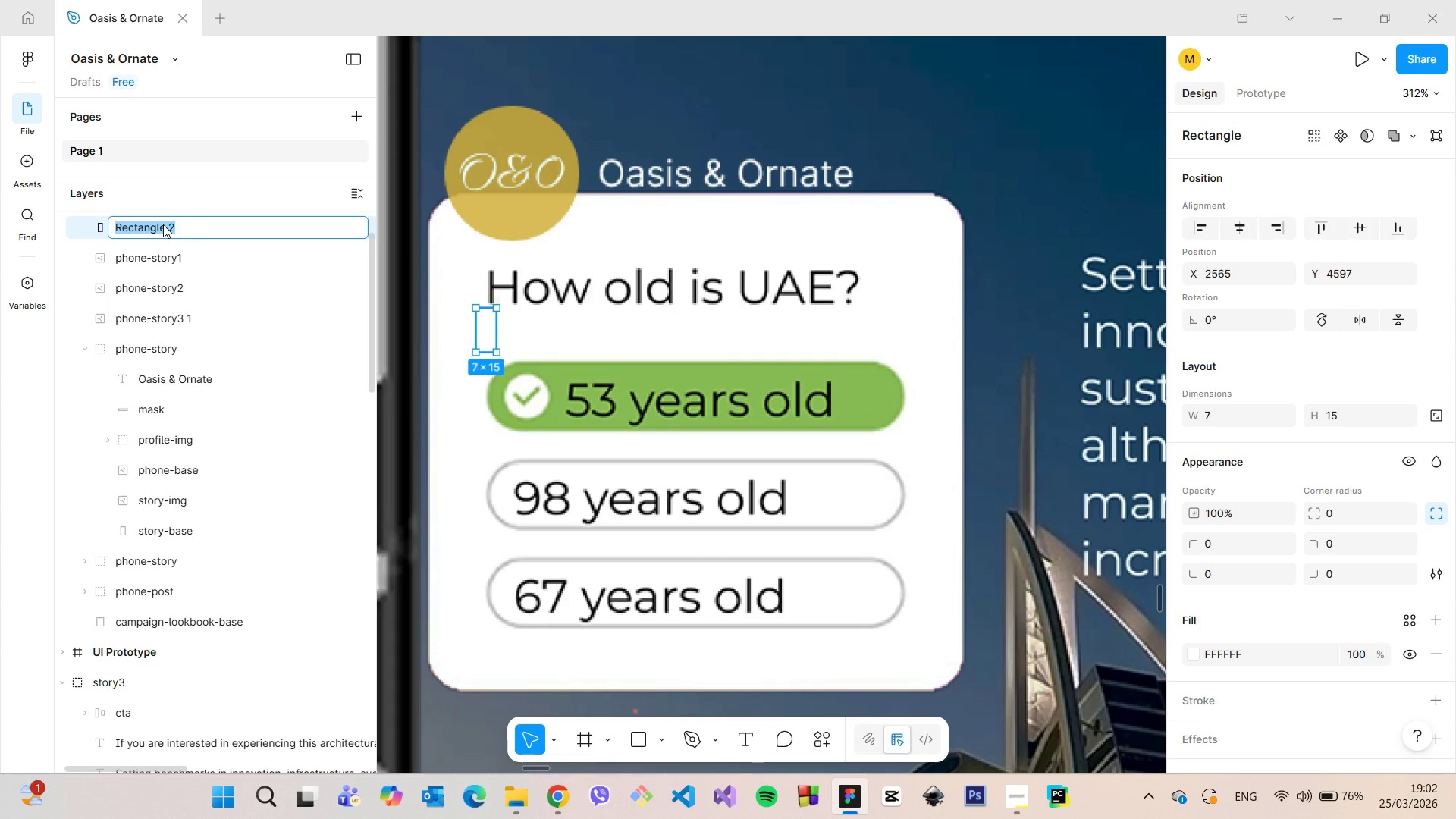 
type(shadow)
 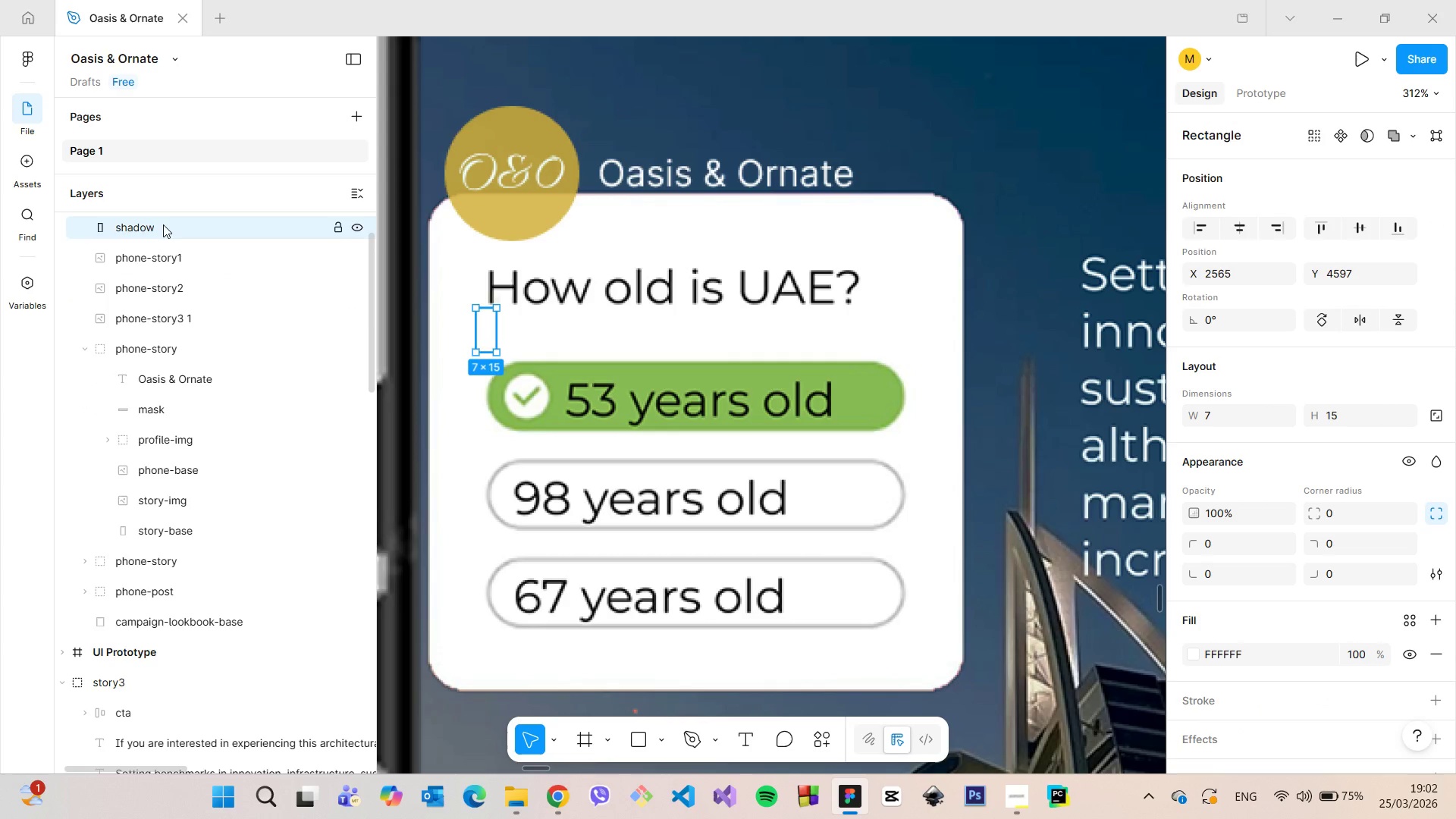 
key(Enter)
 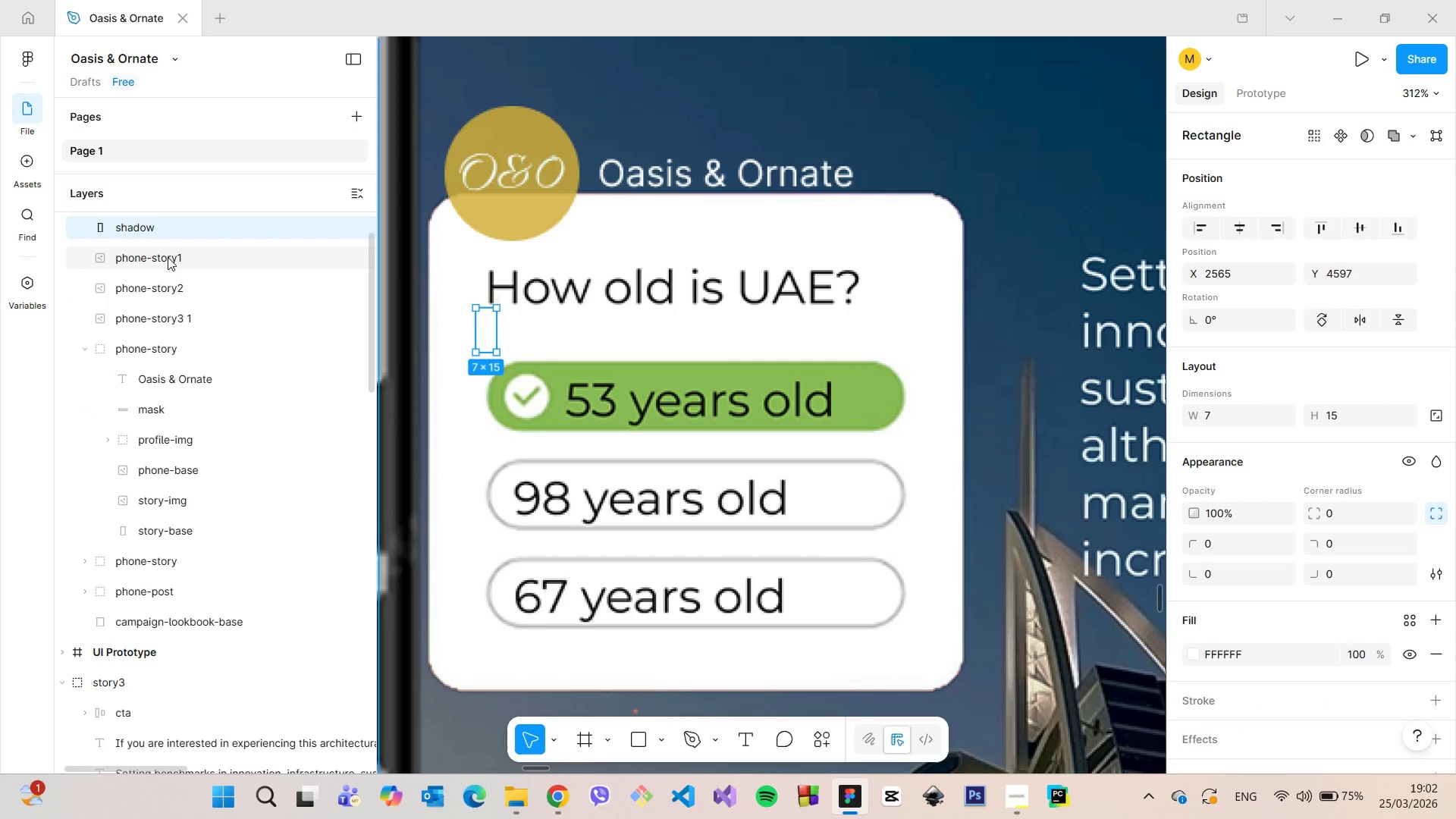 
scroll: coordinate [165, 256], scroll_direction: up, amount: 2.0
 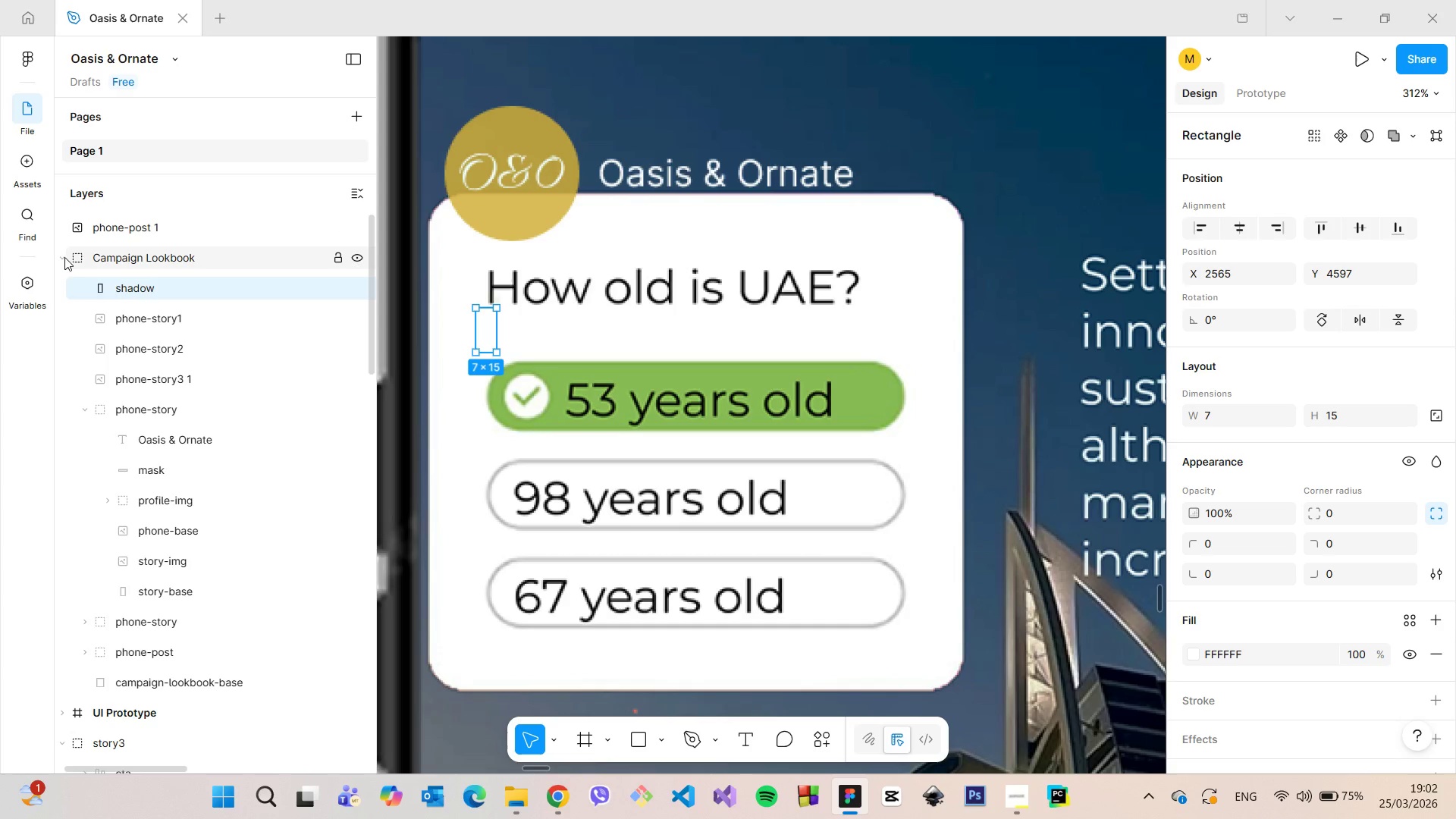 
left_click([59, 258])
 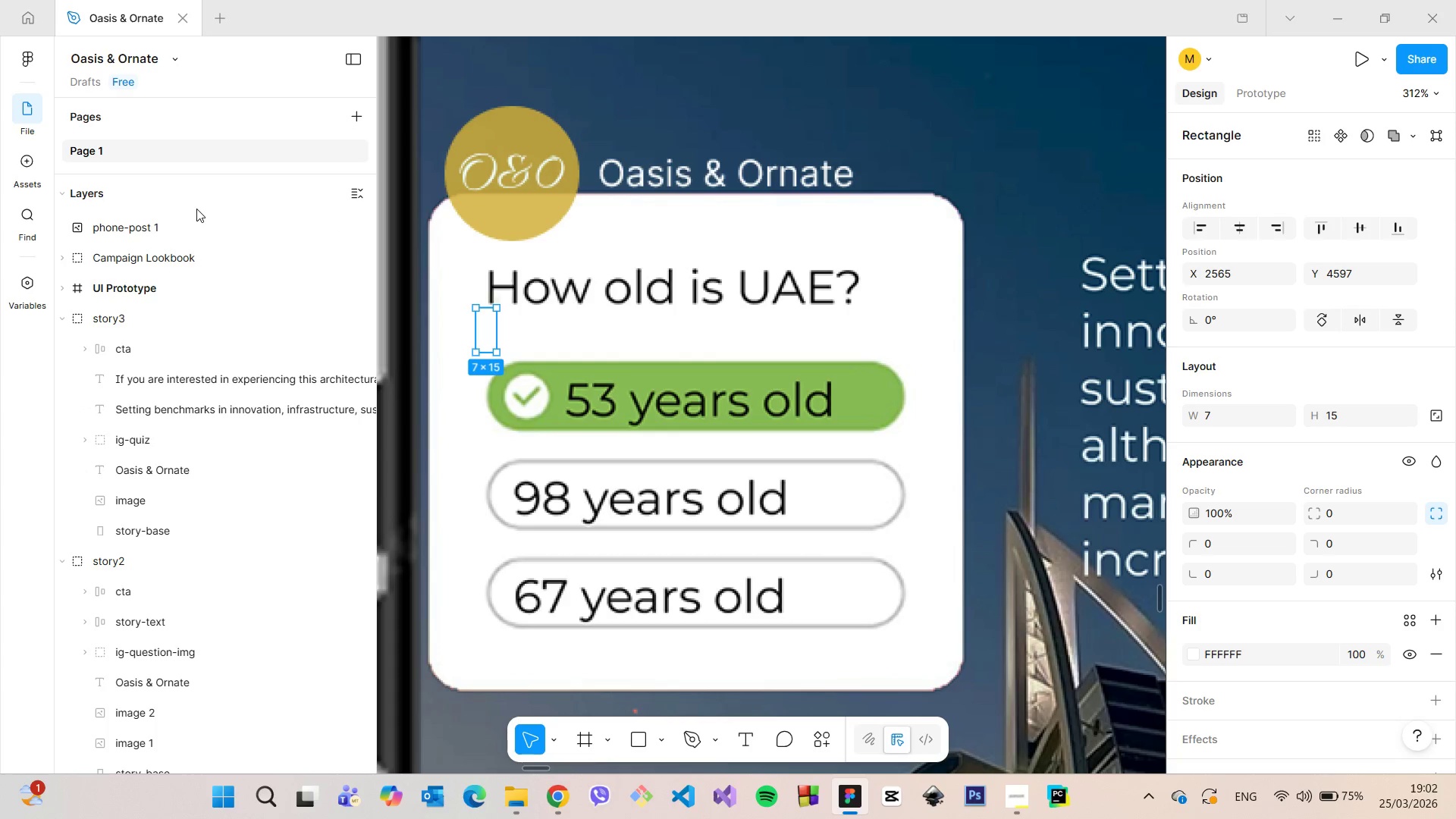 
left_click([196, 217])
 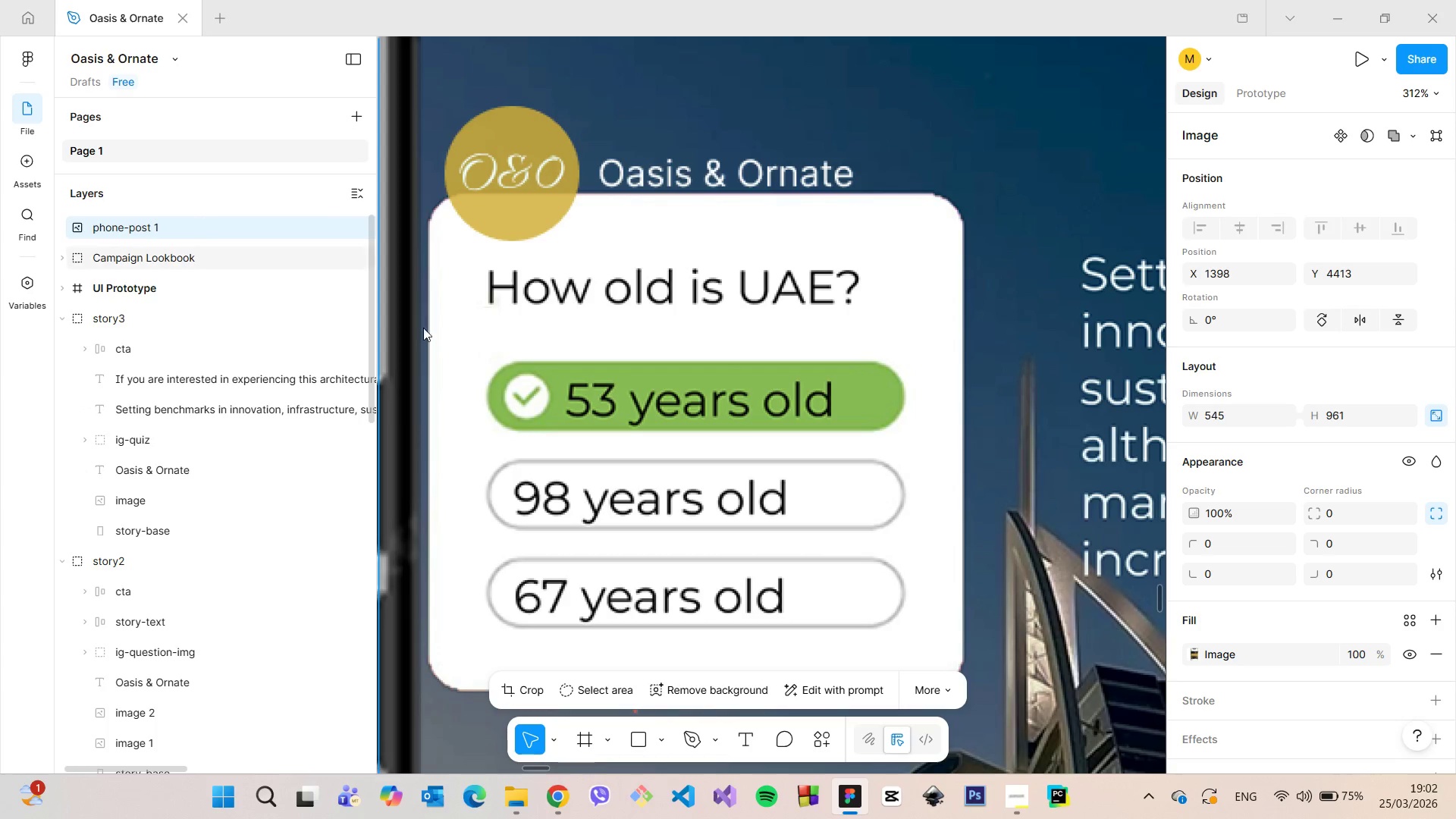 
scroll: coordinate [728, 380], scroll_direction: down, amount: 26.0
 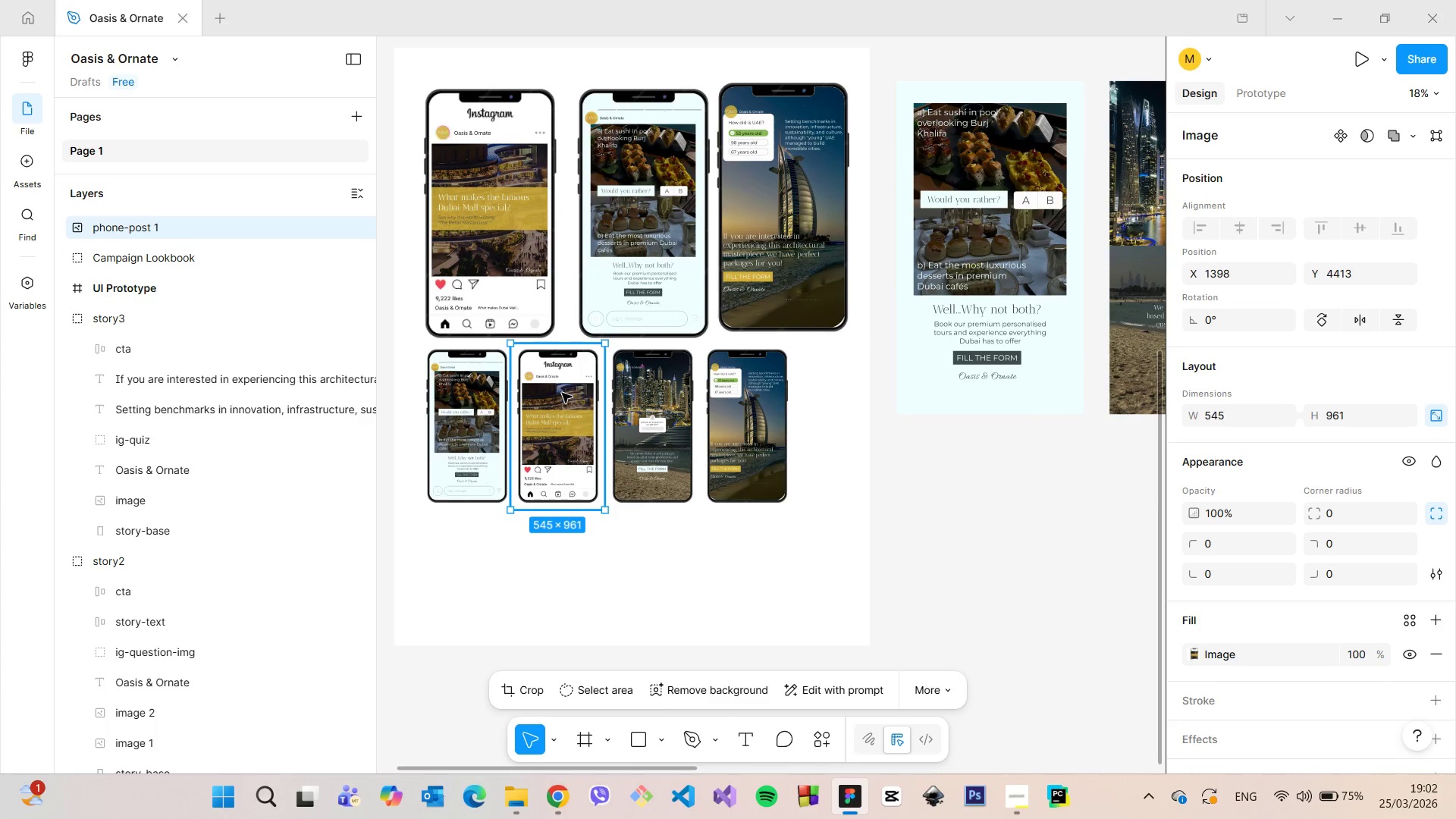 
left_click_drag(start_coordinate=[559, 393], to_coordinate=[475, 554])
 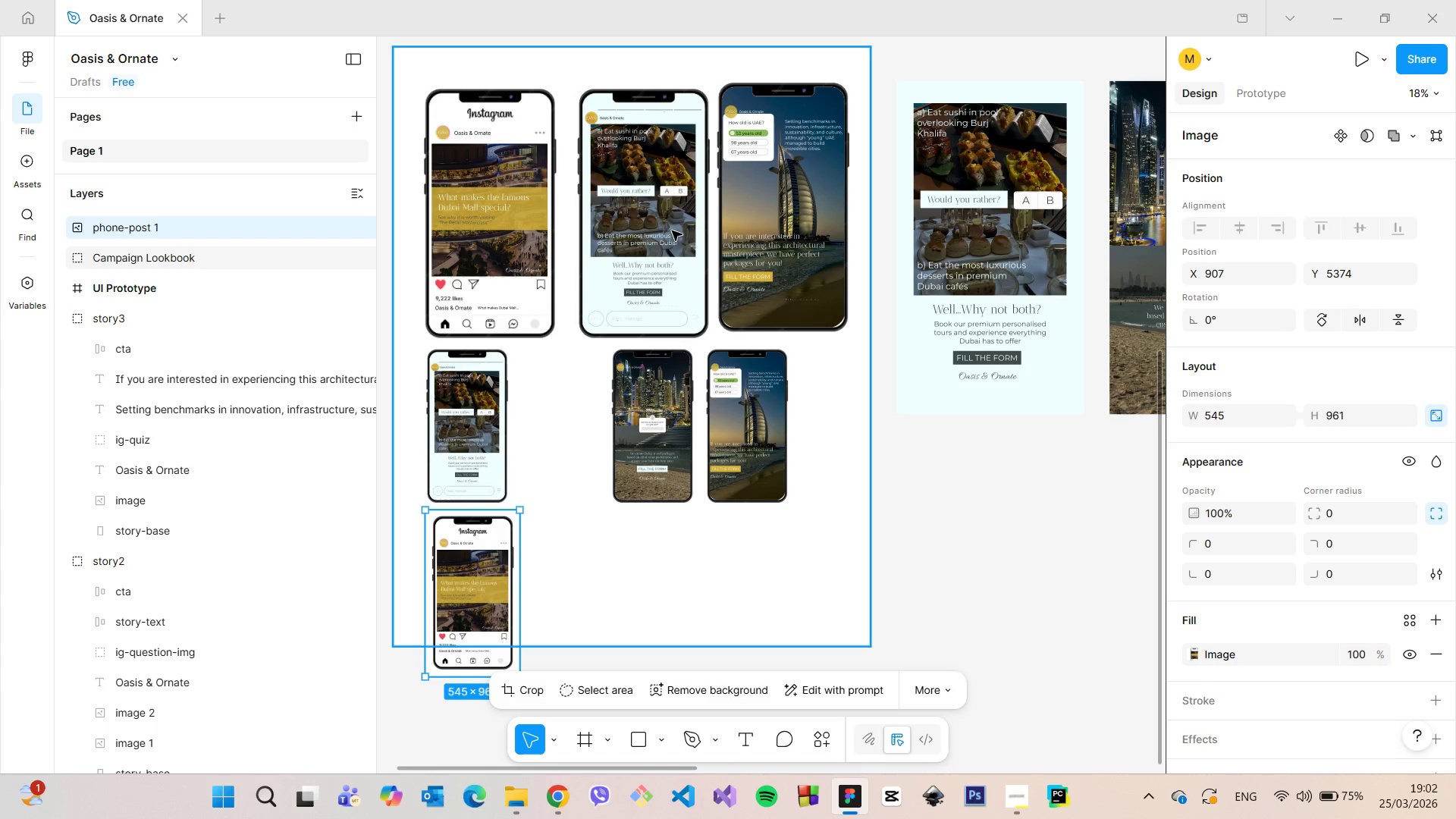 
double_click([671, 231])
 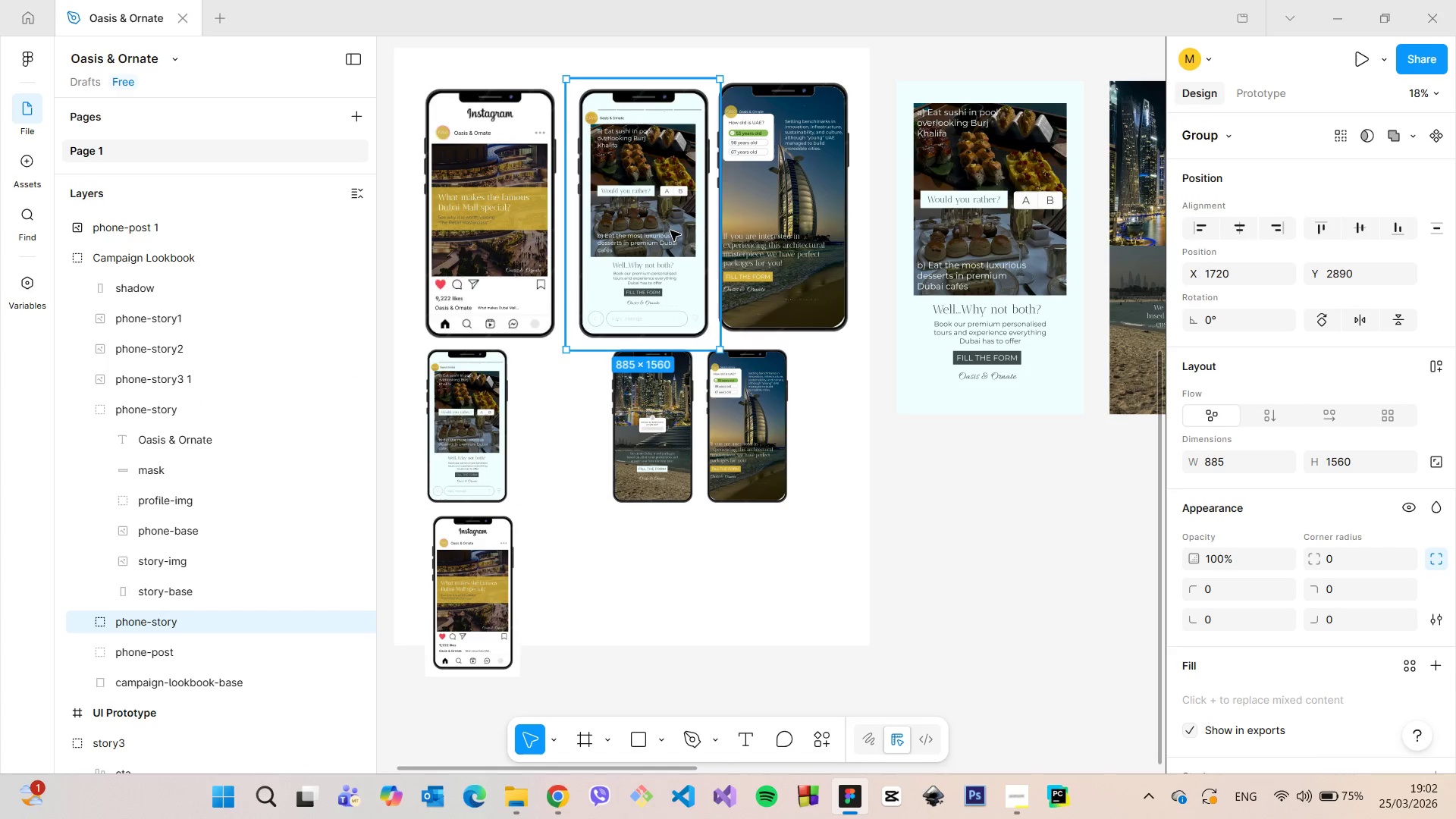 
key(Backspace)
 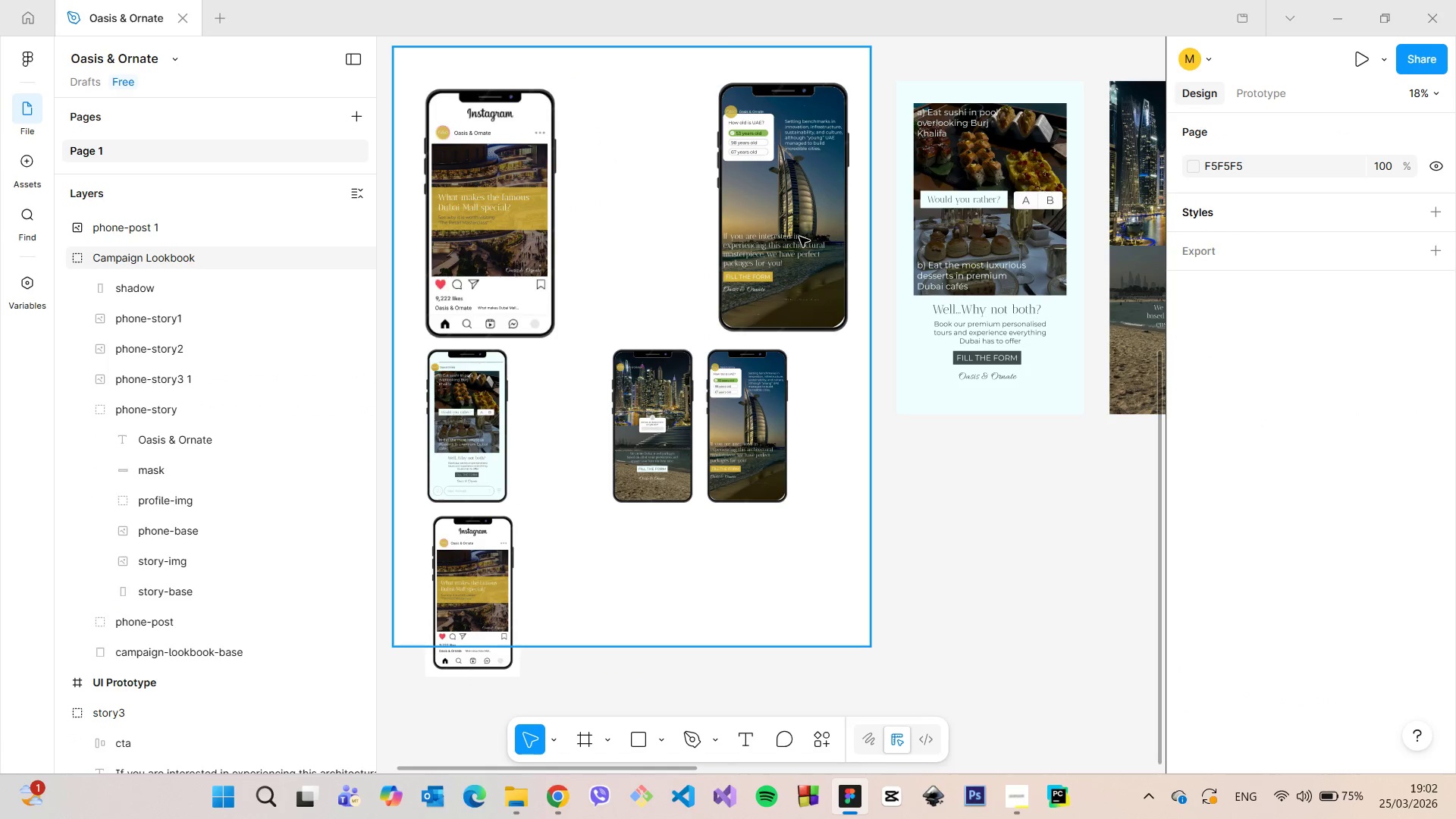 
double_click([799, 237])
 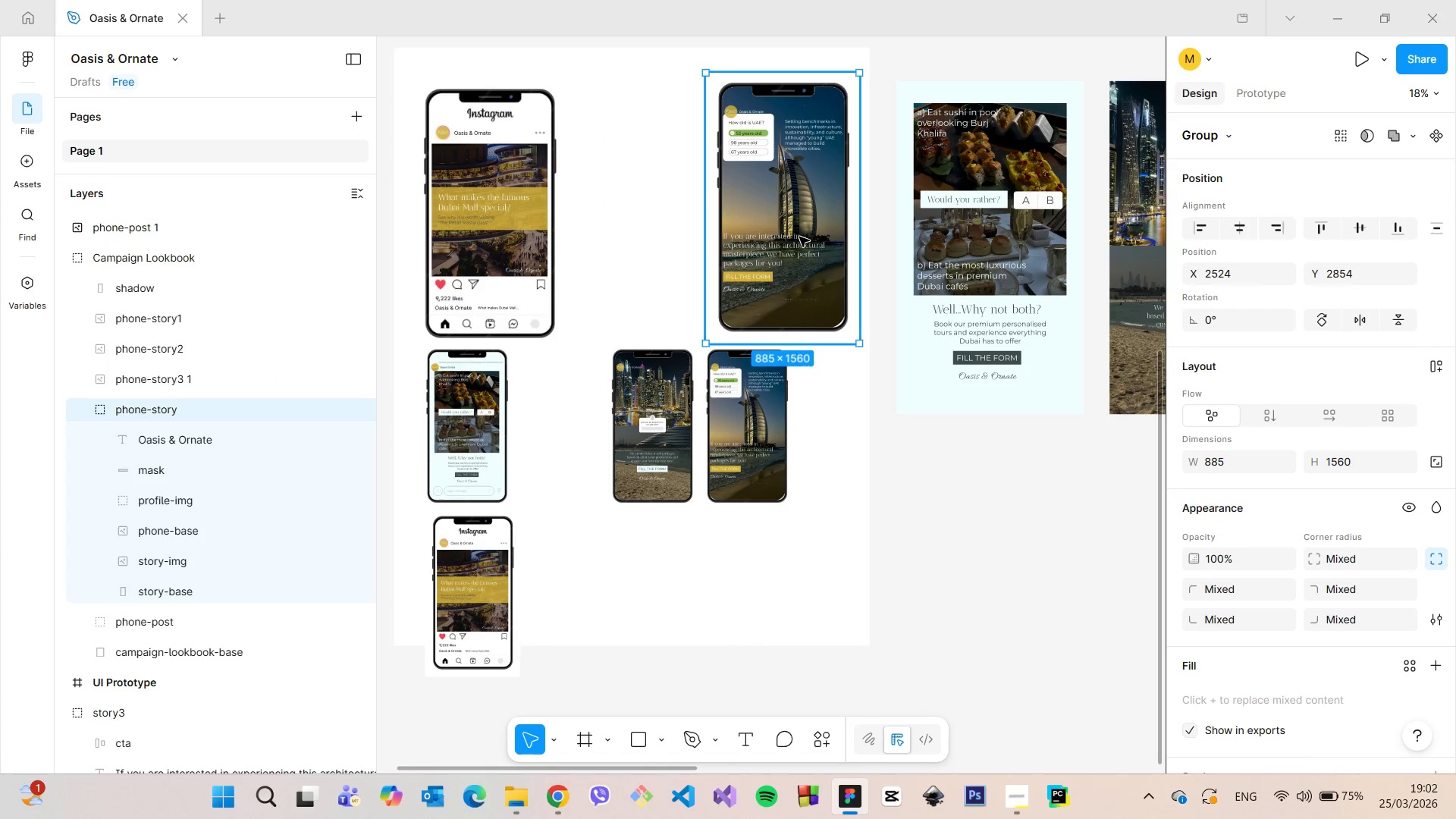 
key(Backspace)
 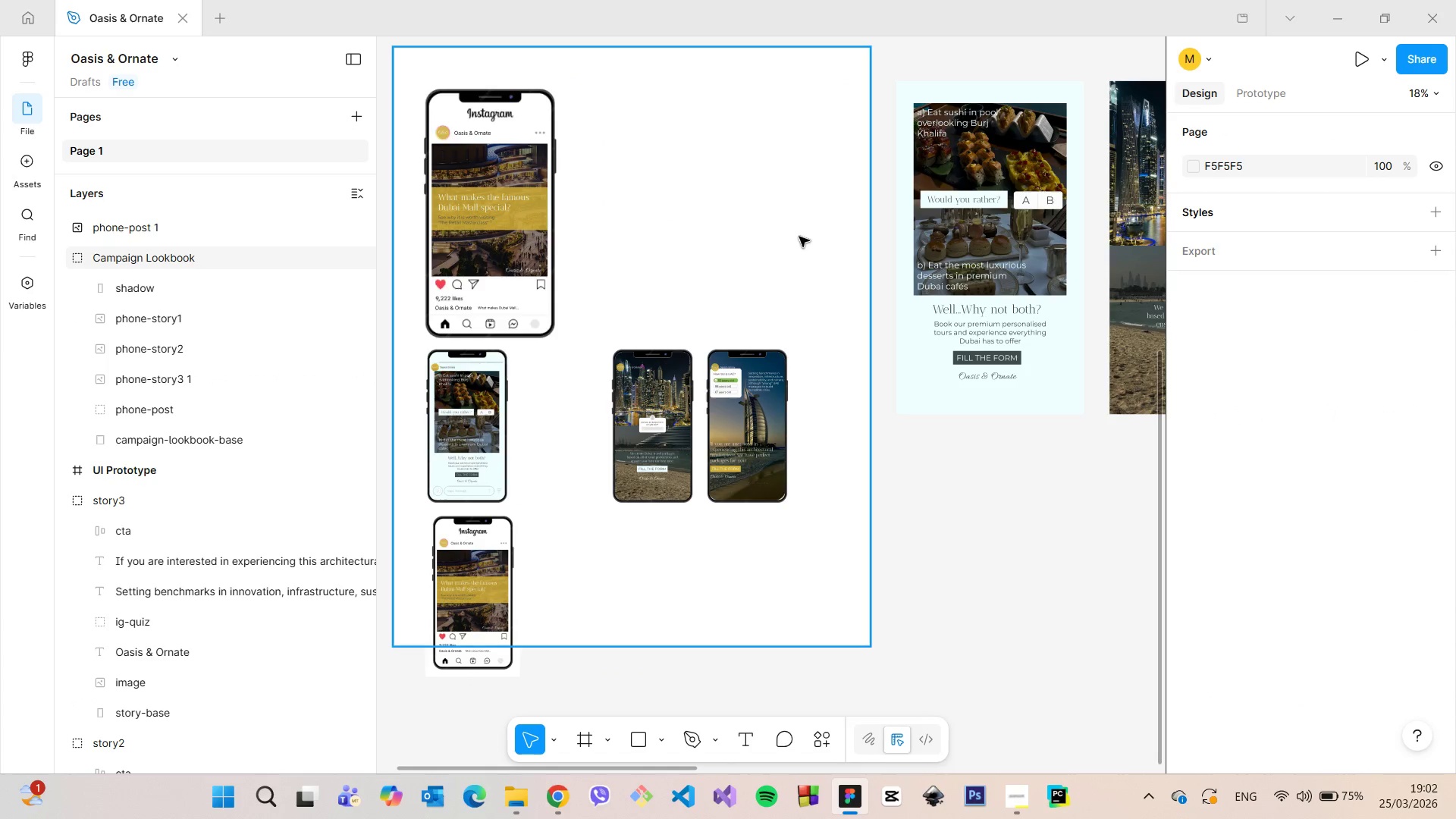 
scroll: coordinate [799, 237], scroll_direction: down, amount: 3.0
 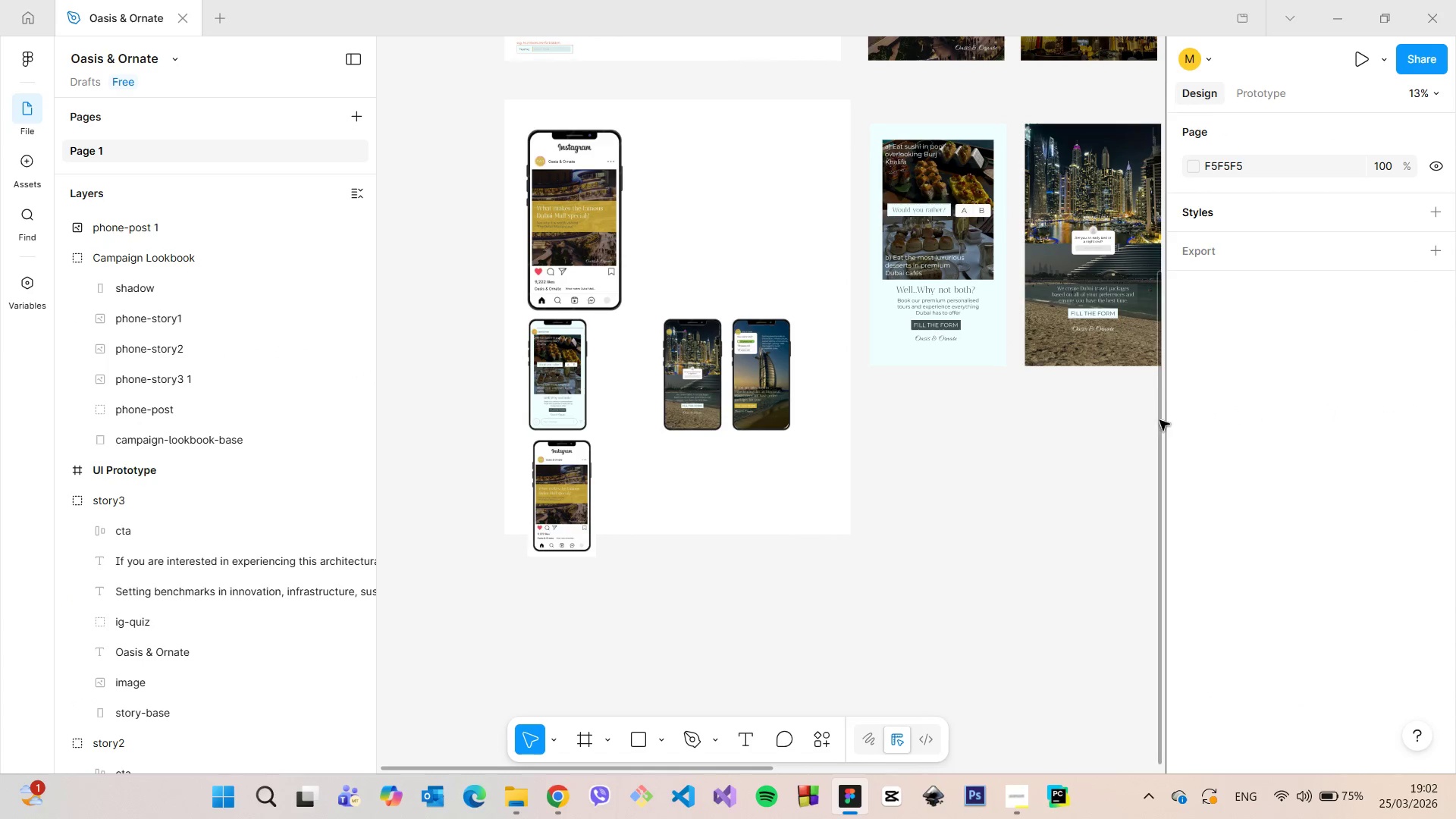 
left_click_drag(start_coordinate=[1158, 420], to_coordinate=[1156, 202])
 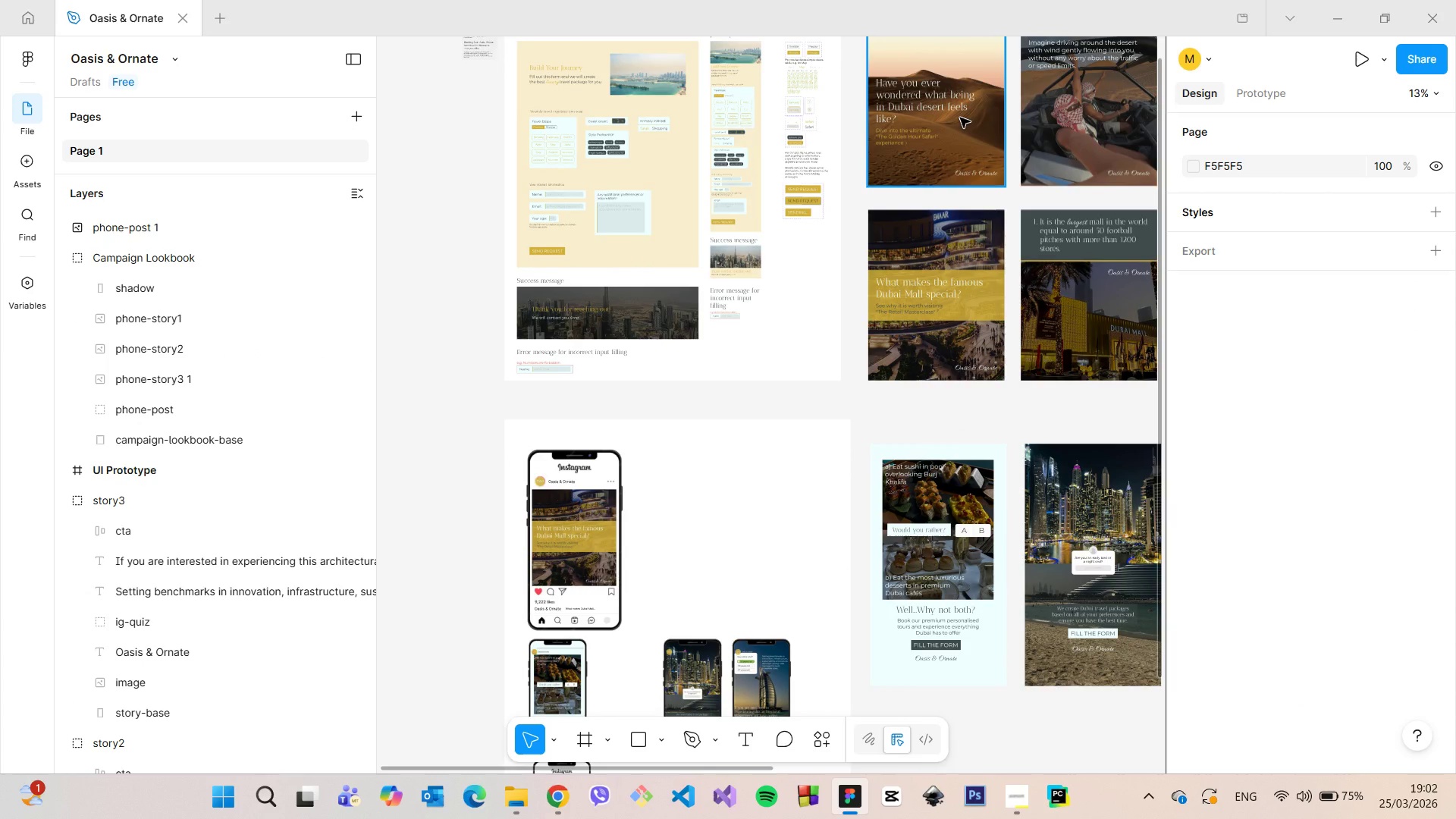 
left_click([960, 118])
 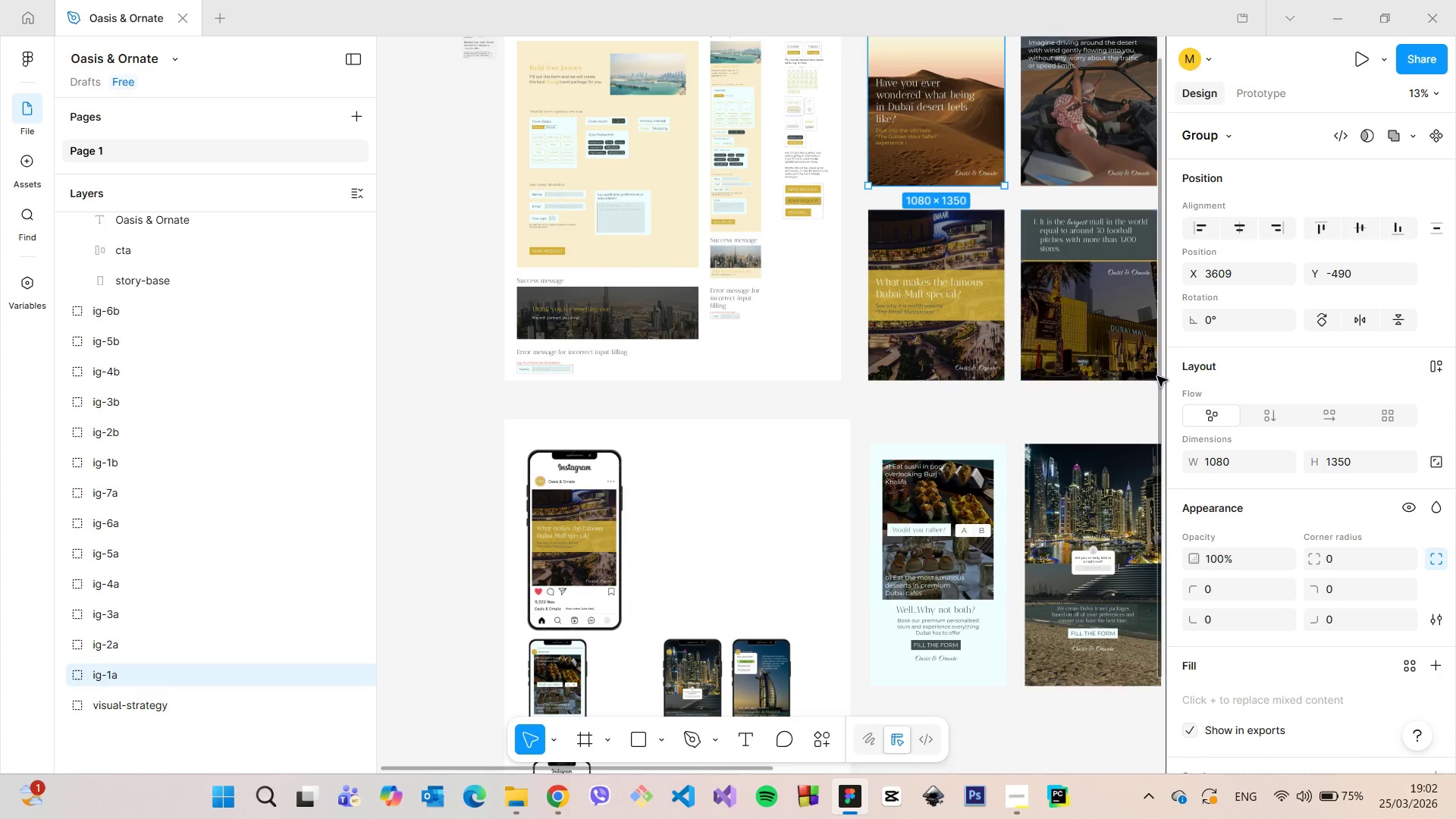 
left_click_drag(start_coordinate=[1159, 378], to_coordinate=[1163, 354])
 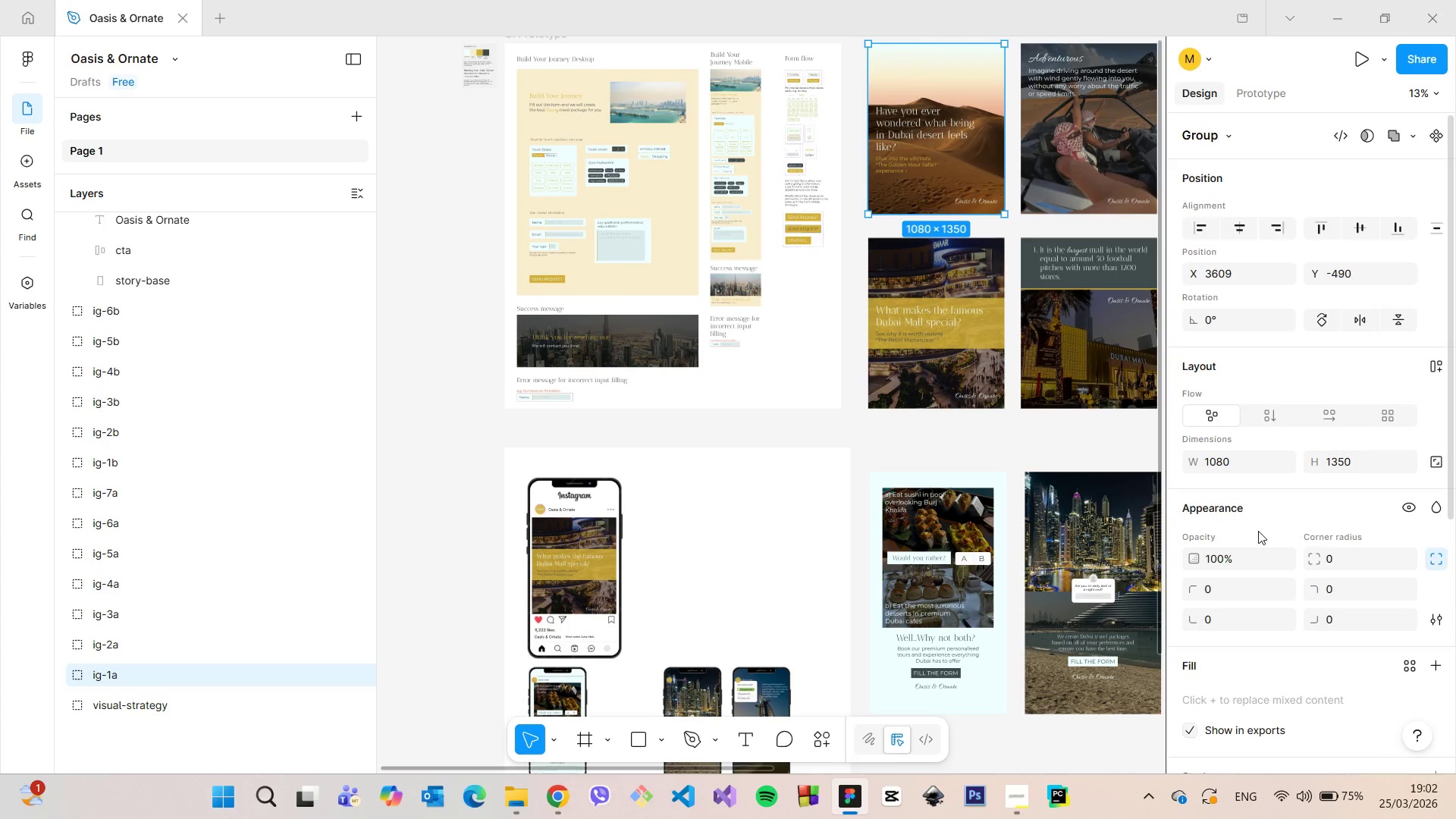 
scroll: coordinate [1282, 642], scroll_direction: down, amount: 5.0
 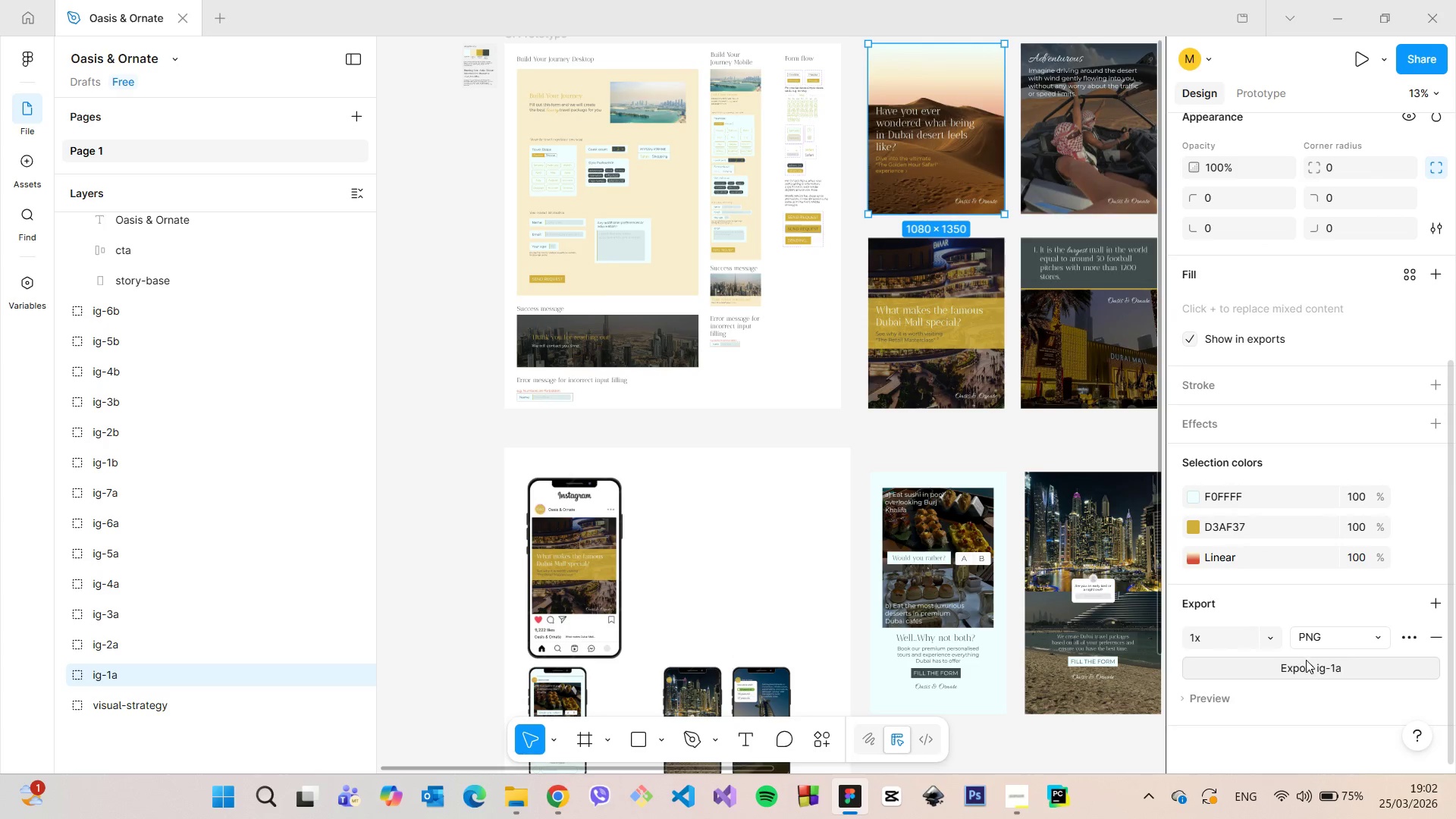 
left_click([1307, 661])
 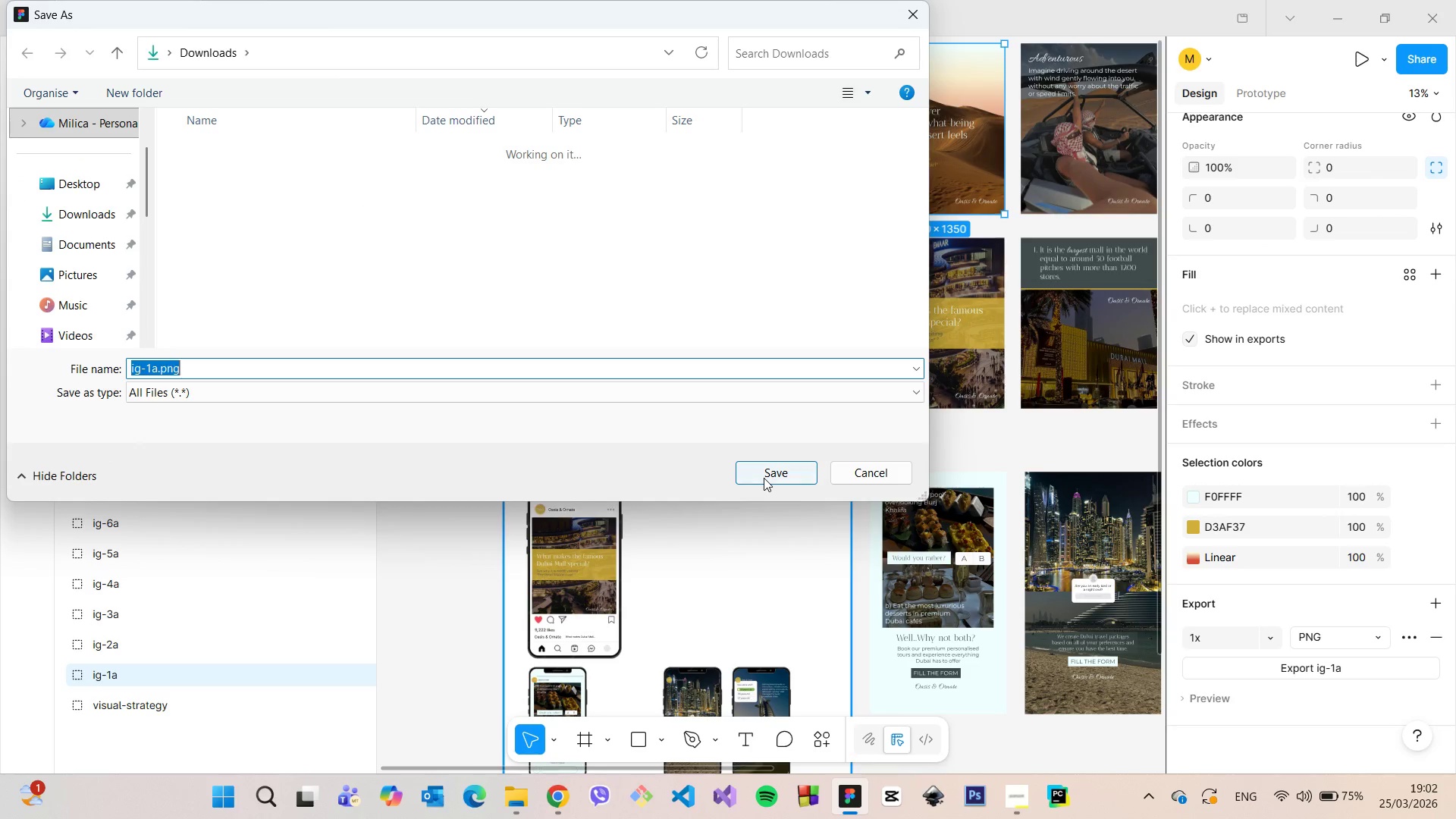 
wait(6.06)
 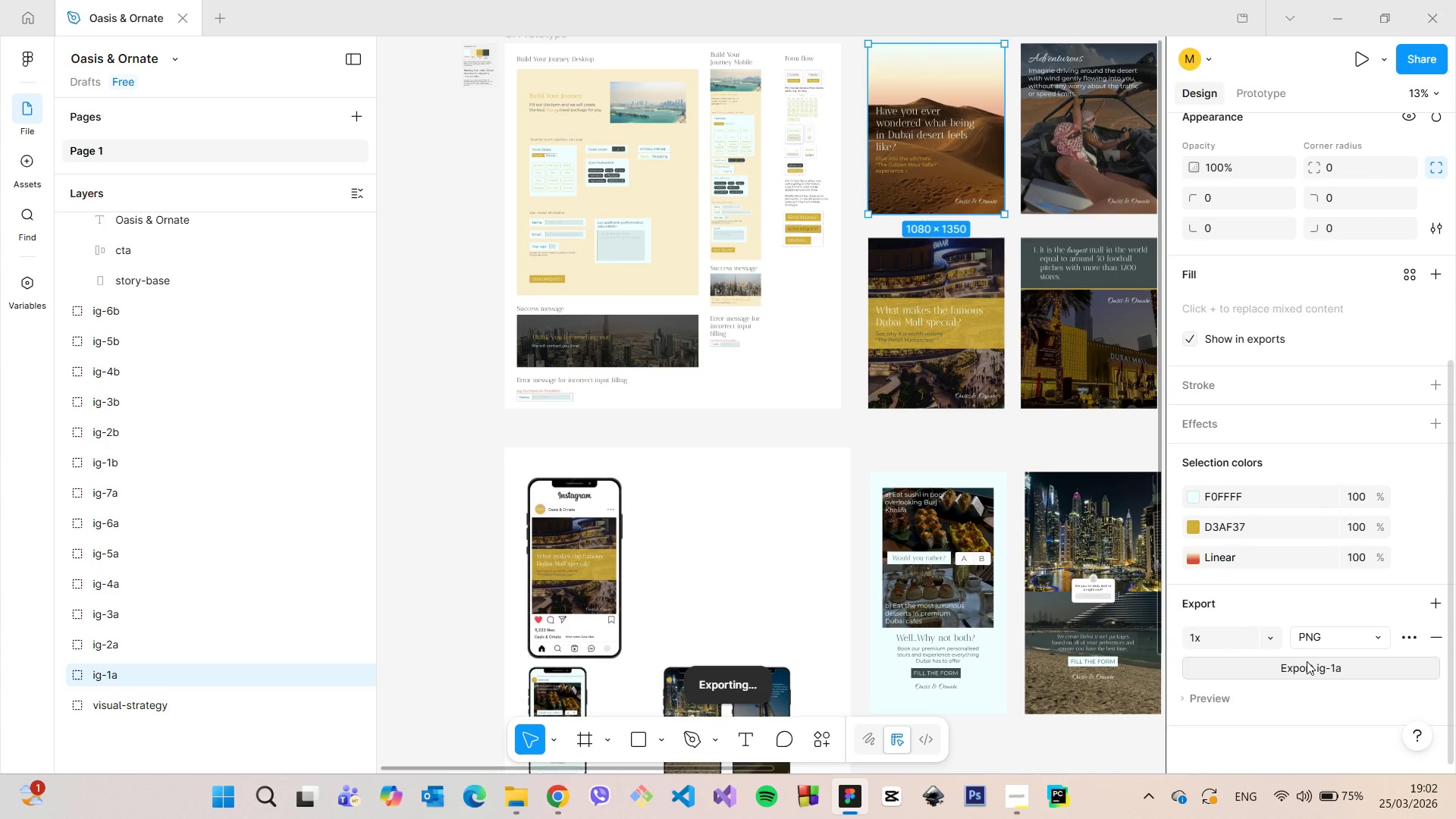 
left_click([764, 478])
 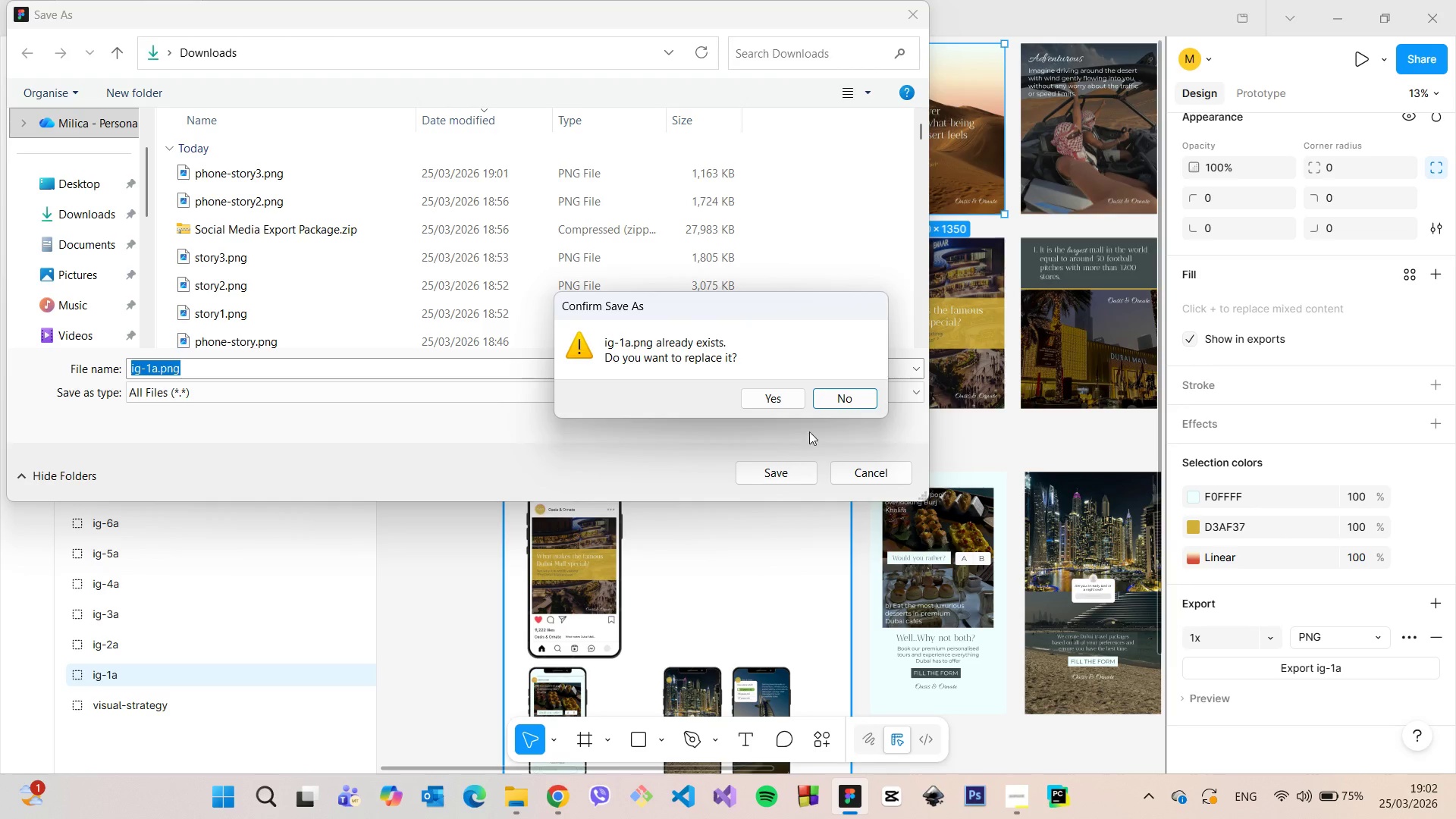 
left_click([839, 400])
 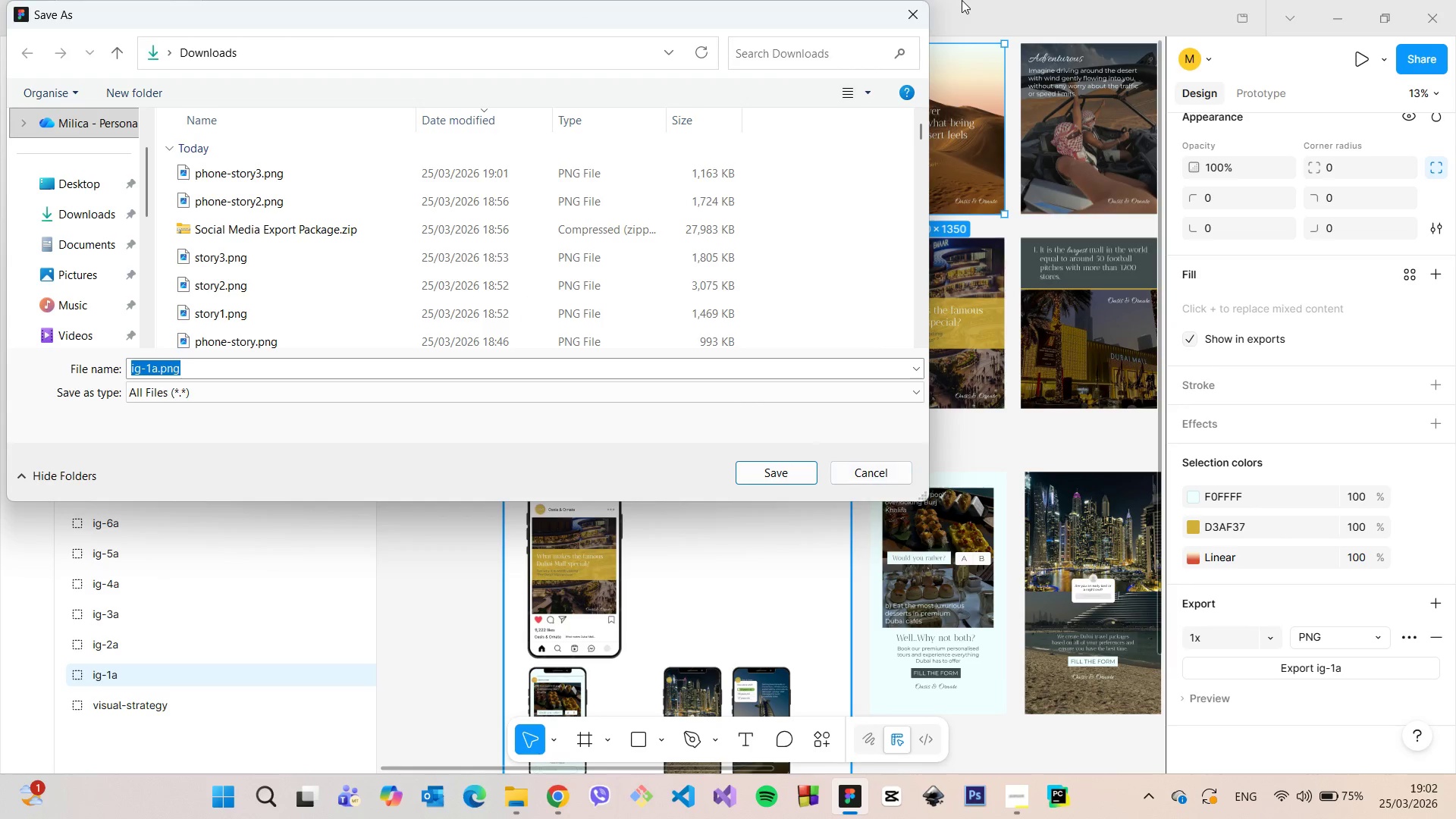 
left_click([917, 8])
 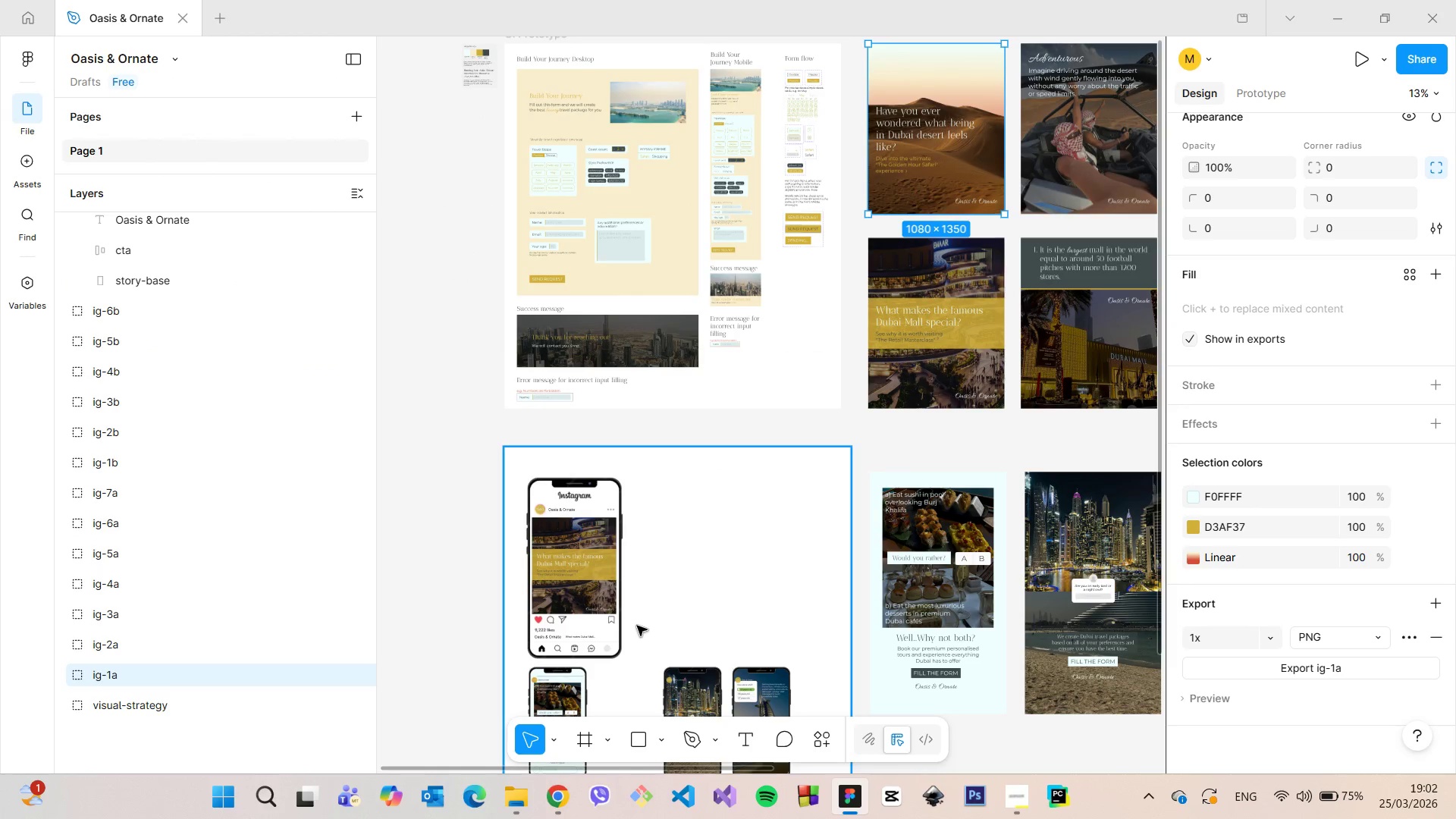 
scroll: coordinate [637, 626], scroll_direction: up, amount: 3.0
 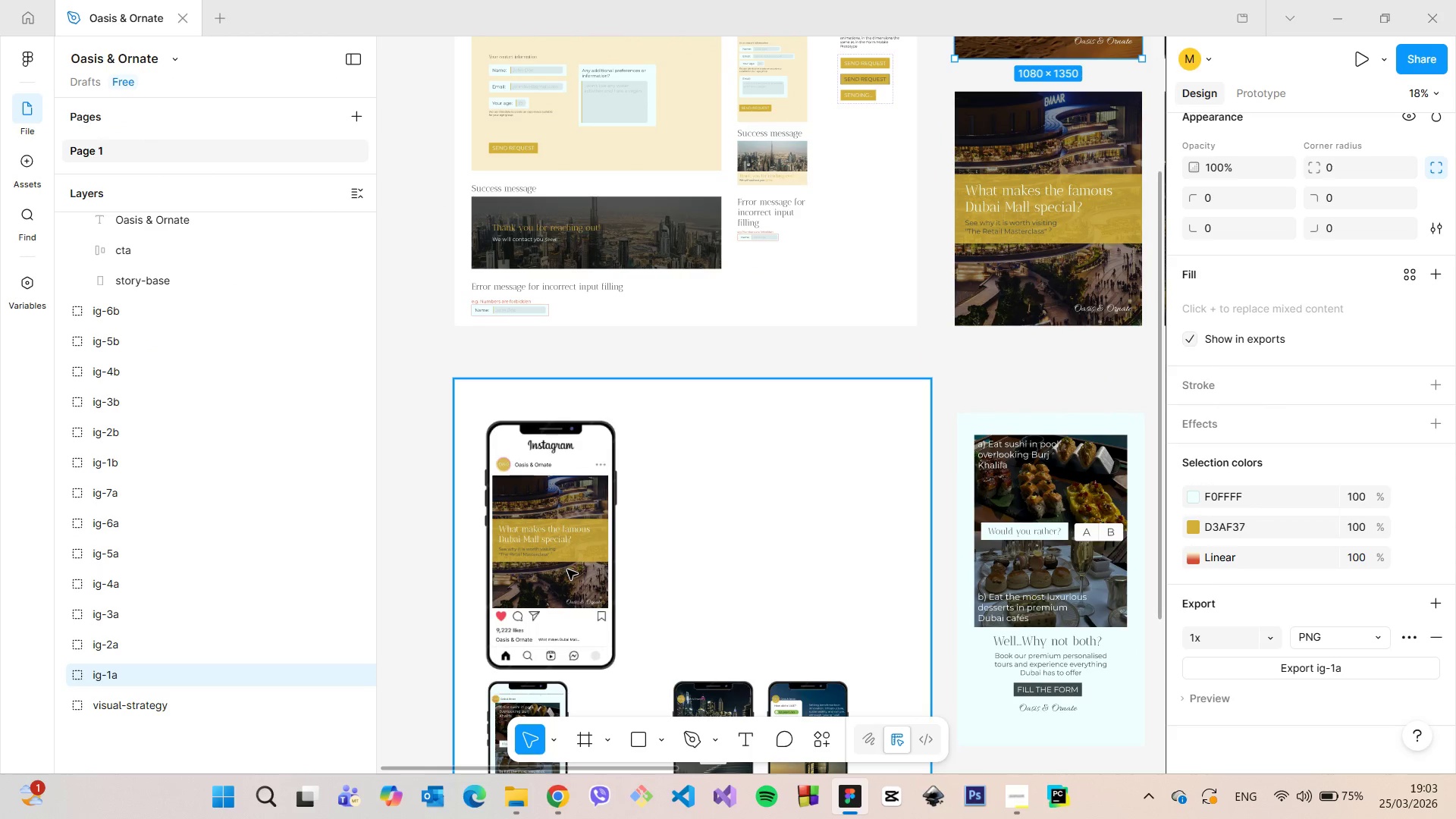 
double_click([567, 570])
 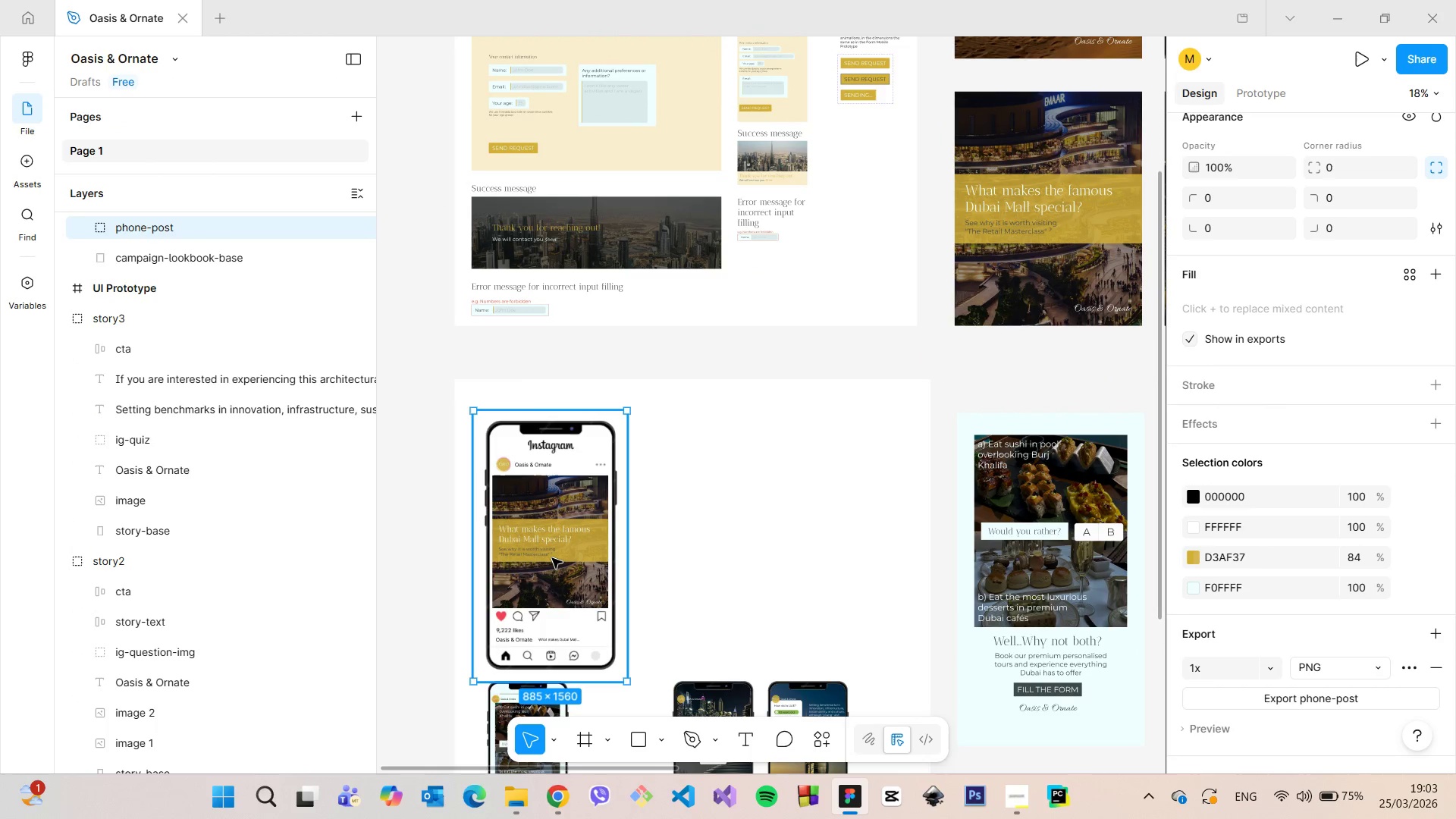 
hold_key(key=AltLeft, duration=1.52)
left_click_drag(start_coordinate=[544, 549], to_coordinate=[712, 534])
 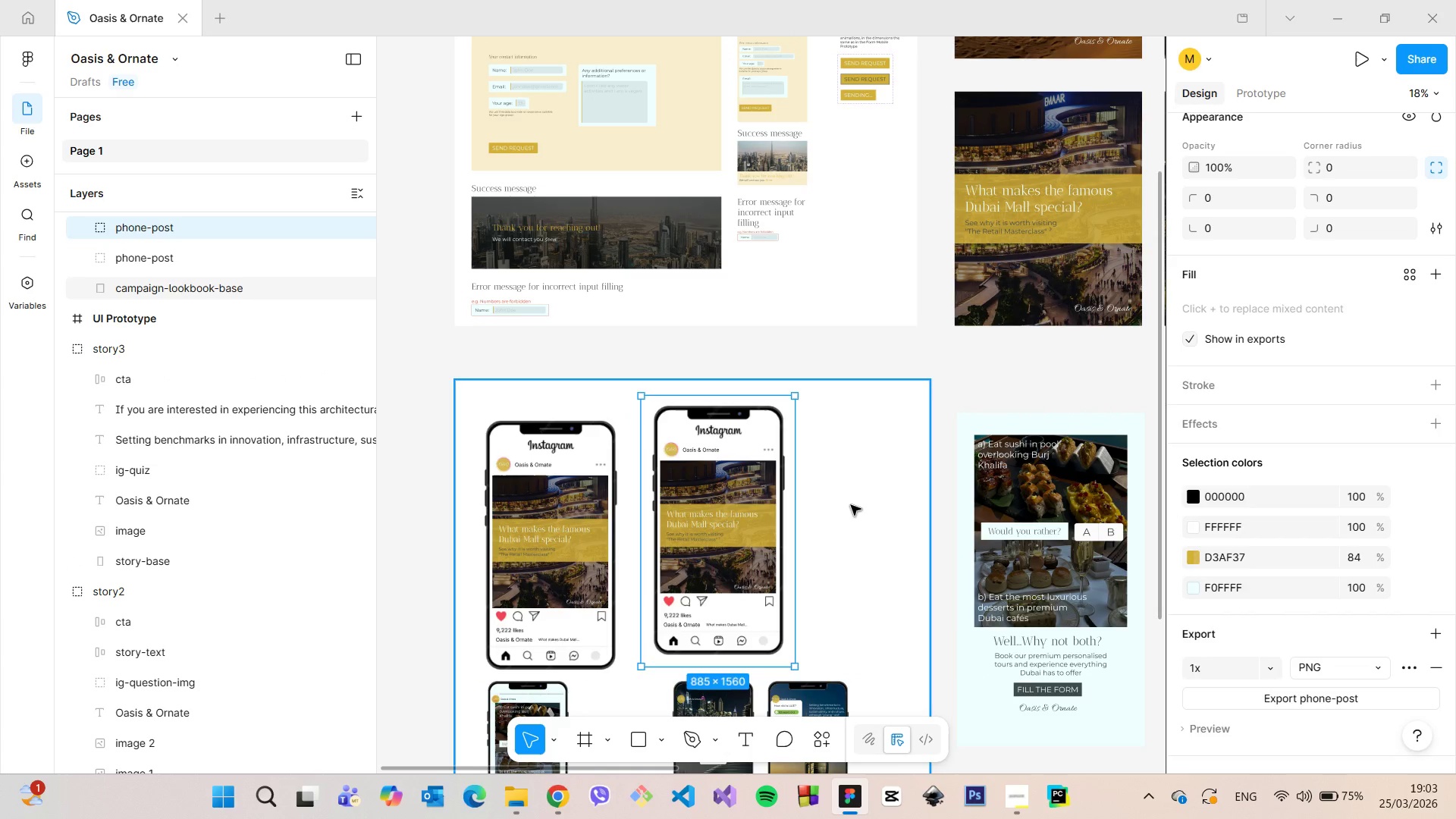 
hold_key(key=AltLeft, duration=1.25)
 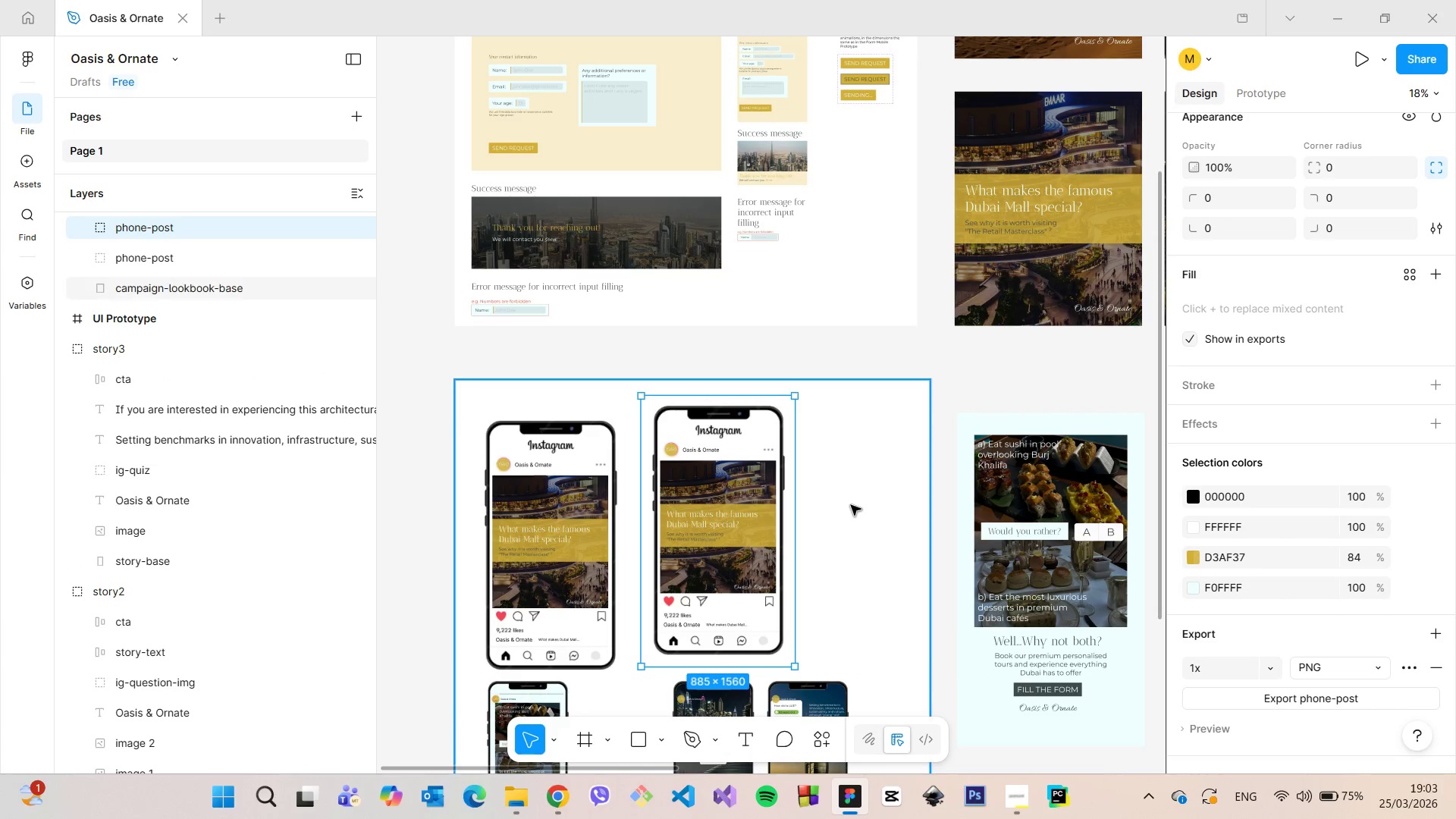 
left_click([851, 505])
 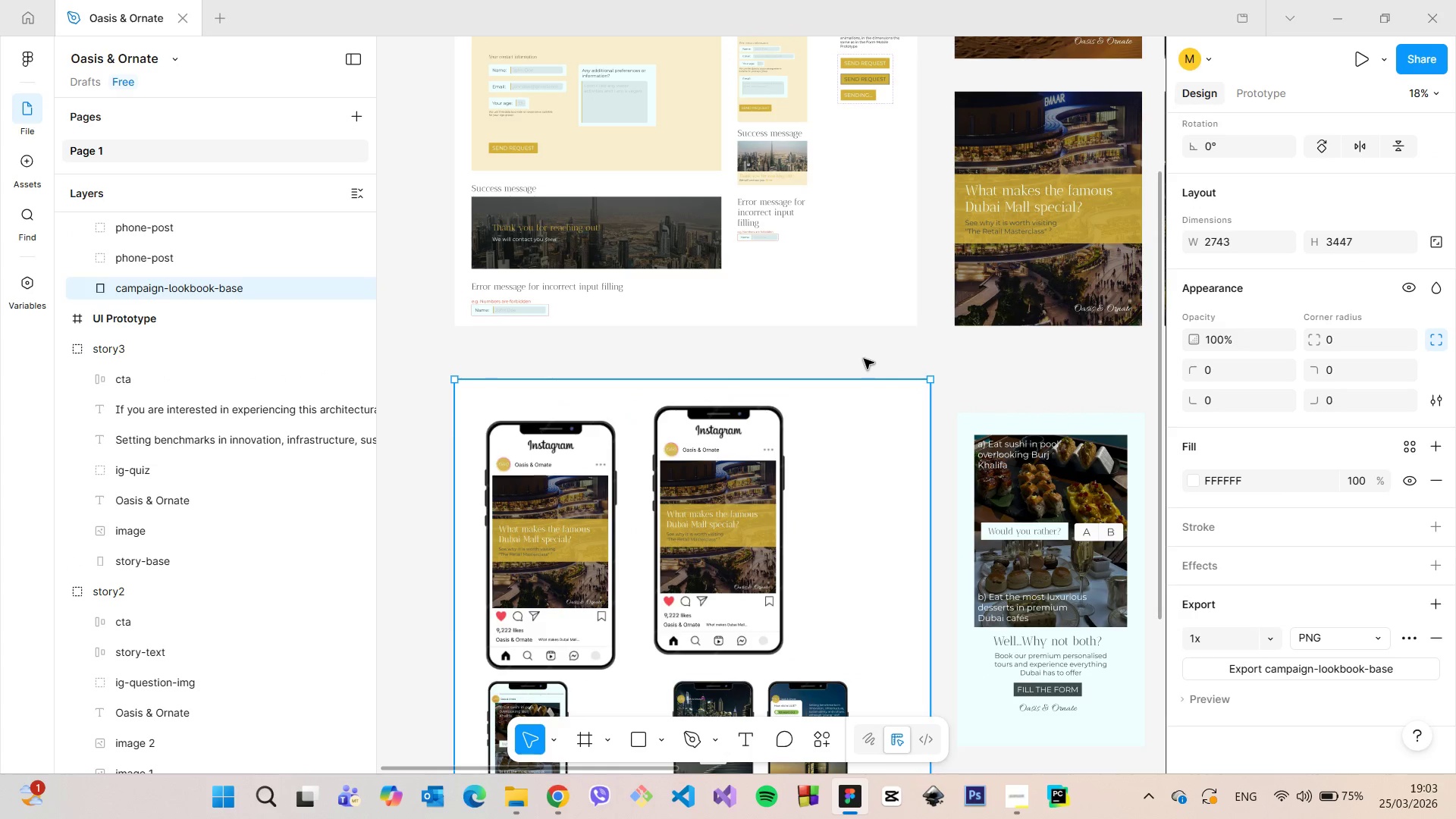 
left_click([864, 359])
 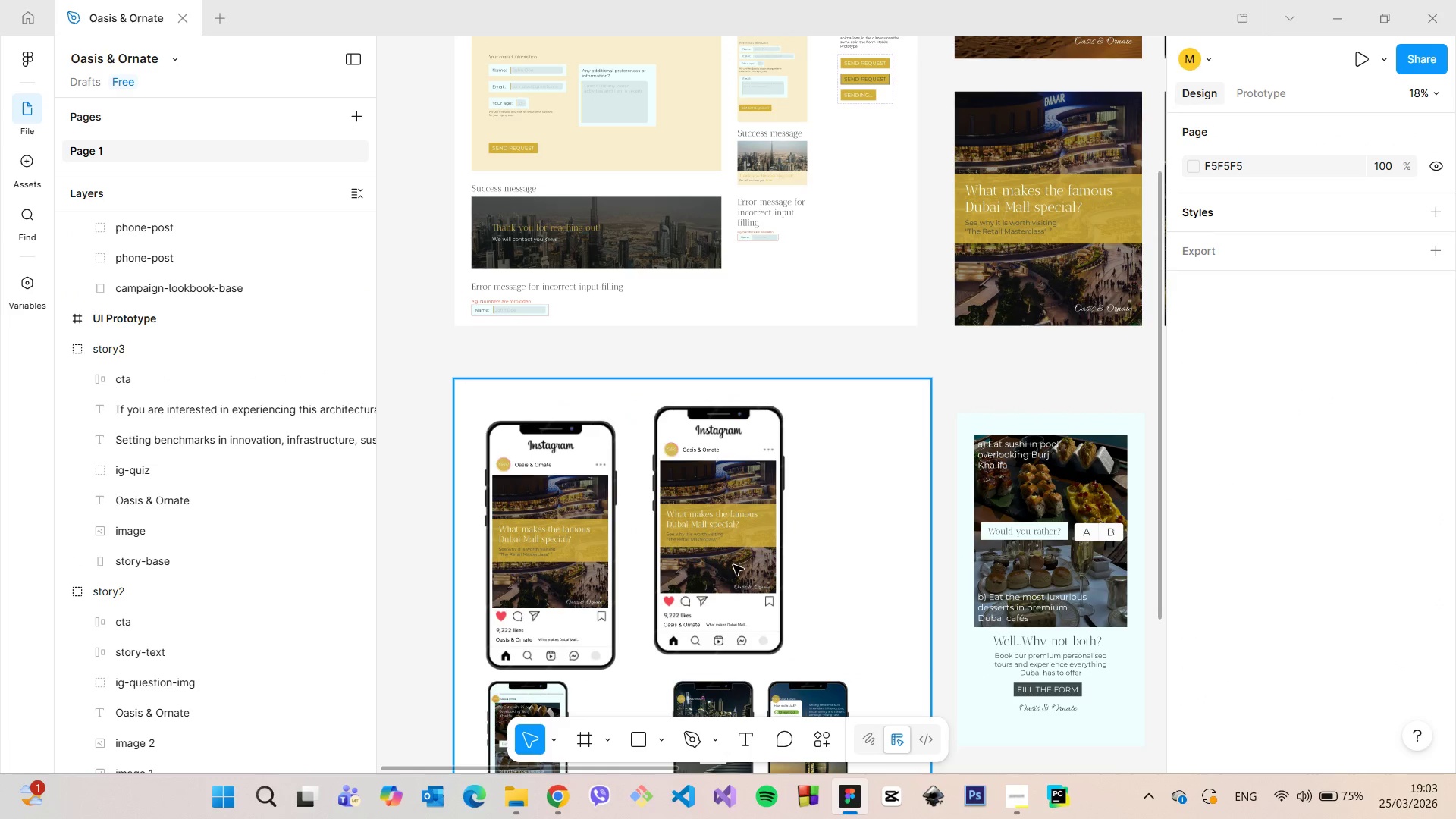 
scroll: coordinate [733, 565], scroll_direction: up, amount: 4.0
 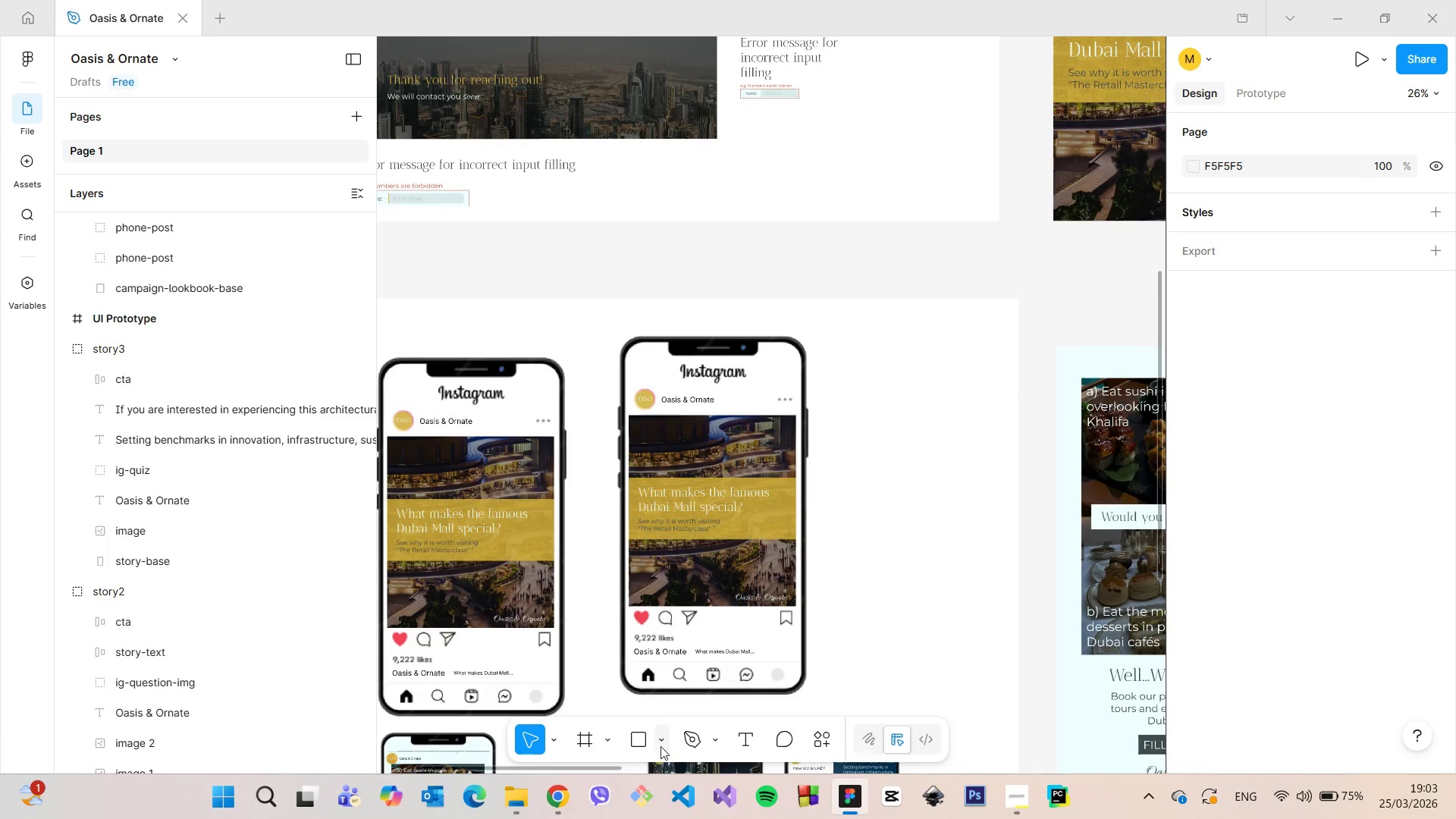 
left_click([659, 745])
 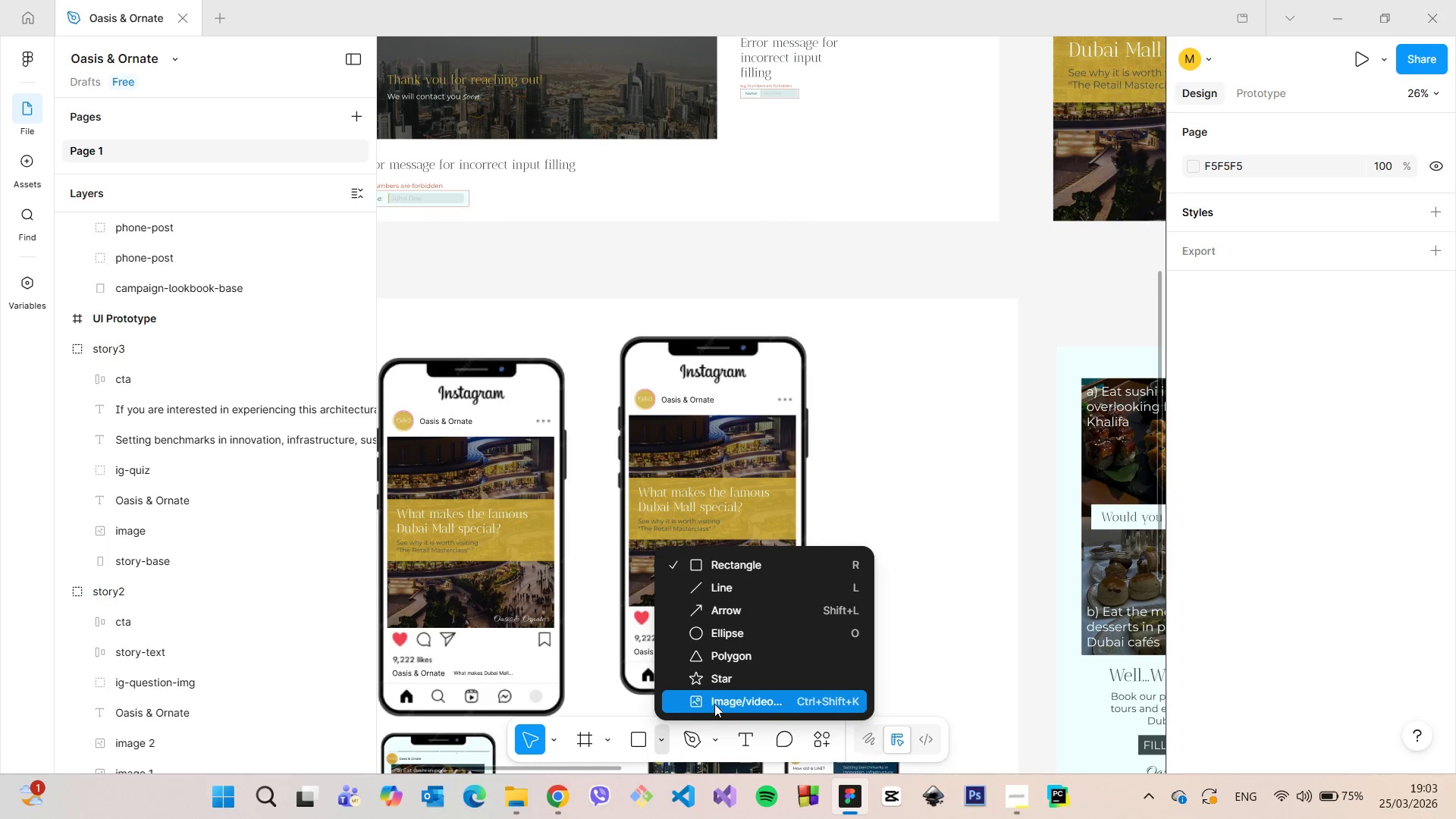 
left_click([715, 703])
 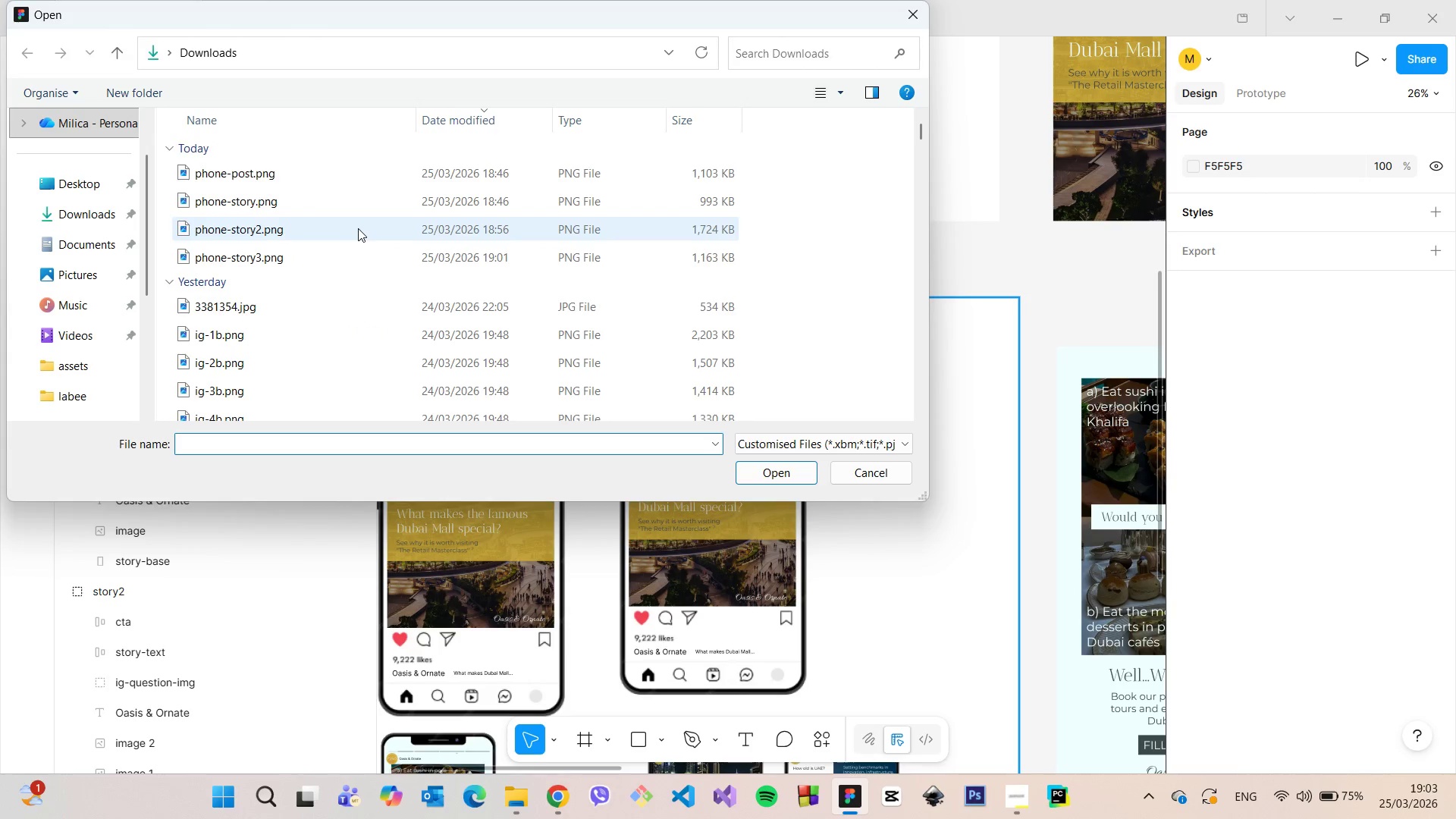 
scroll: coordinate [358, 228], scroll_direction: down, amount: 3.0
 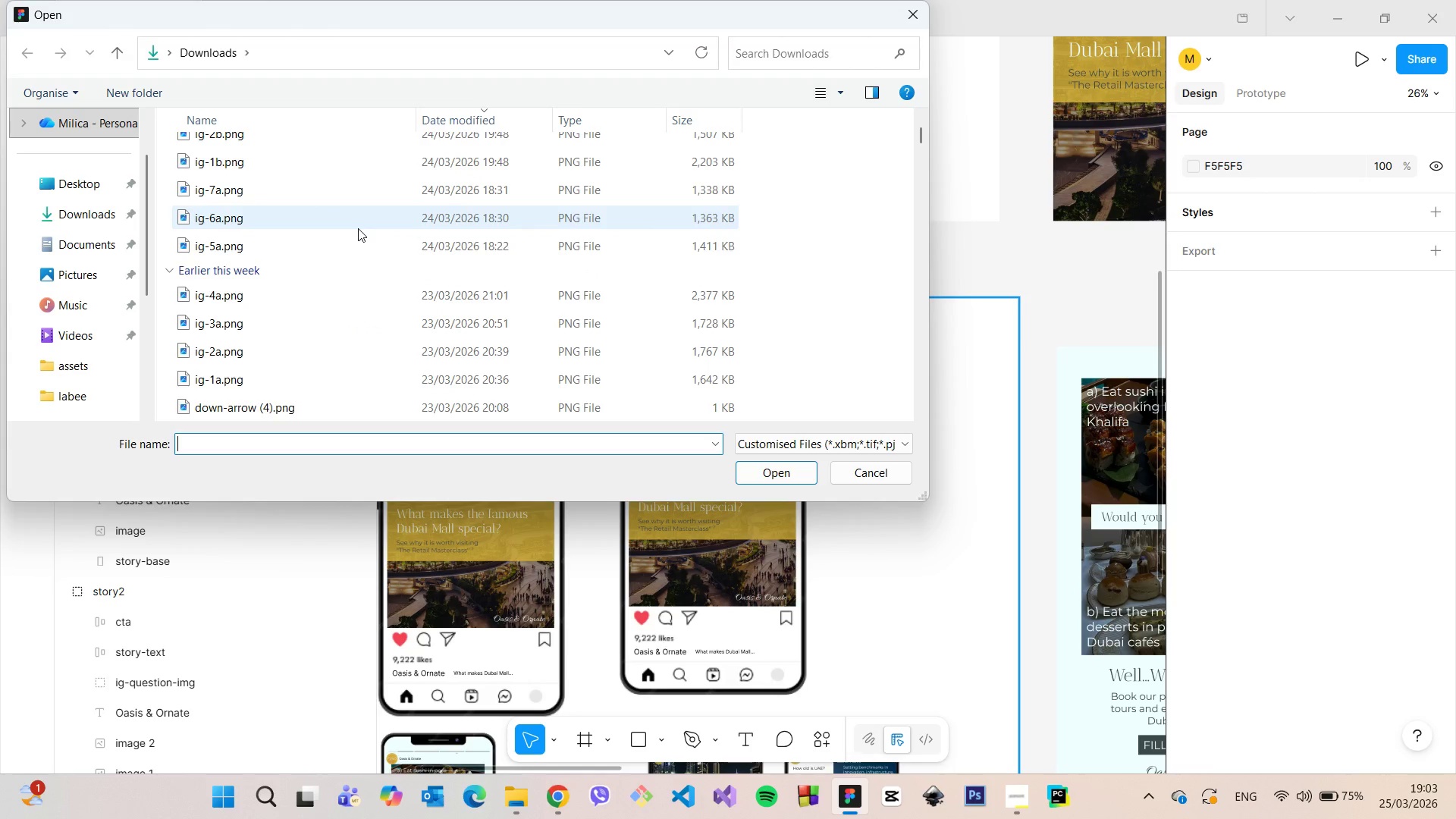 
scroll: coordinate [358, 228], scroll_direction: up, amount: 1.0
 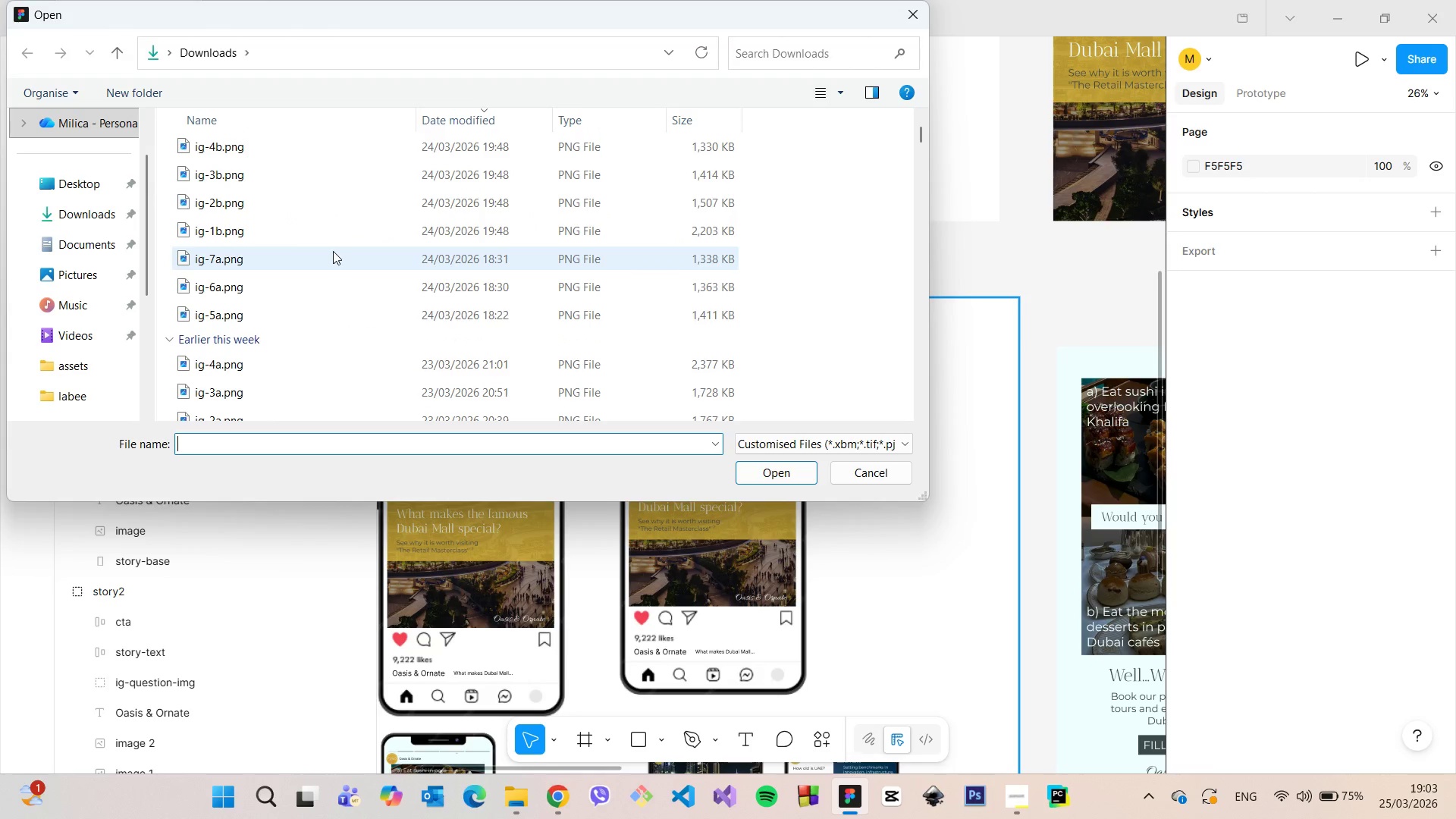 
scroll: coordinate [333, 251], scroll_direction: down, amount: 1.0
 